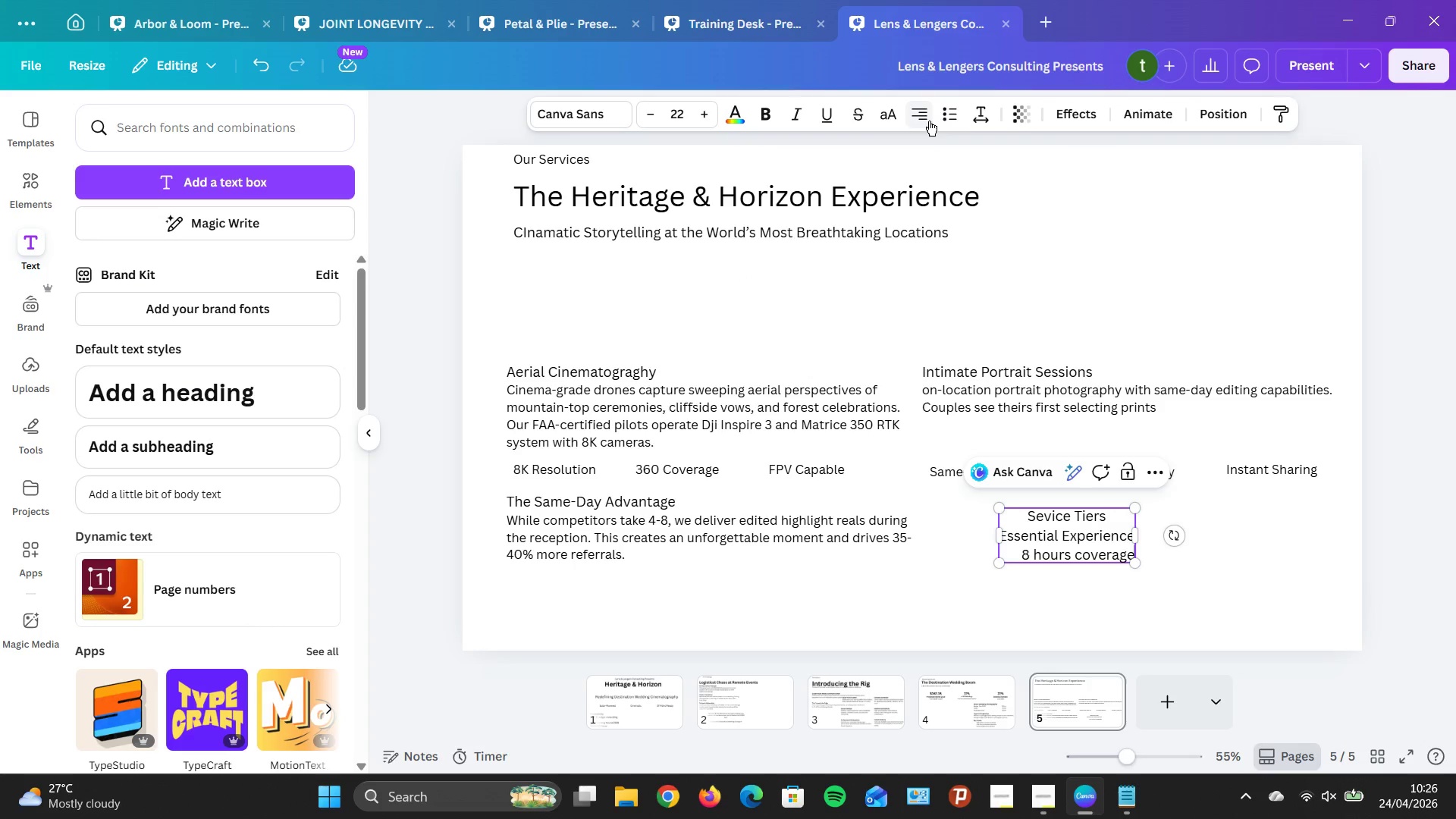 
left_click([929, 121])
 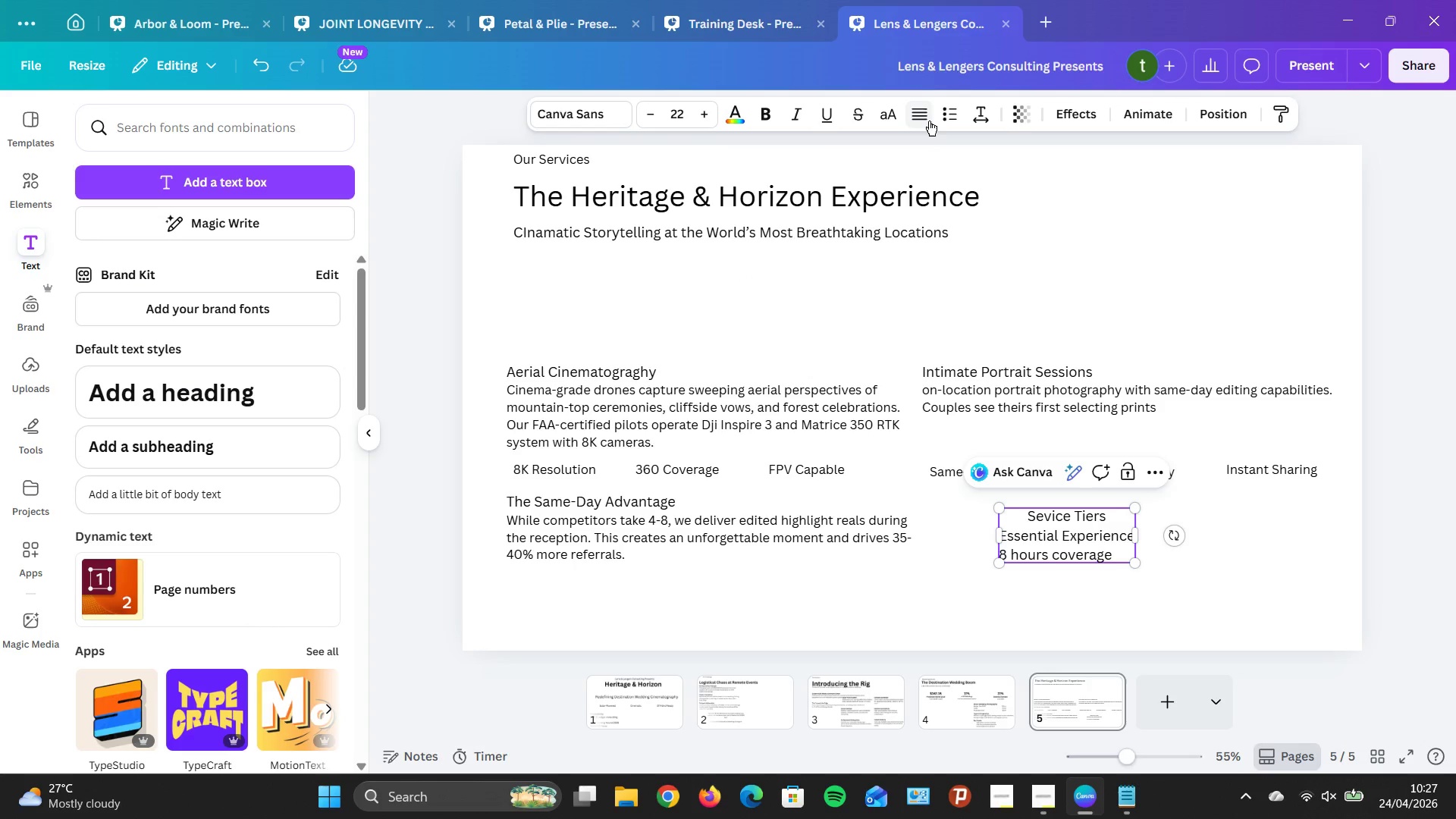 
type(,BASIC DRON  )
 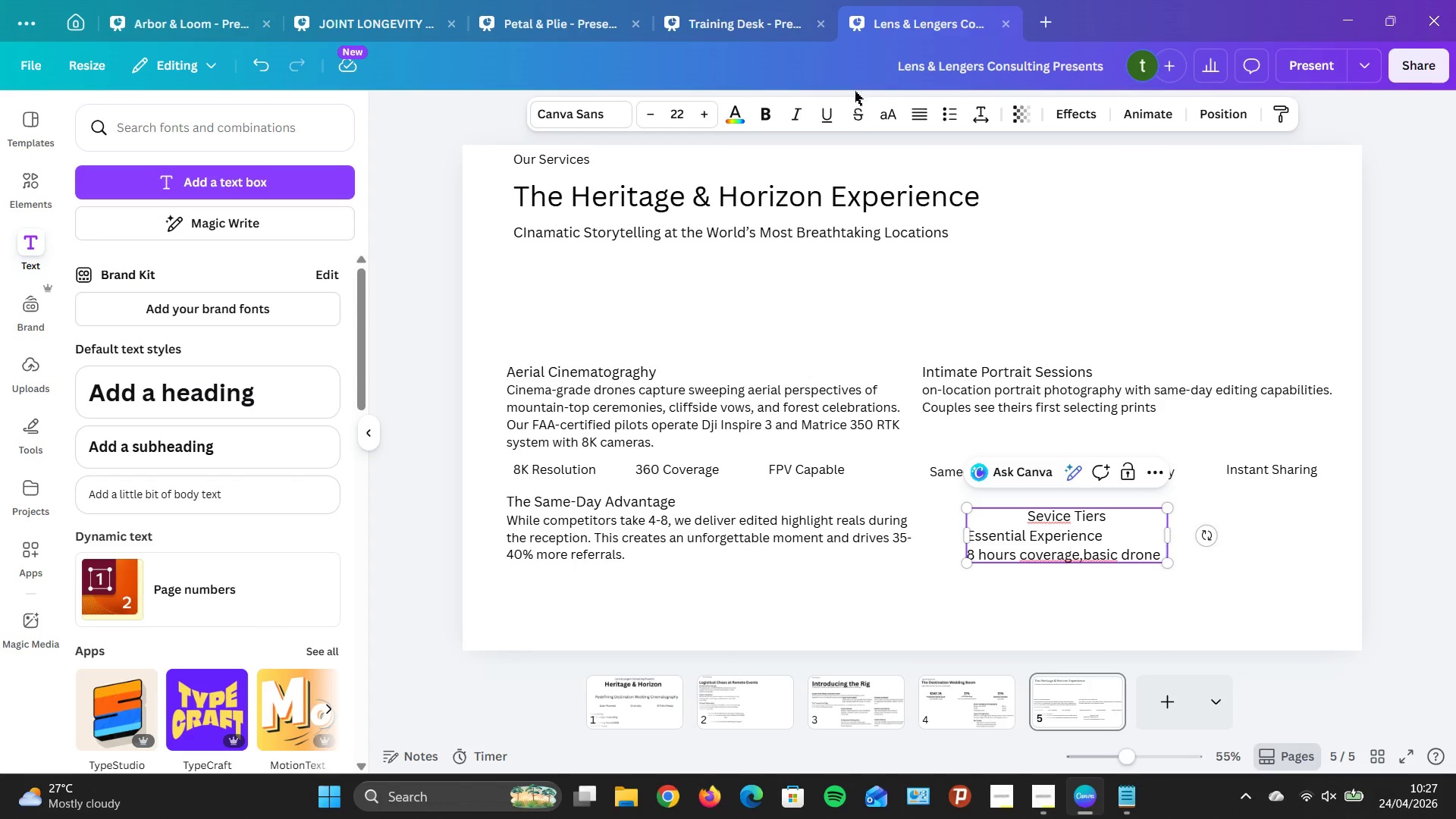 
left_click([1049, 517])
 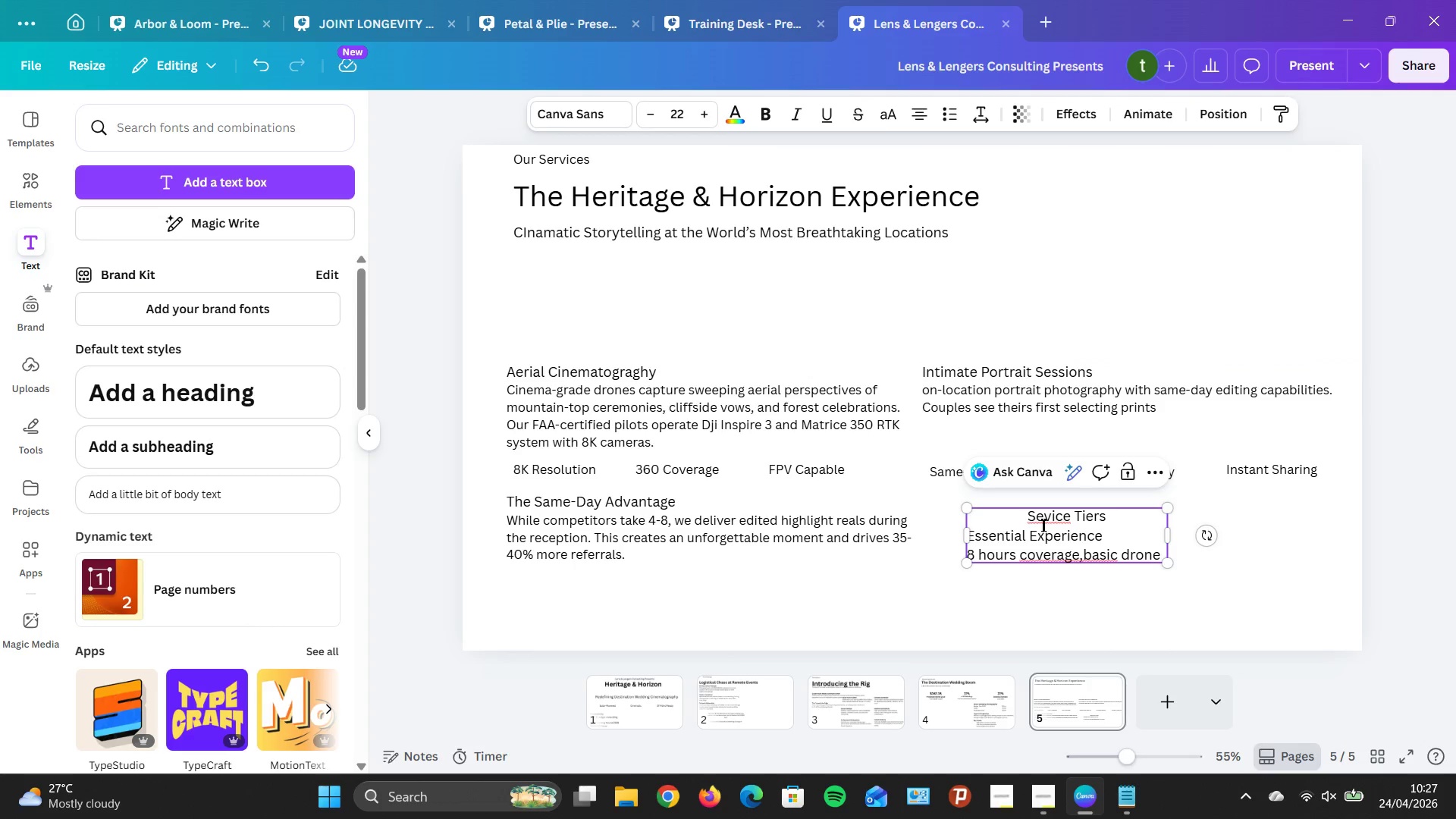 
left_click([1043, 524])
 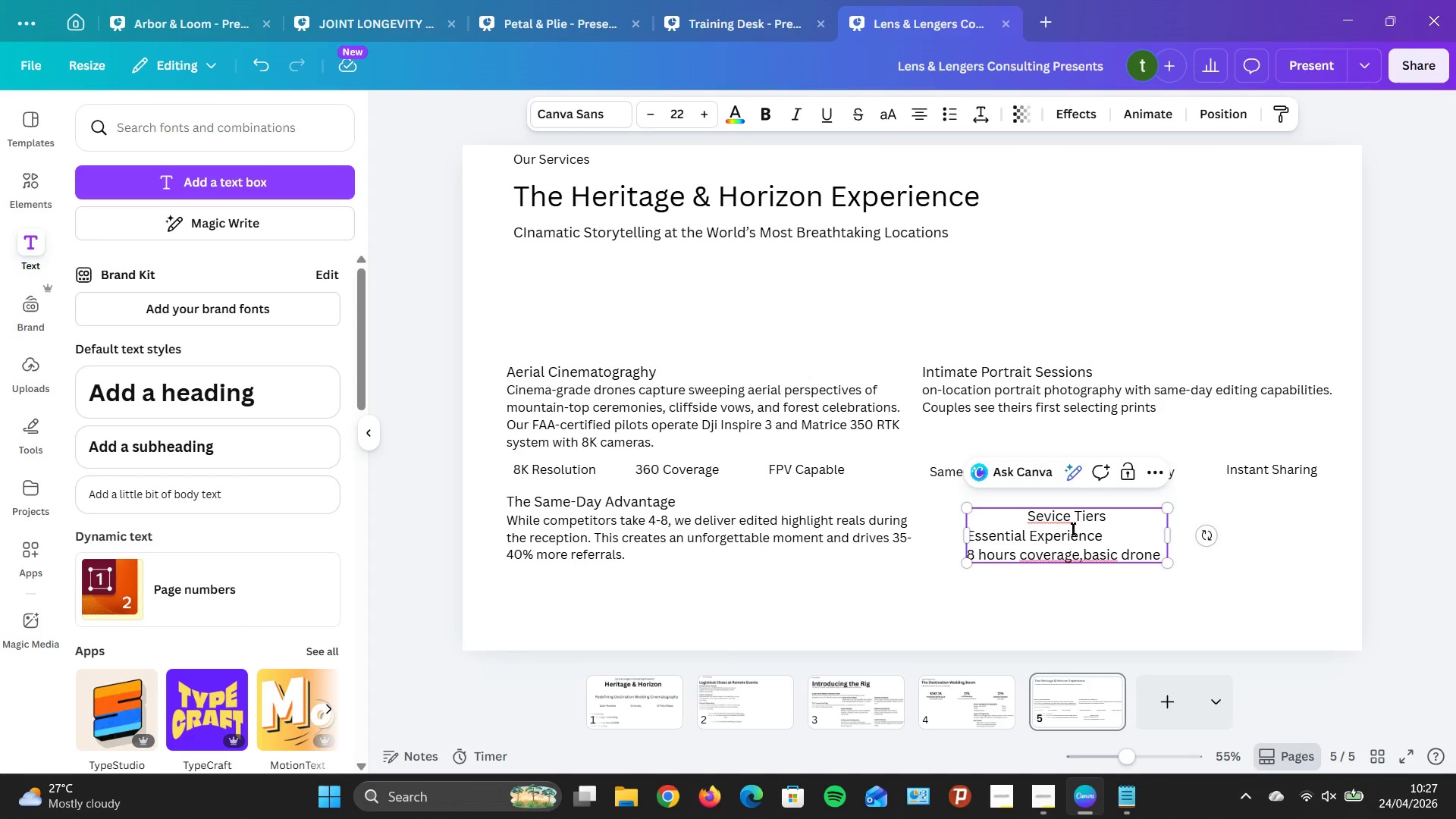 
key(R)
 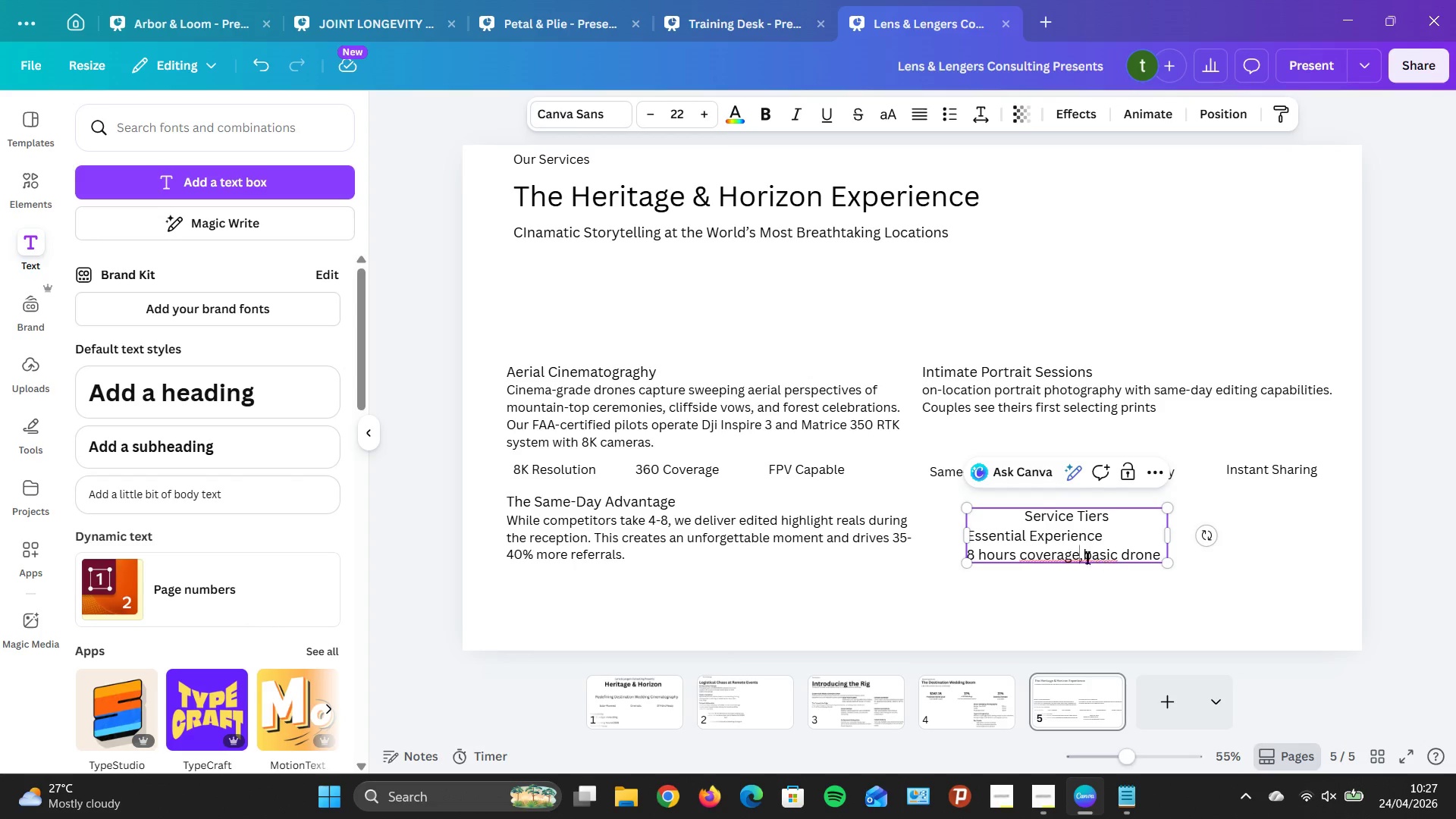 
left_click([1082, 551])
 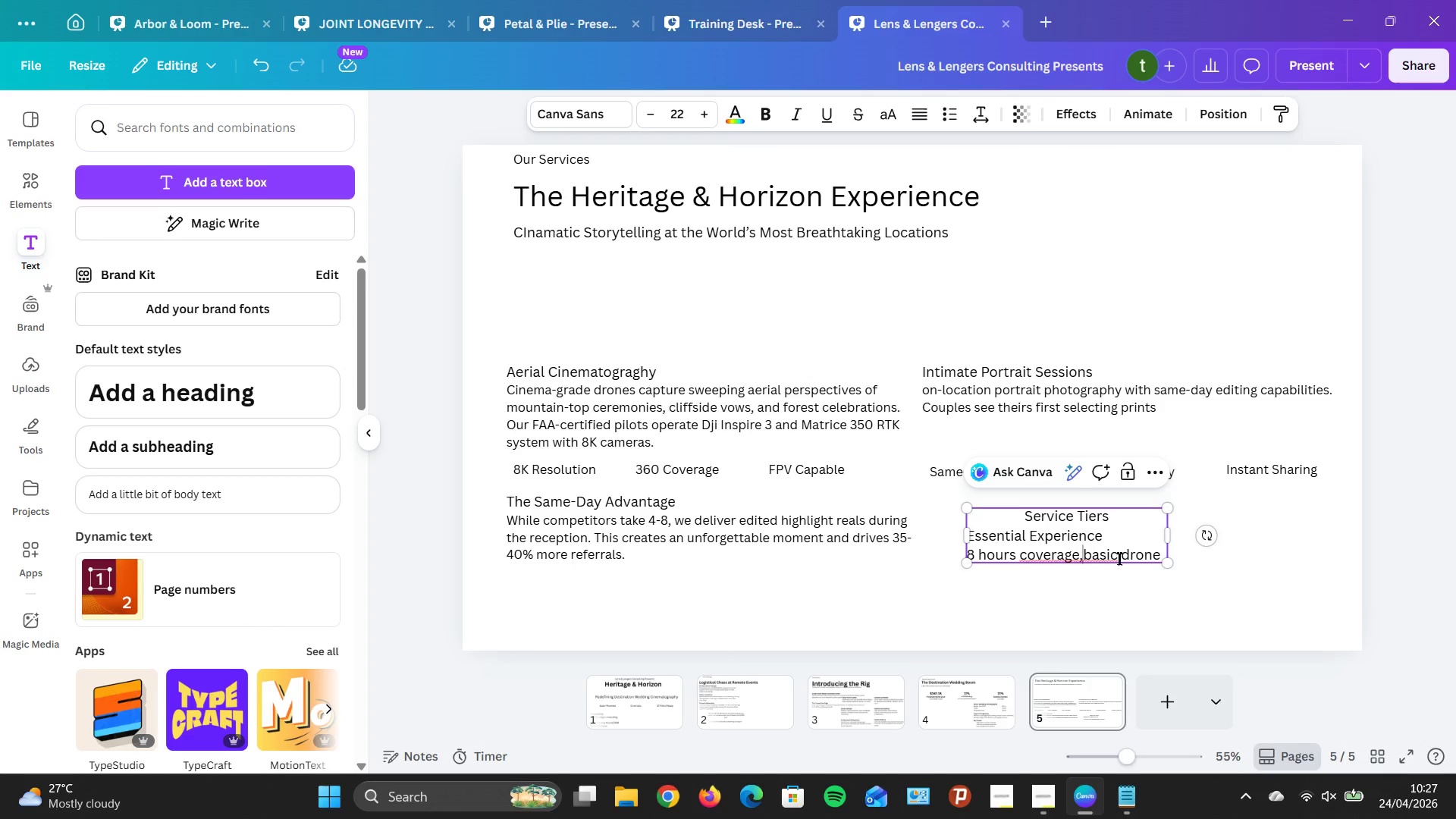 
key(Space)
 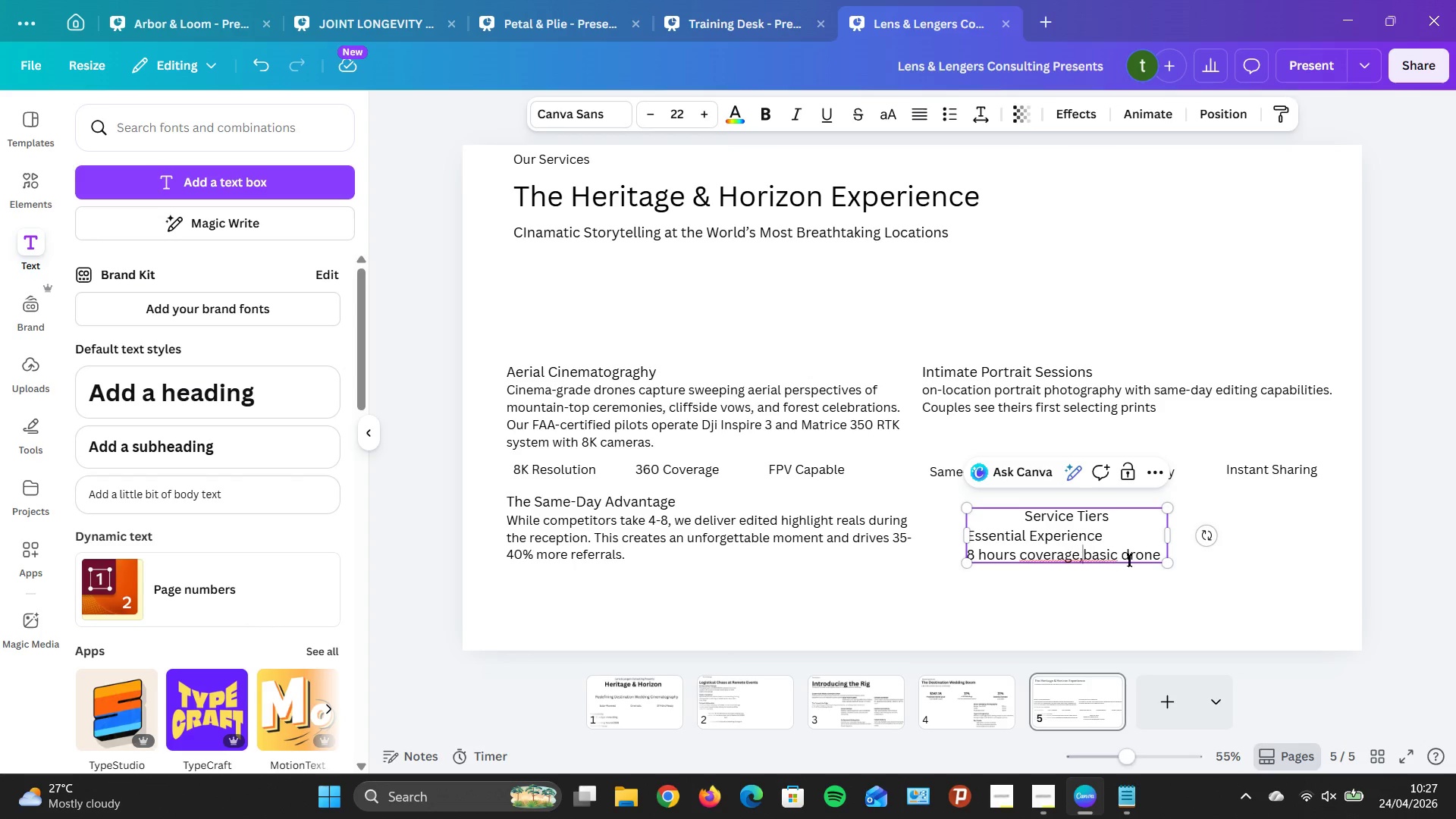 
key(Unknown)
 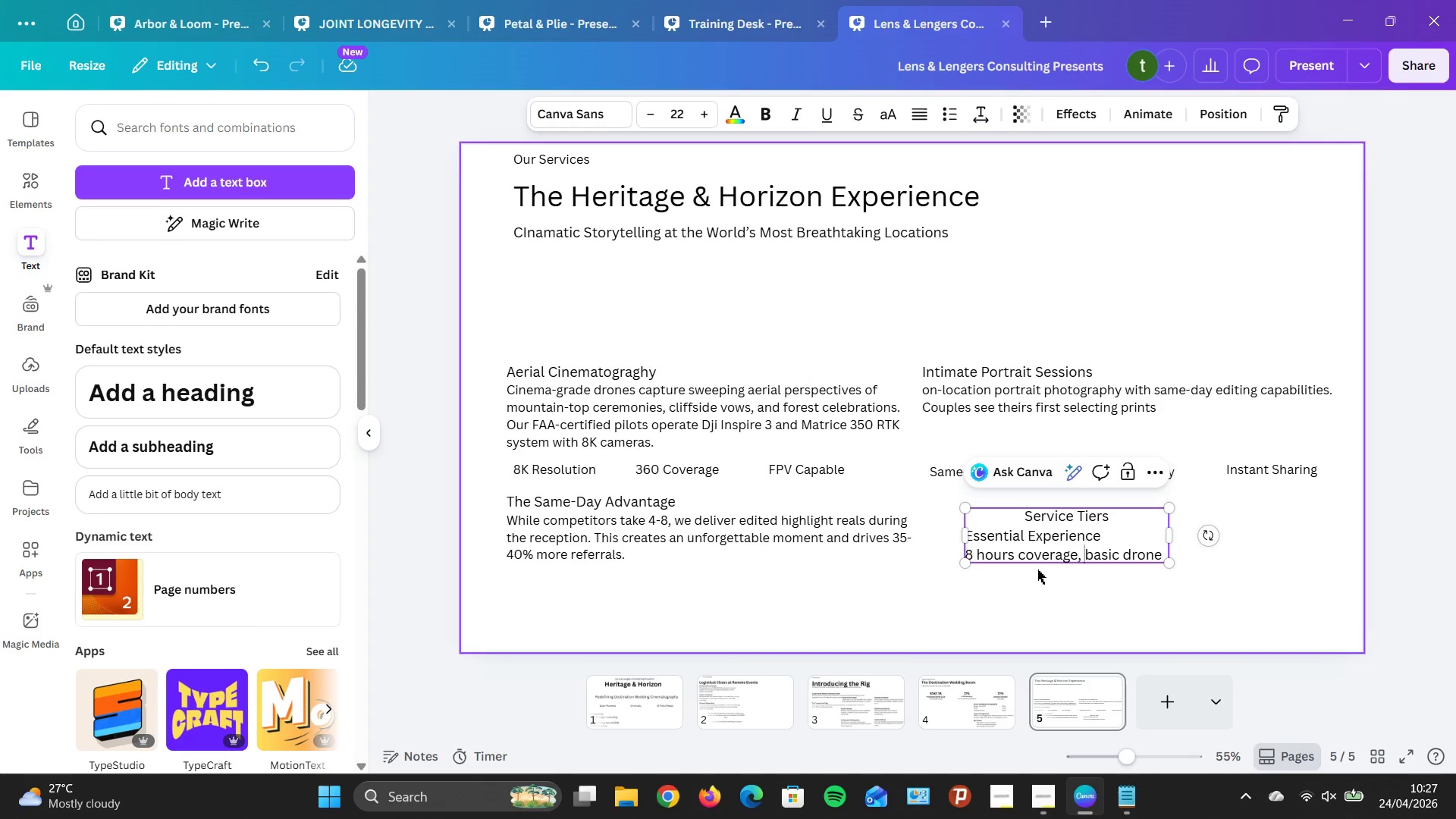 
wait(8.44)
 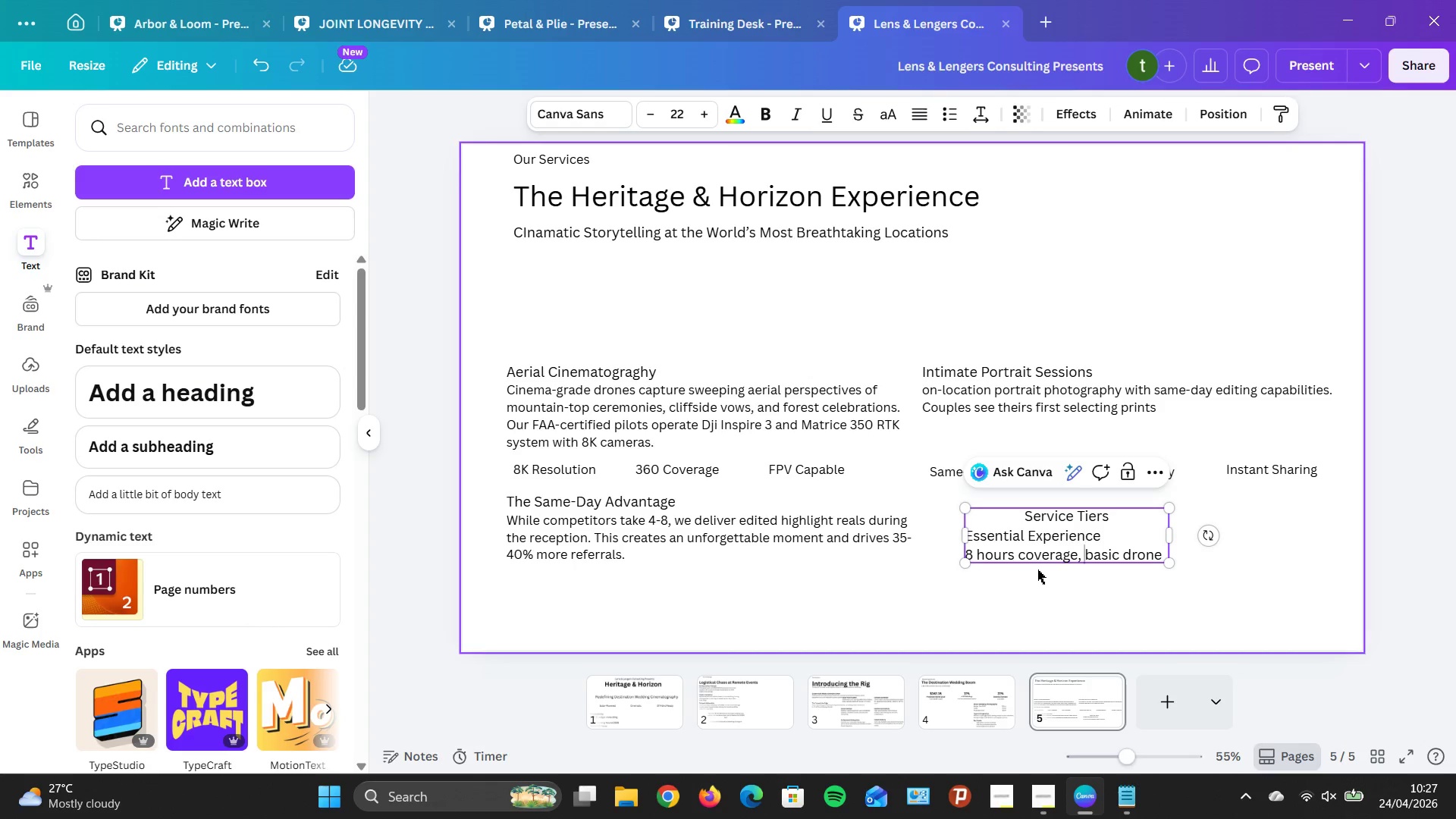 
left_click([1162, 545])
 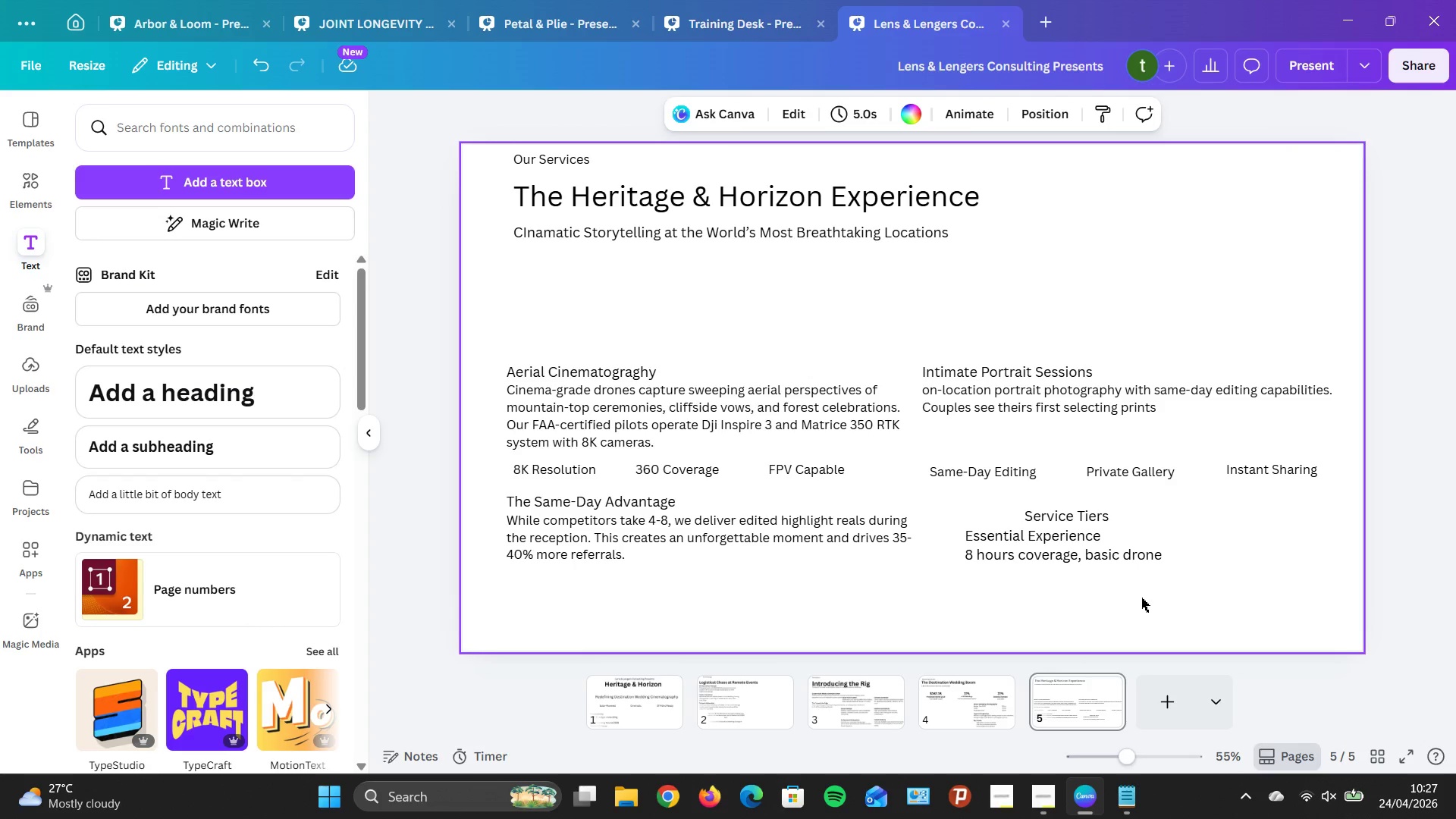 
wait(14.36)
 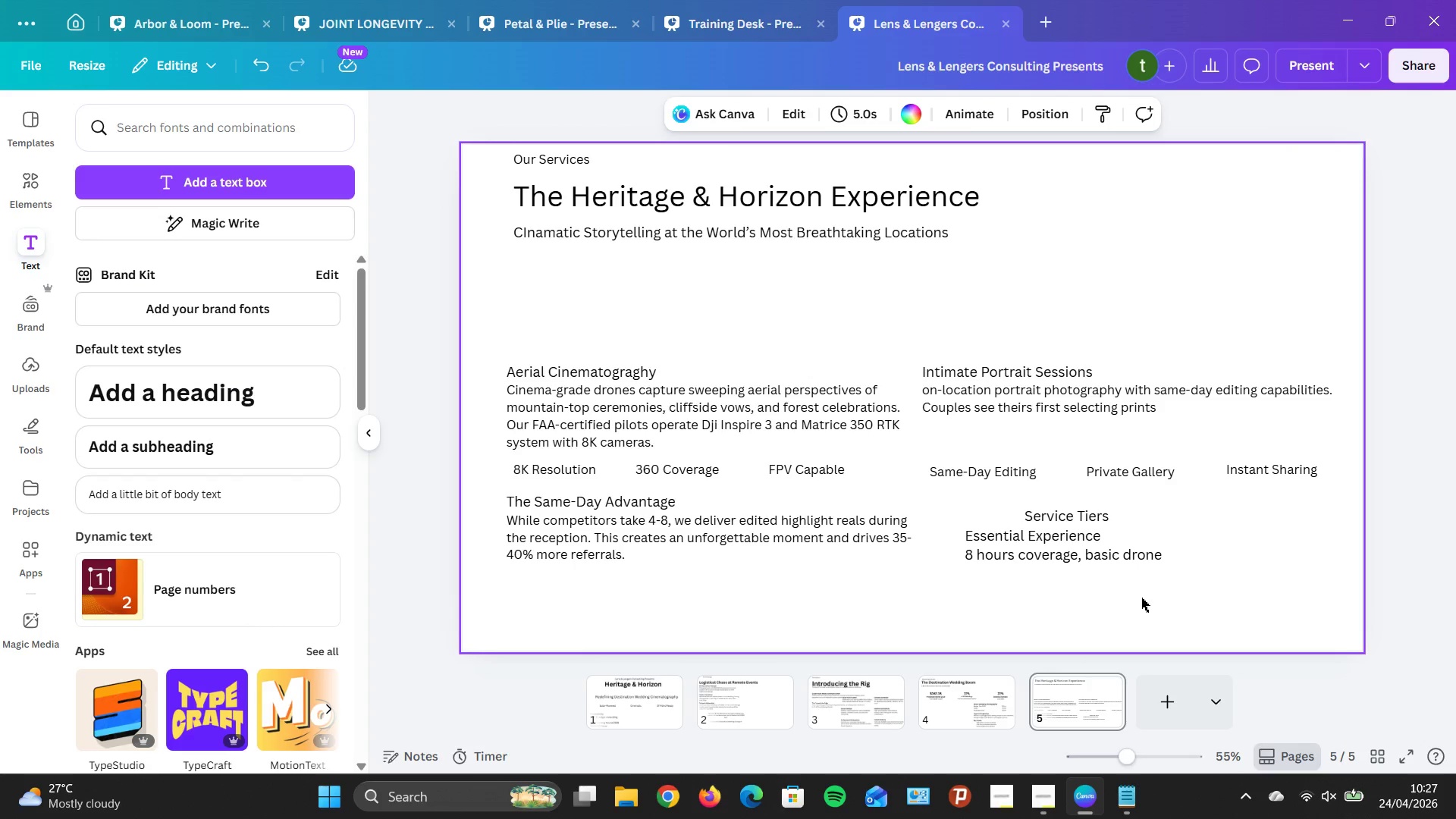 
left_click([1219, 538])
 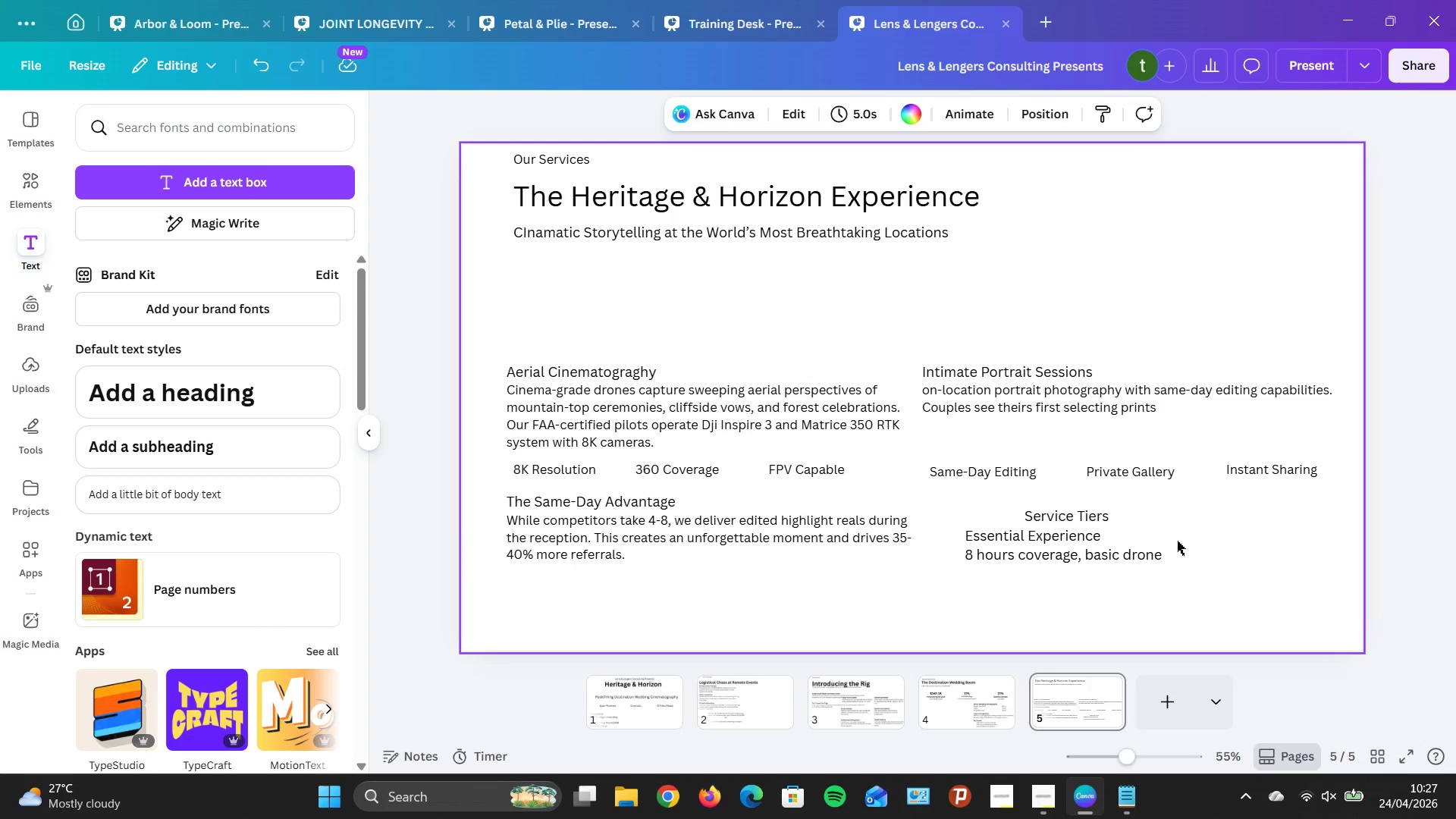 
double_click([1177, 541])
 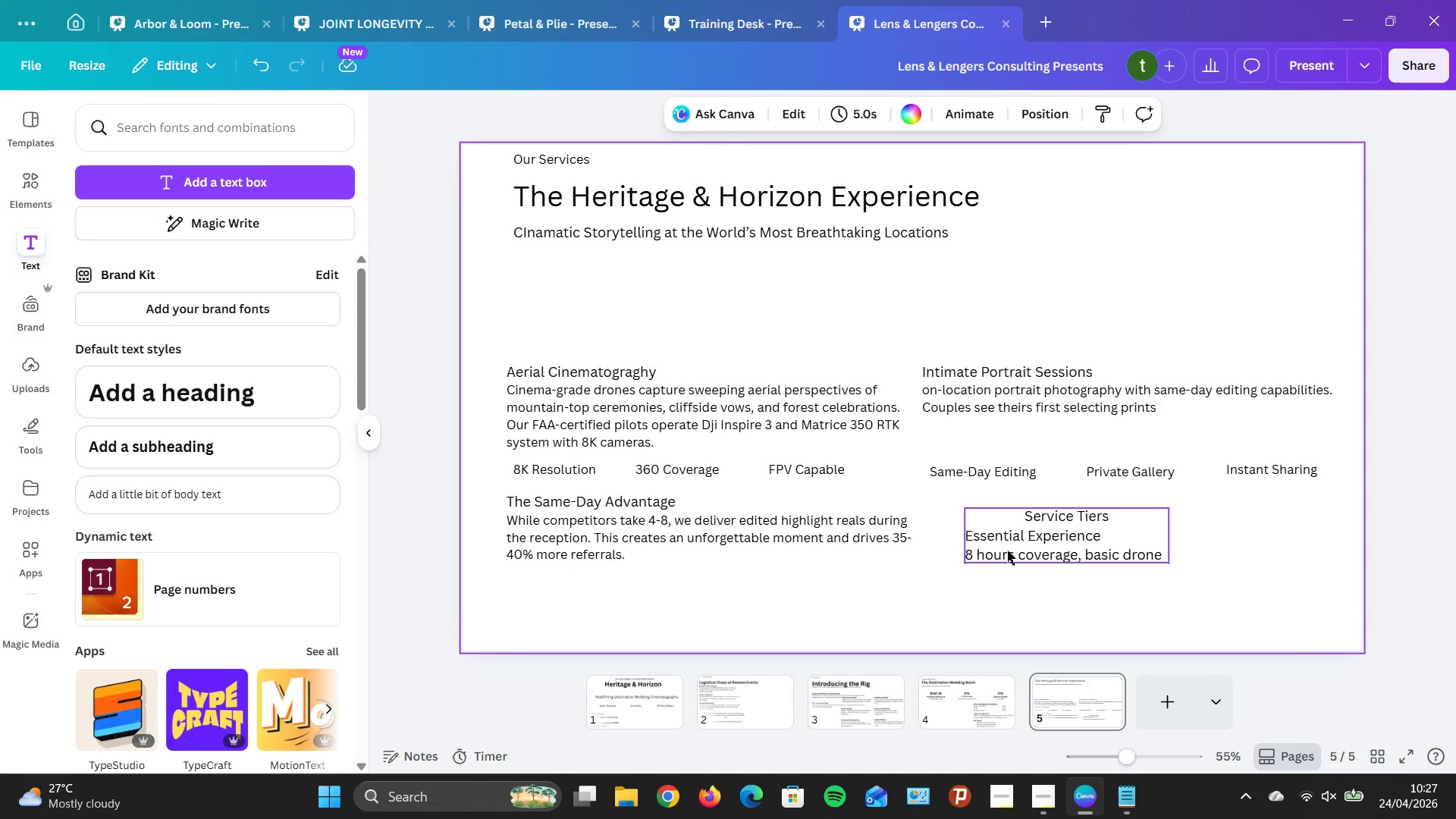 
left_click_drag(start_coordinate=[1031, 538], to_coordinate=[1008, 541])
 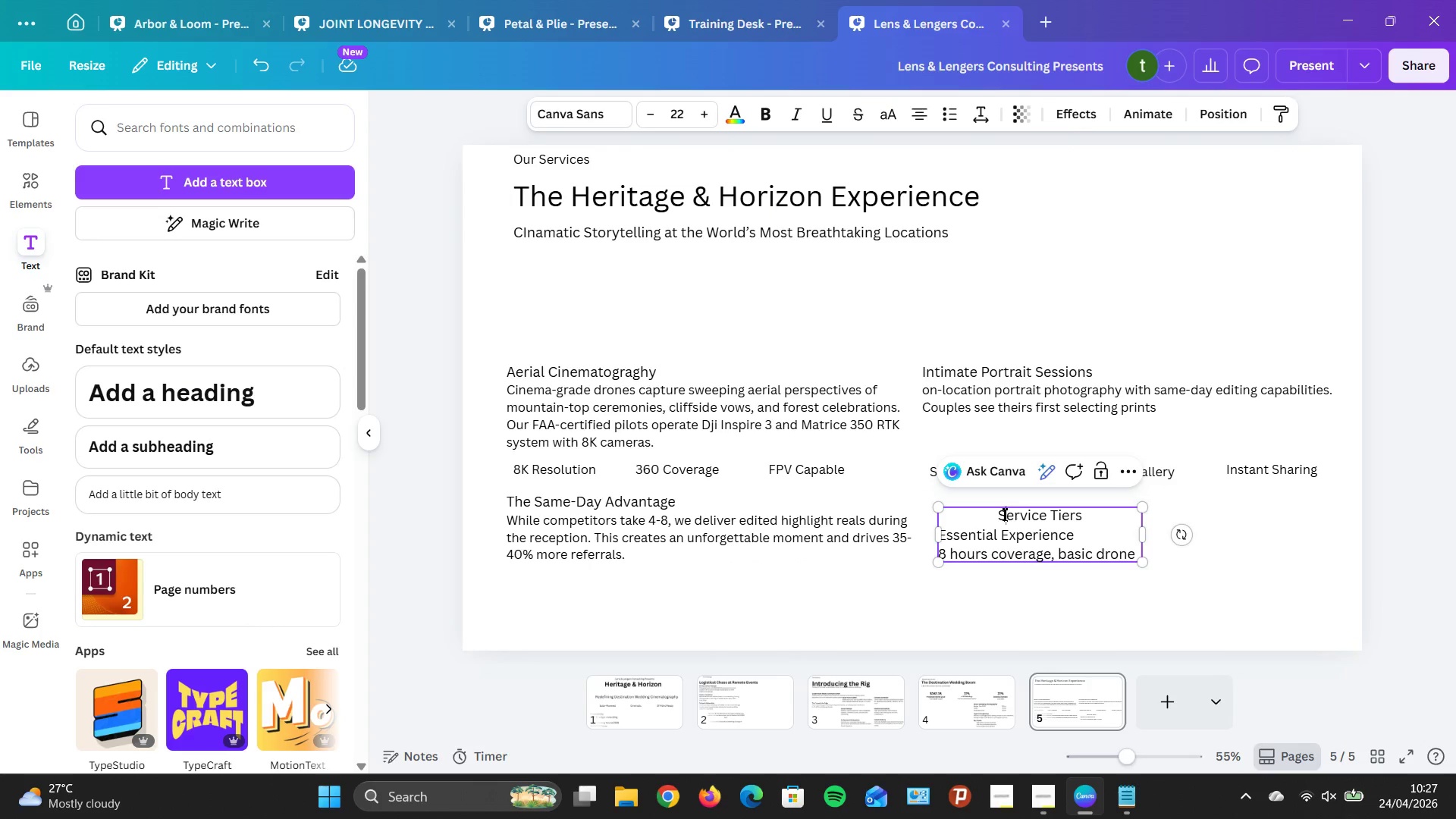 
double_click([1003, 513])
 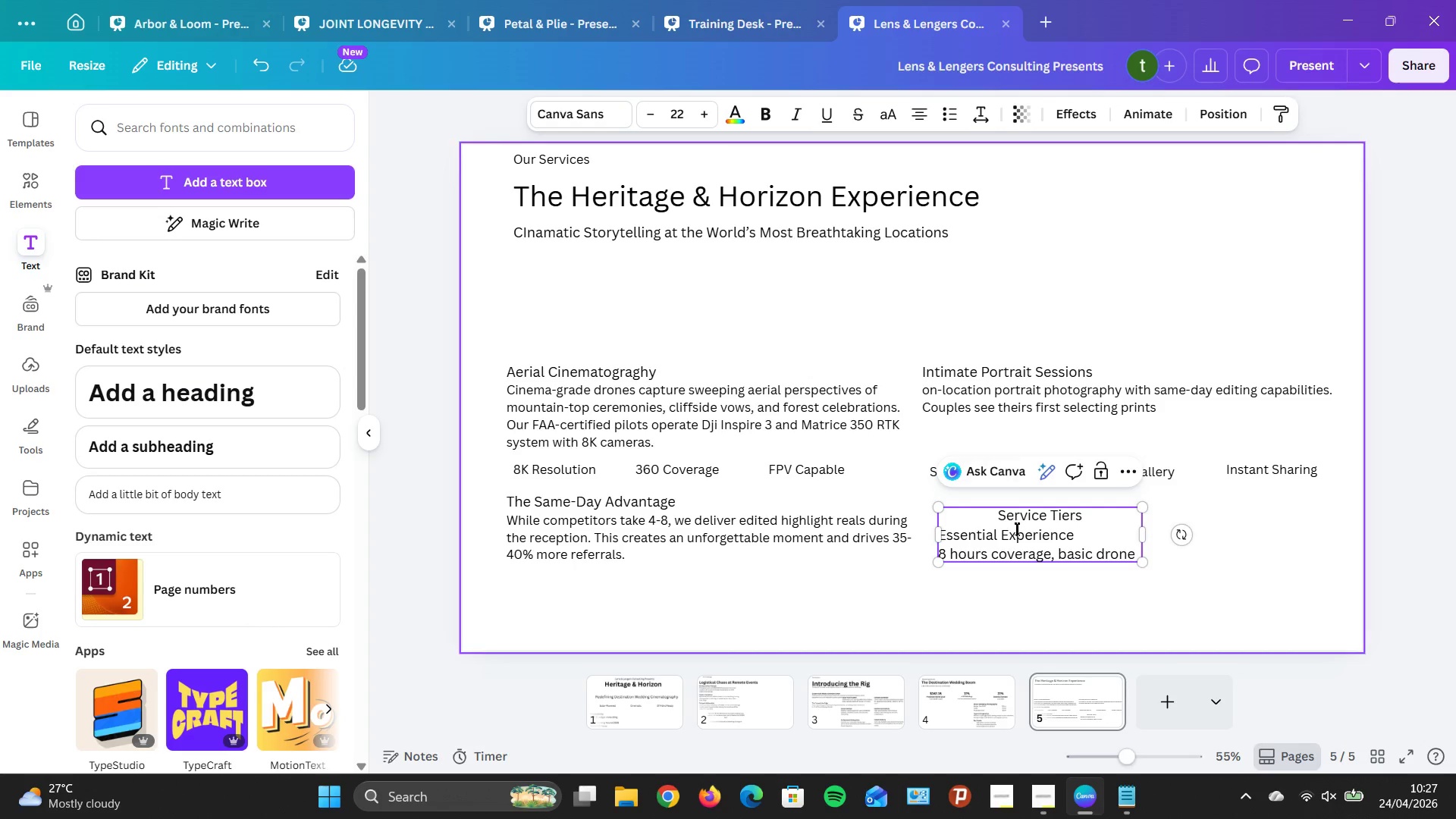 
left_click([1008, 525])
 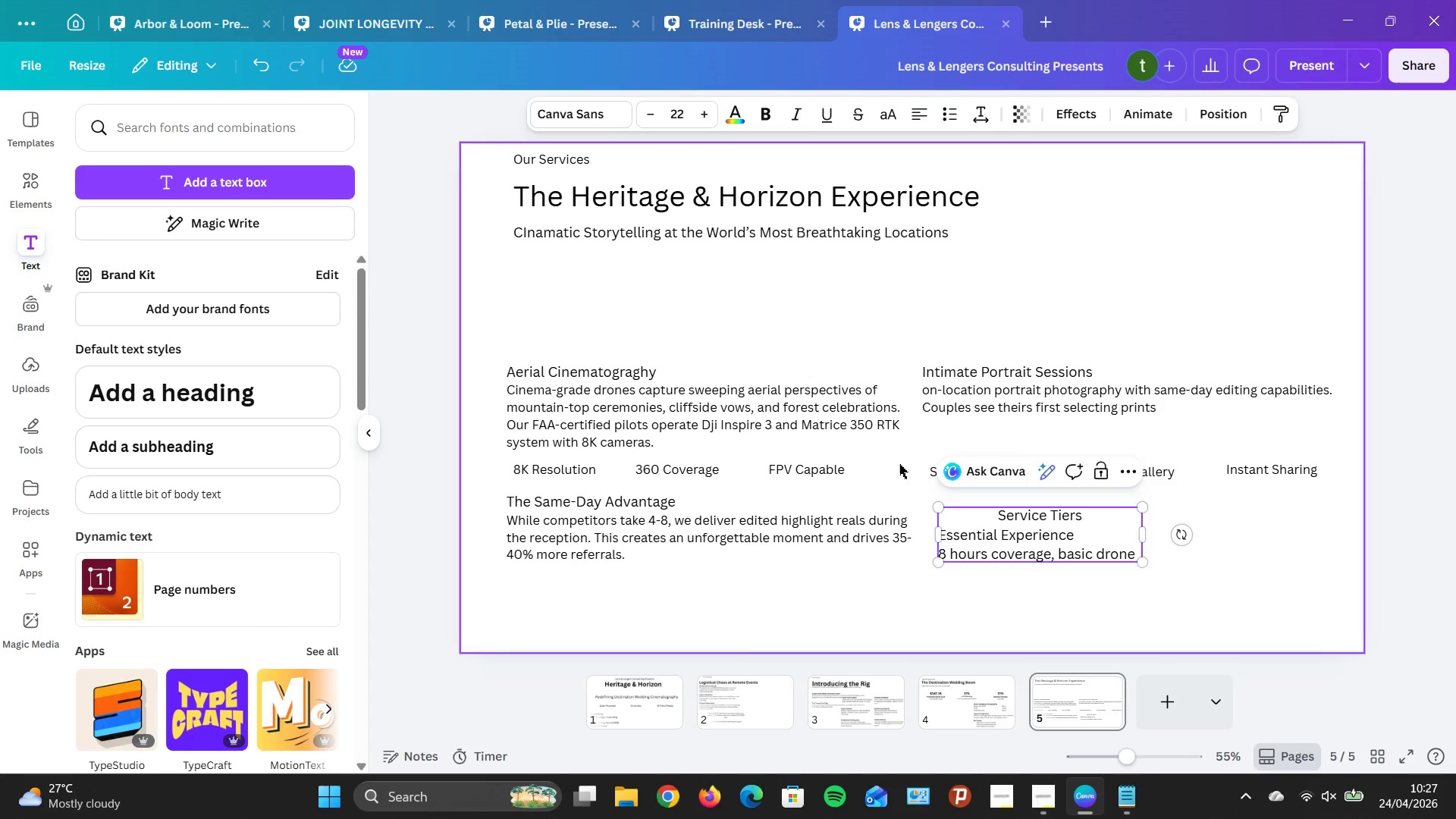 
wait(9.86)
 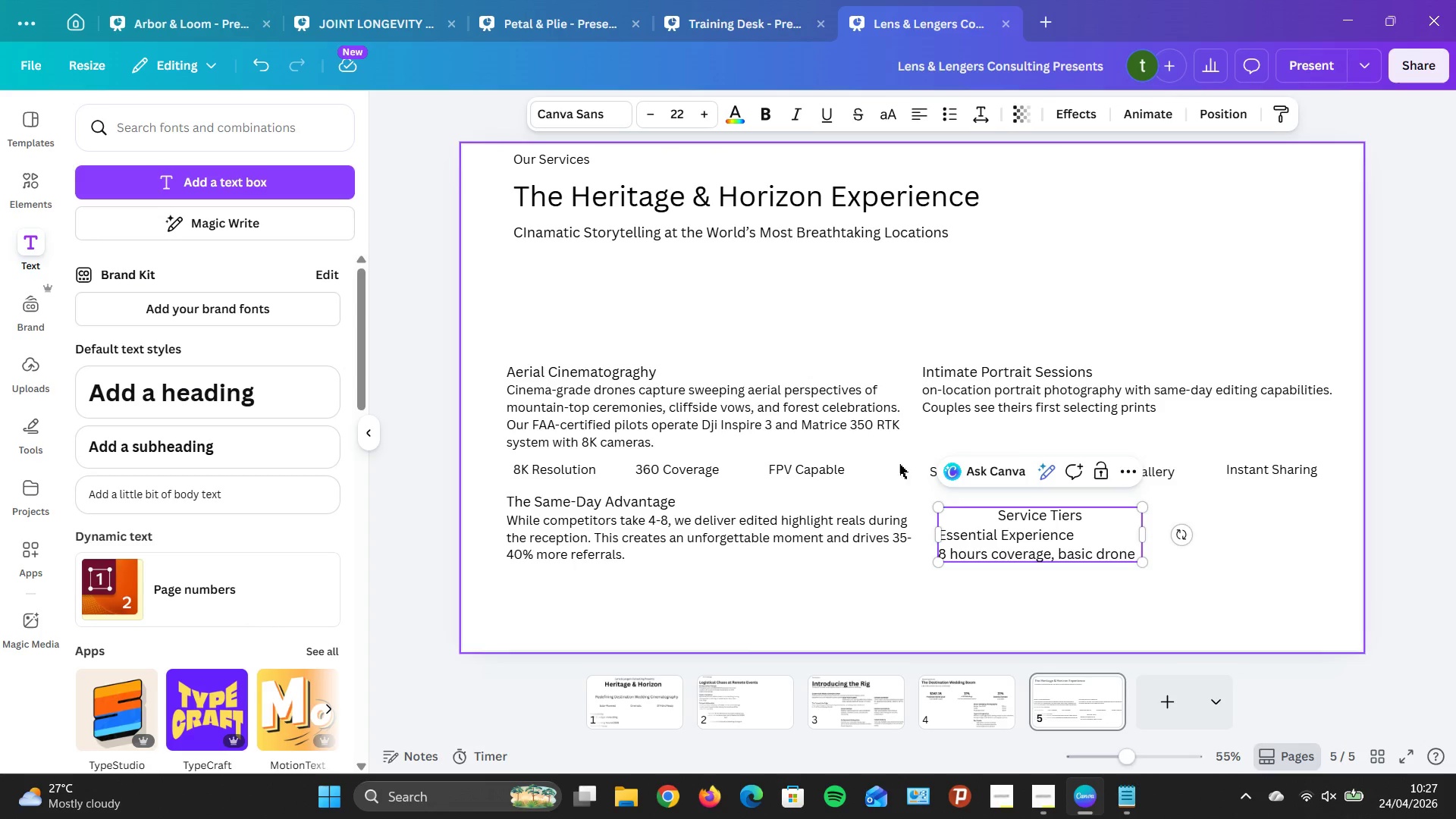 
left_click([1004, 518])
 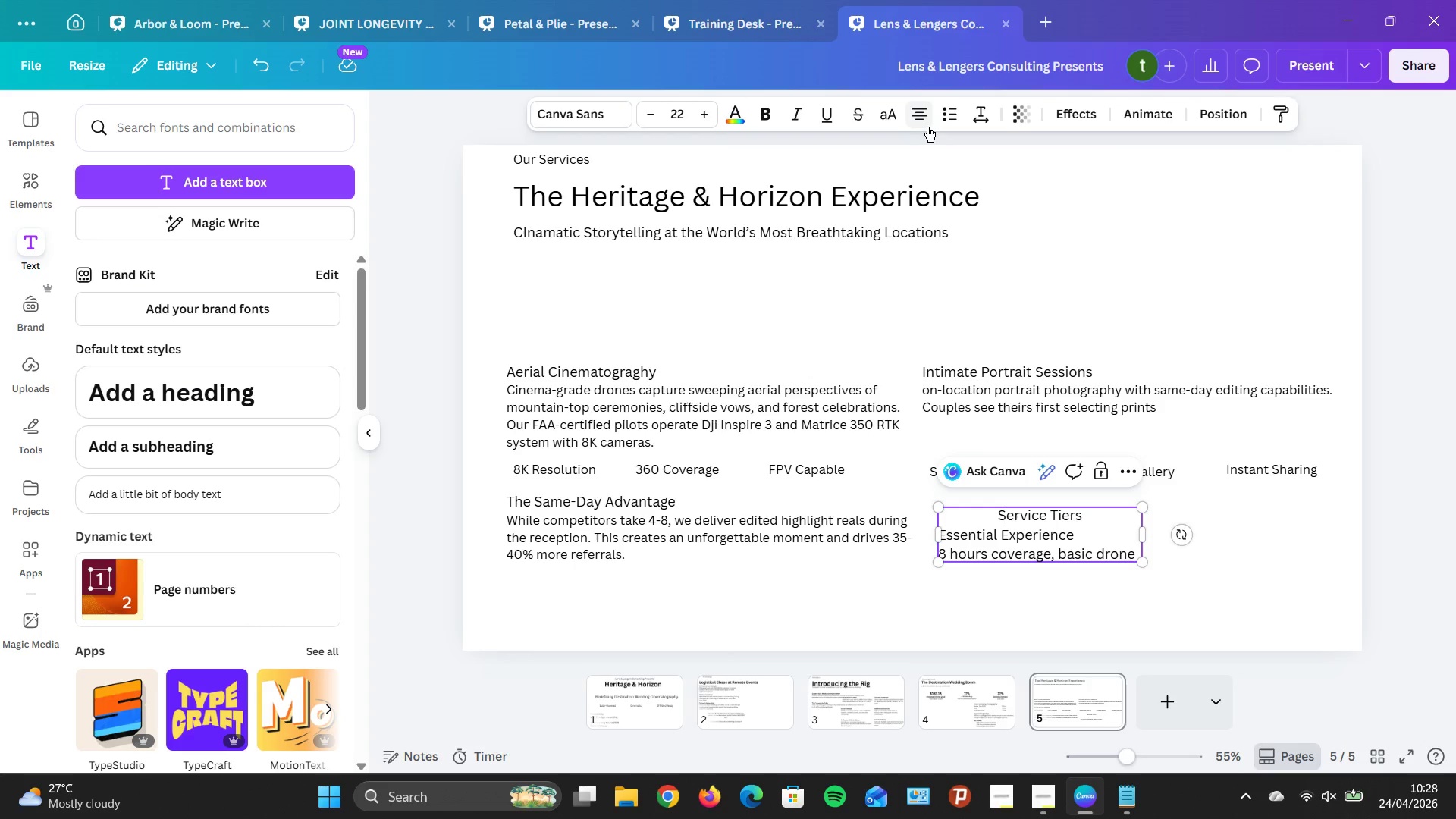 
left_click([928, 127])
 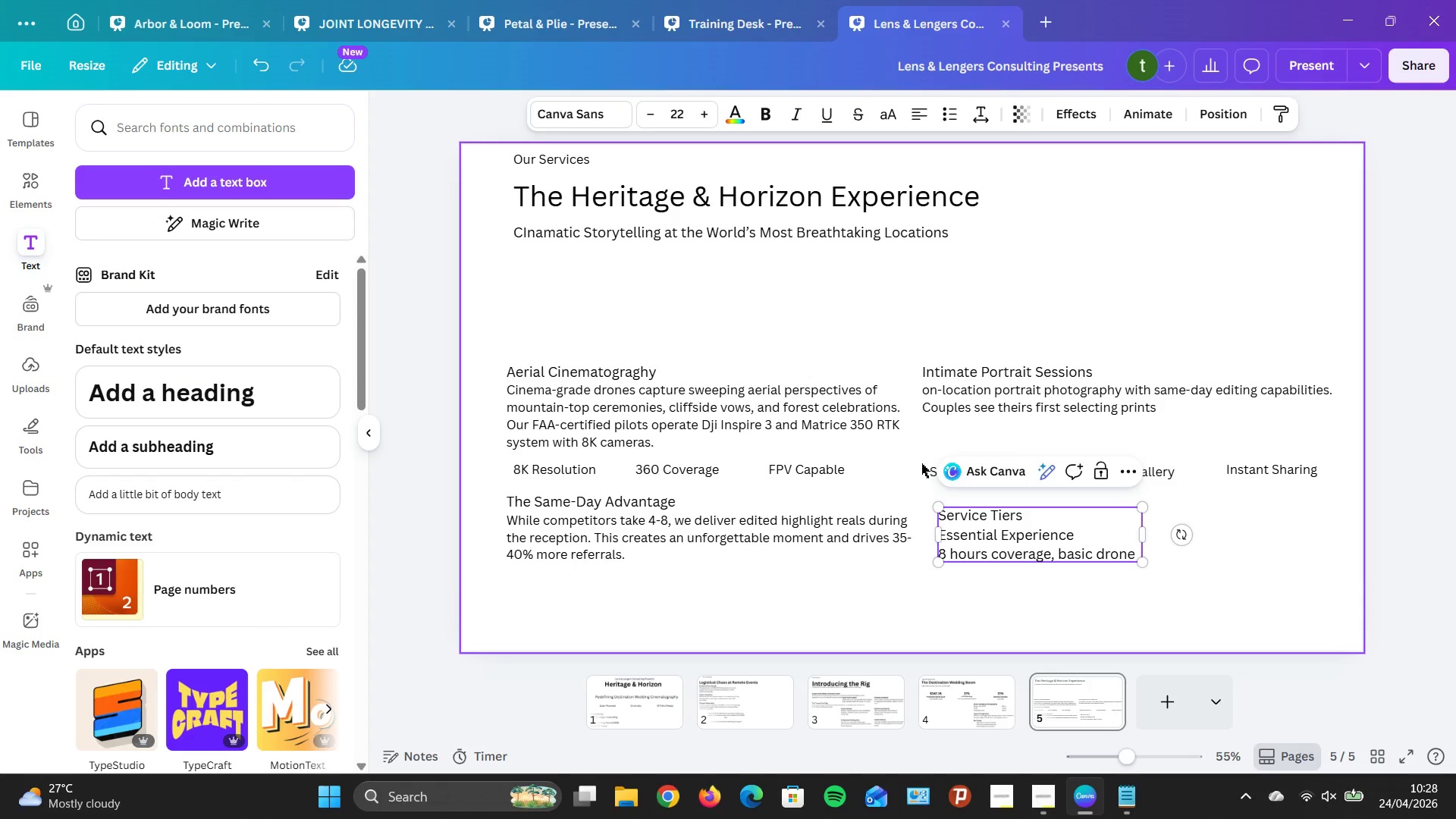 
wait(14.58)
 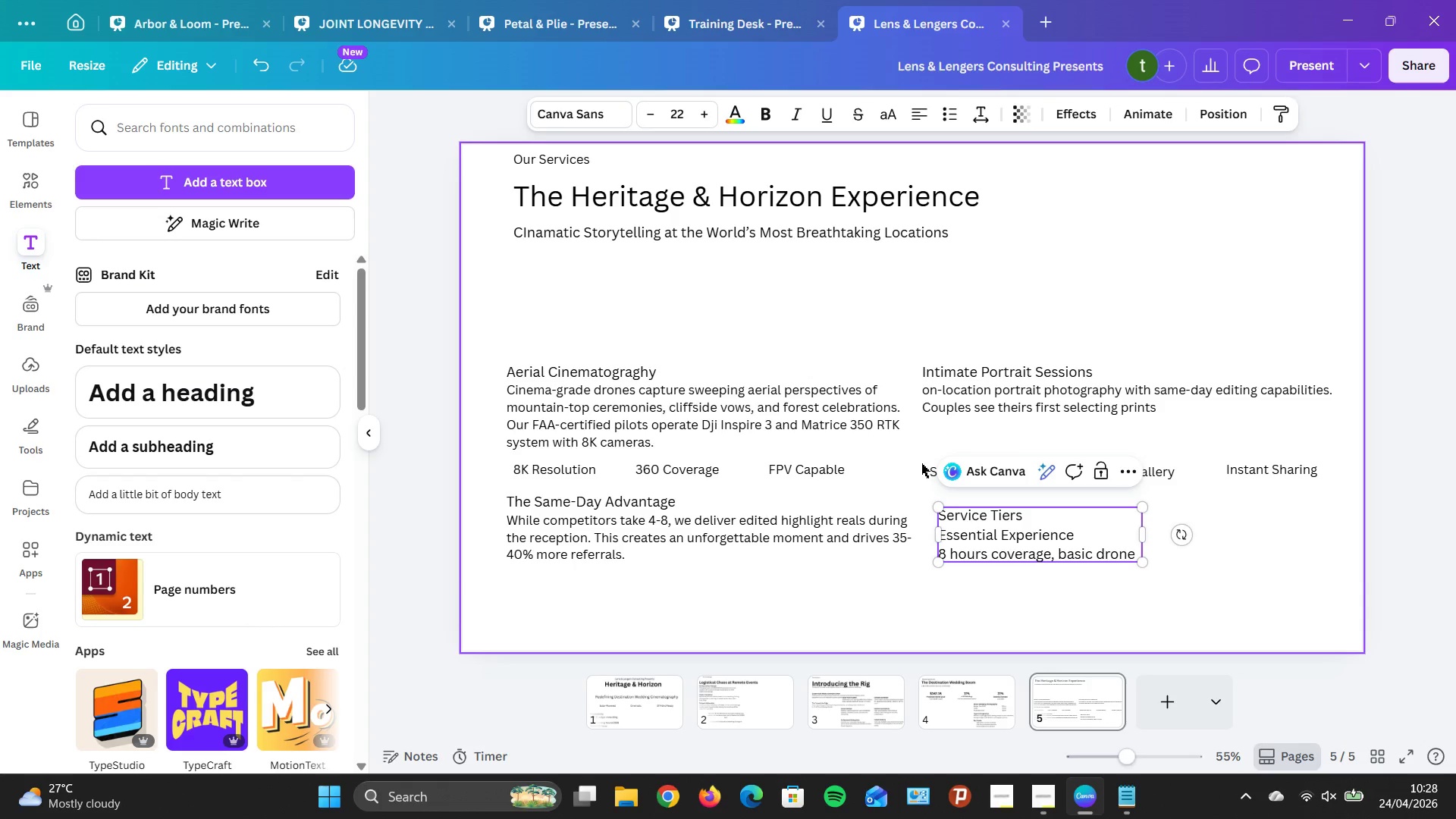 
left_click([1009, 583])
 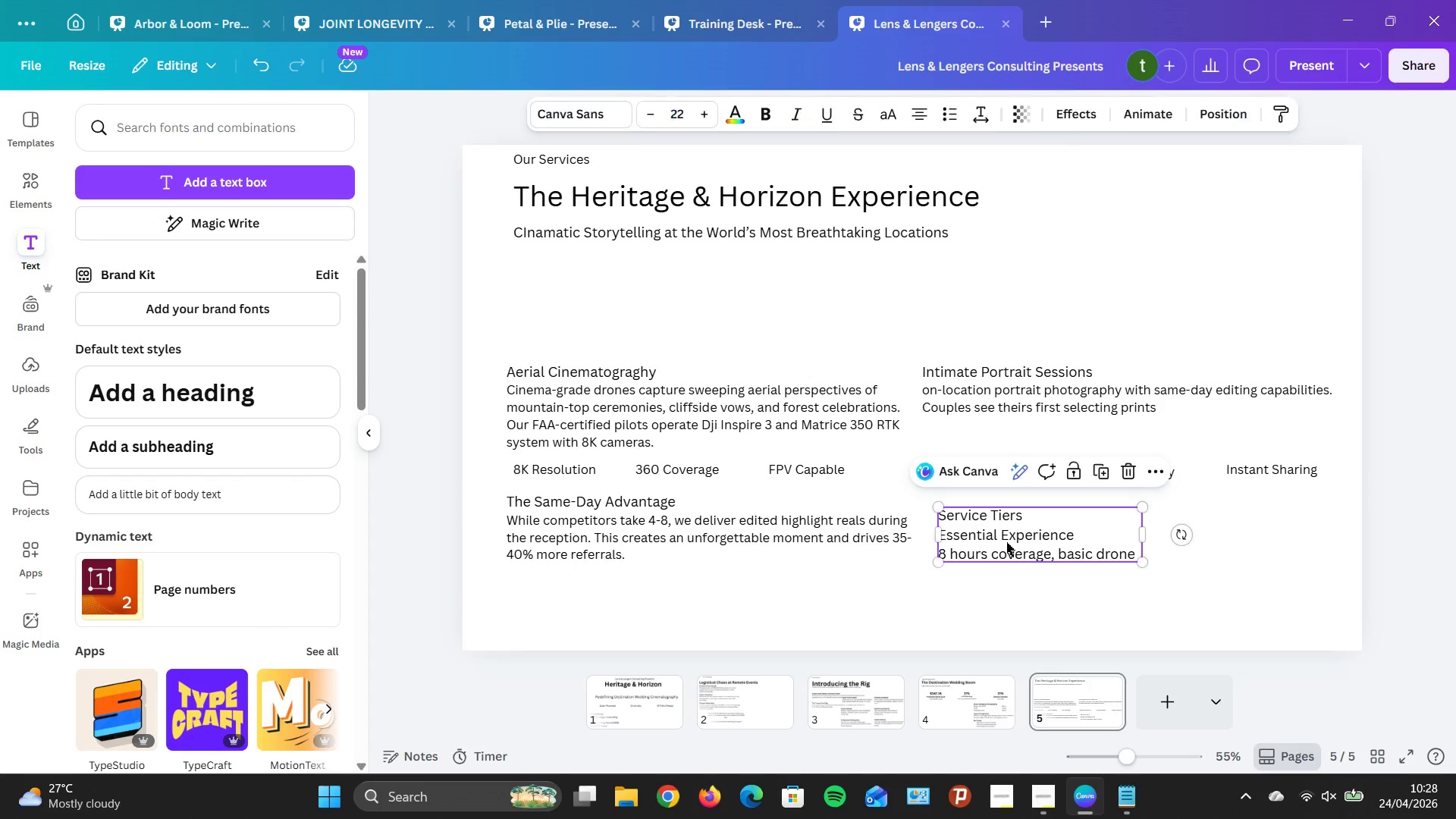 
left_click([1014, 535])
 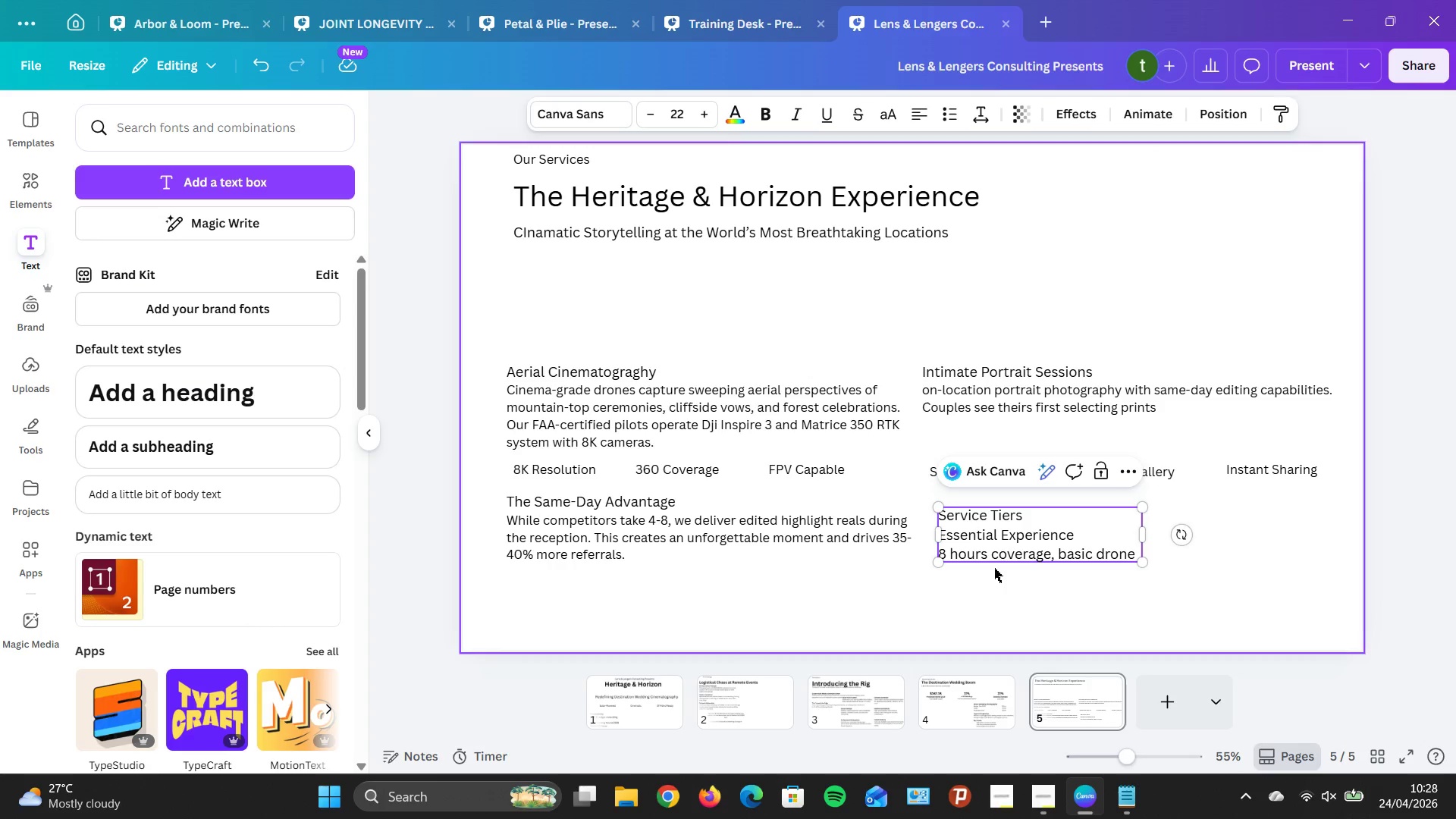 
left_click([999, 553])
 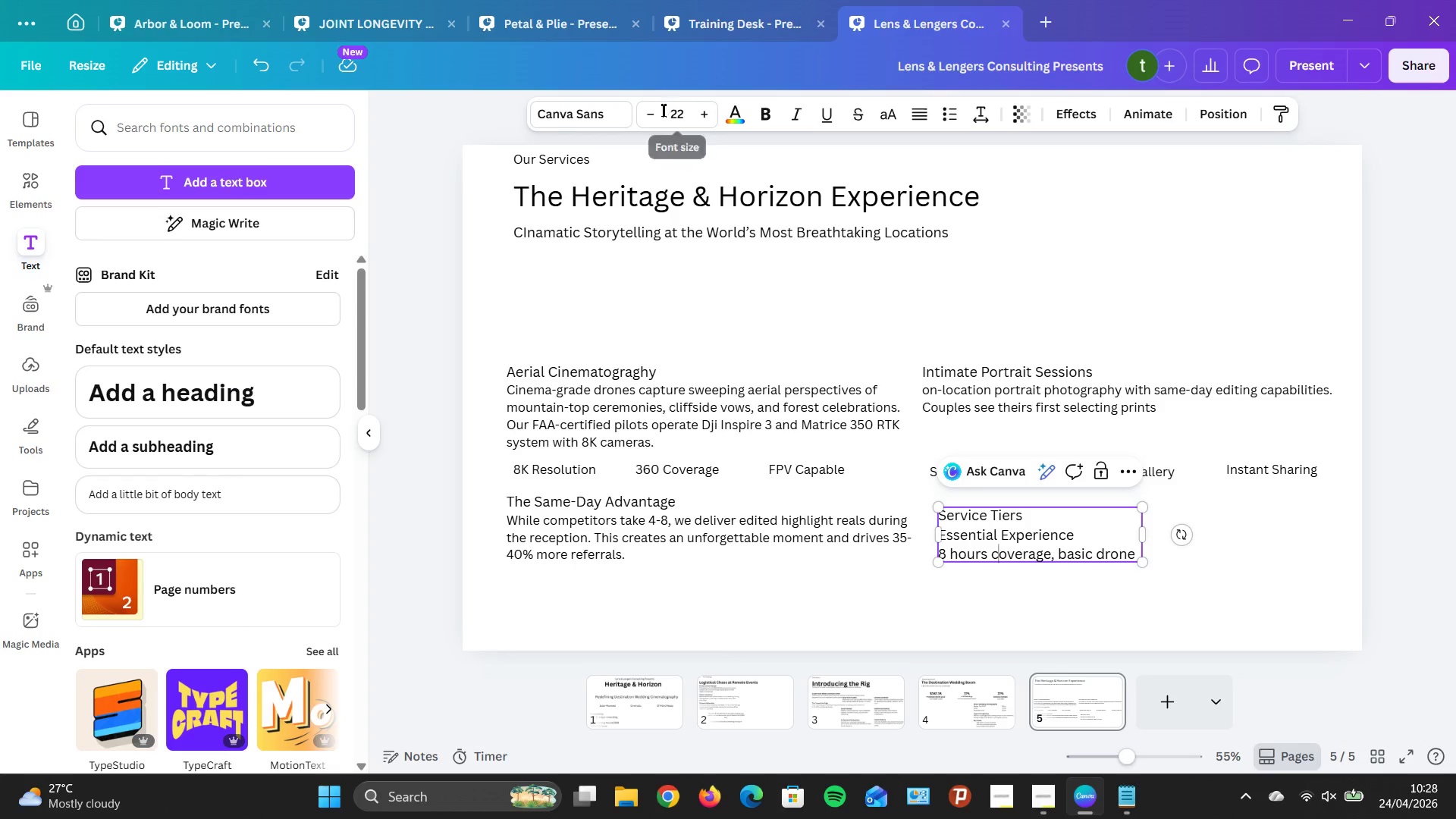 
double_click([661, 114])
 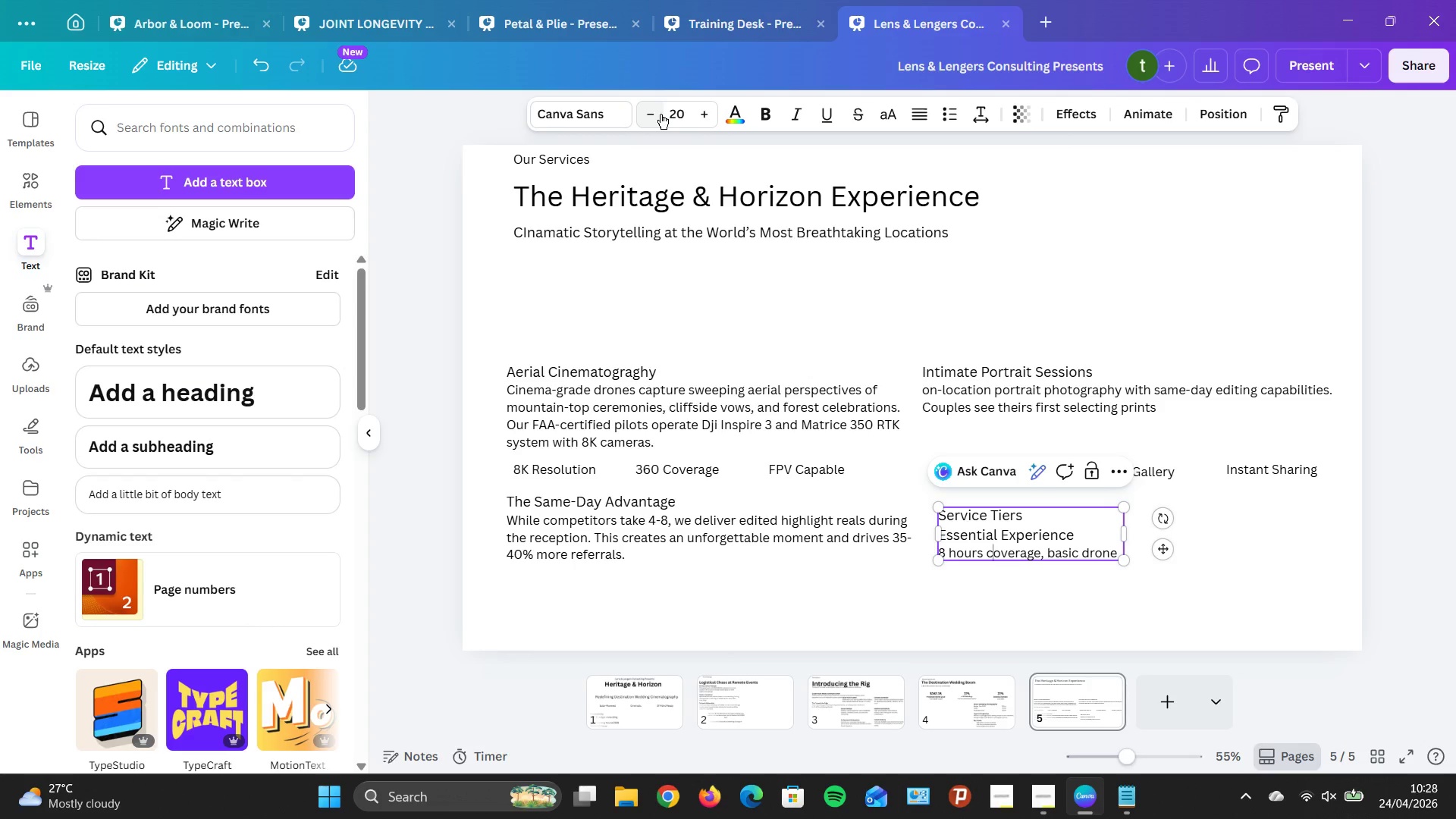 
left_click([661, 114])
 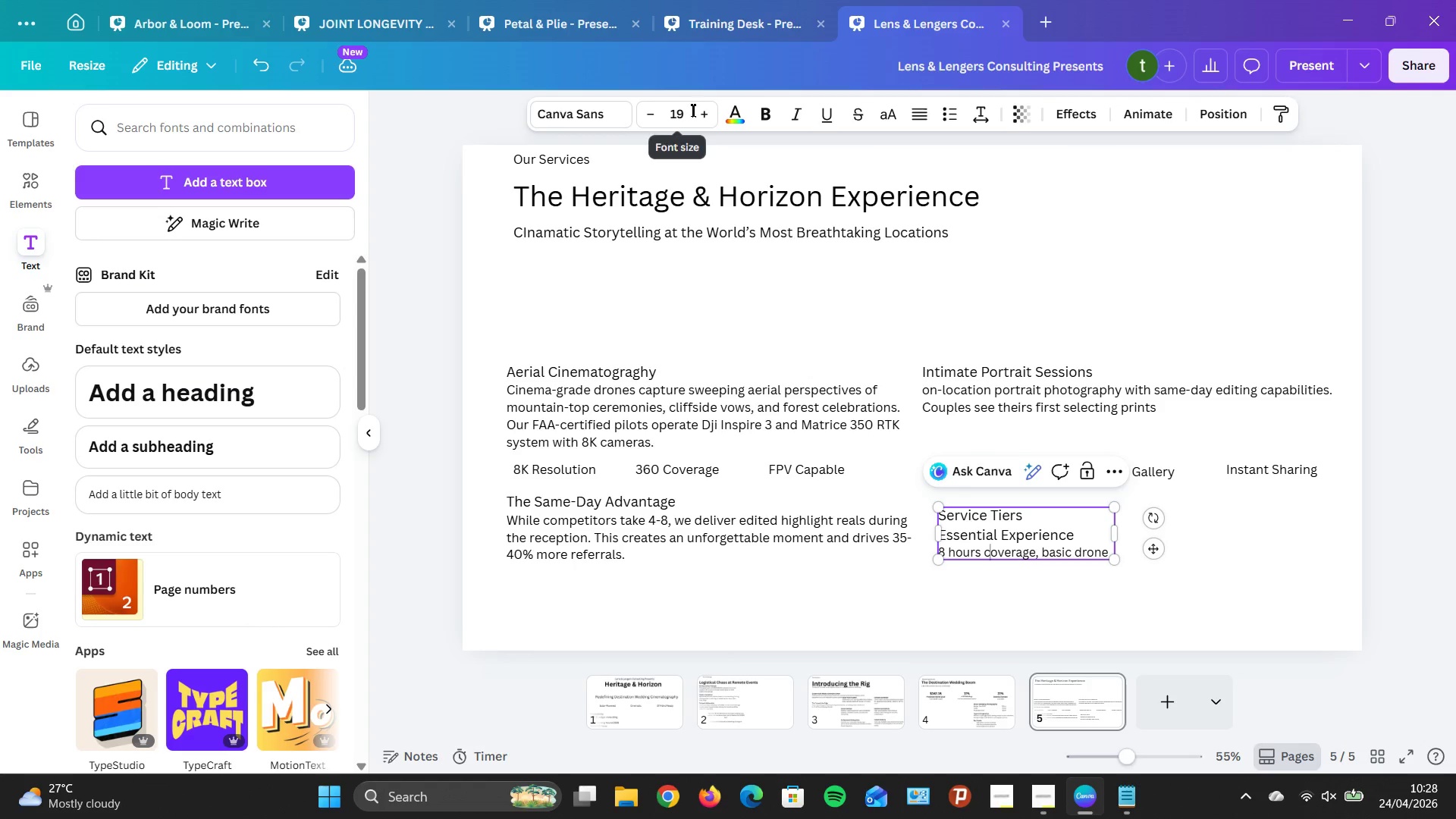 
left_click([701, 116])
 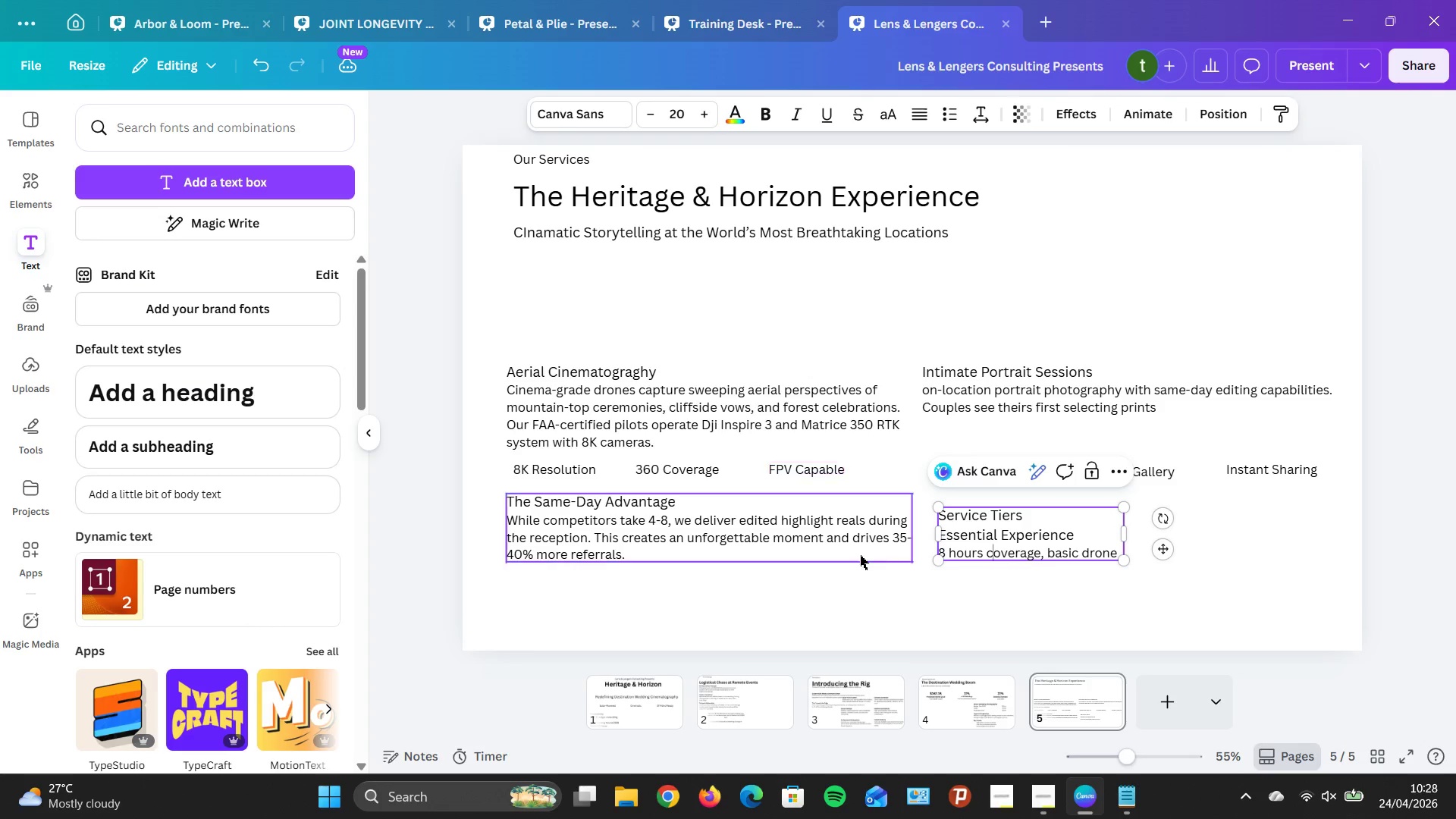 
left_click([954, 606])
 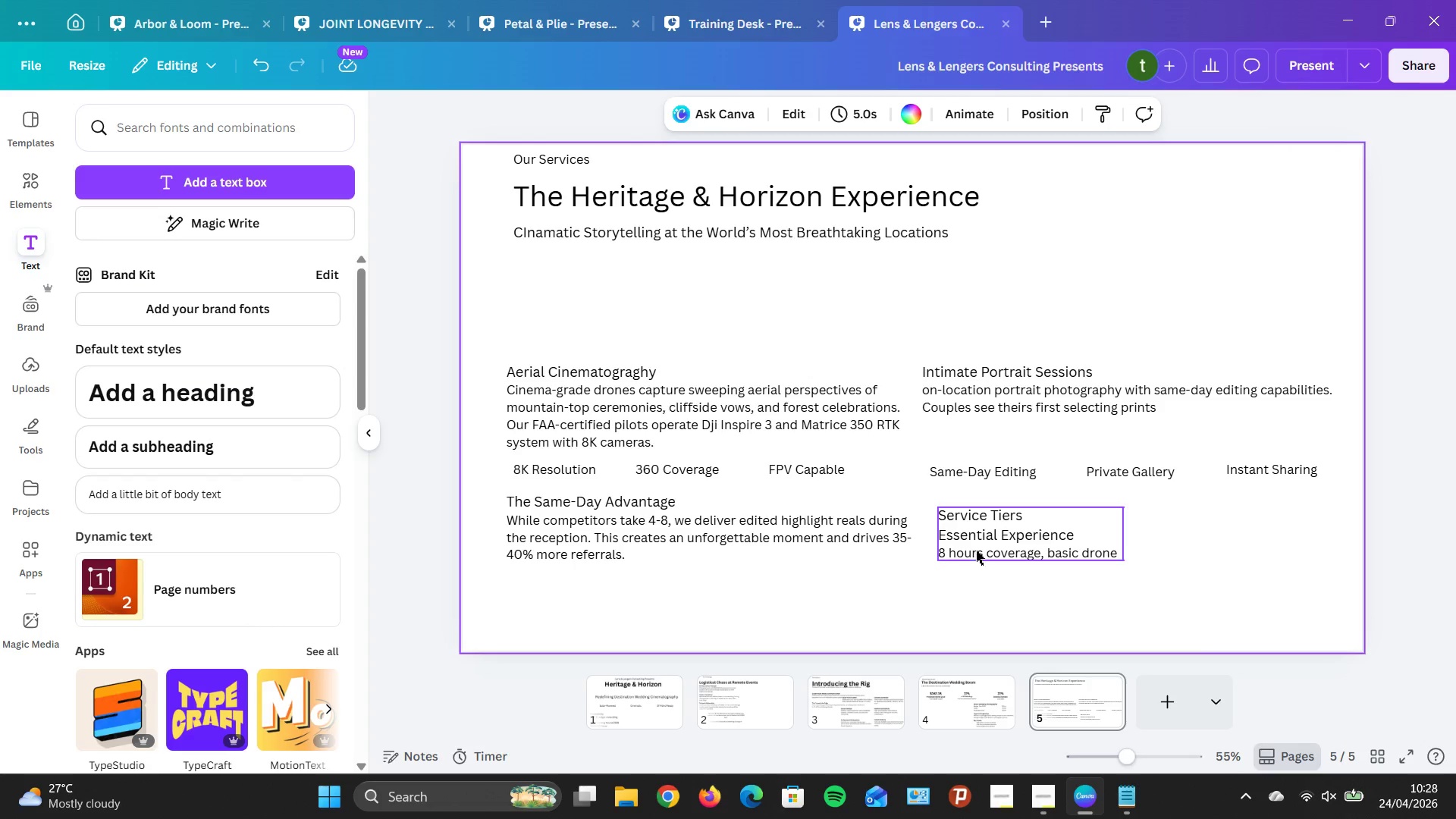 
left_click_drag(start_coordinate=[976, 550], to_coordinate=[974, 537])
 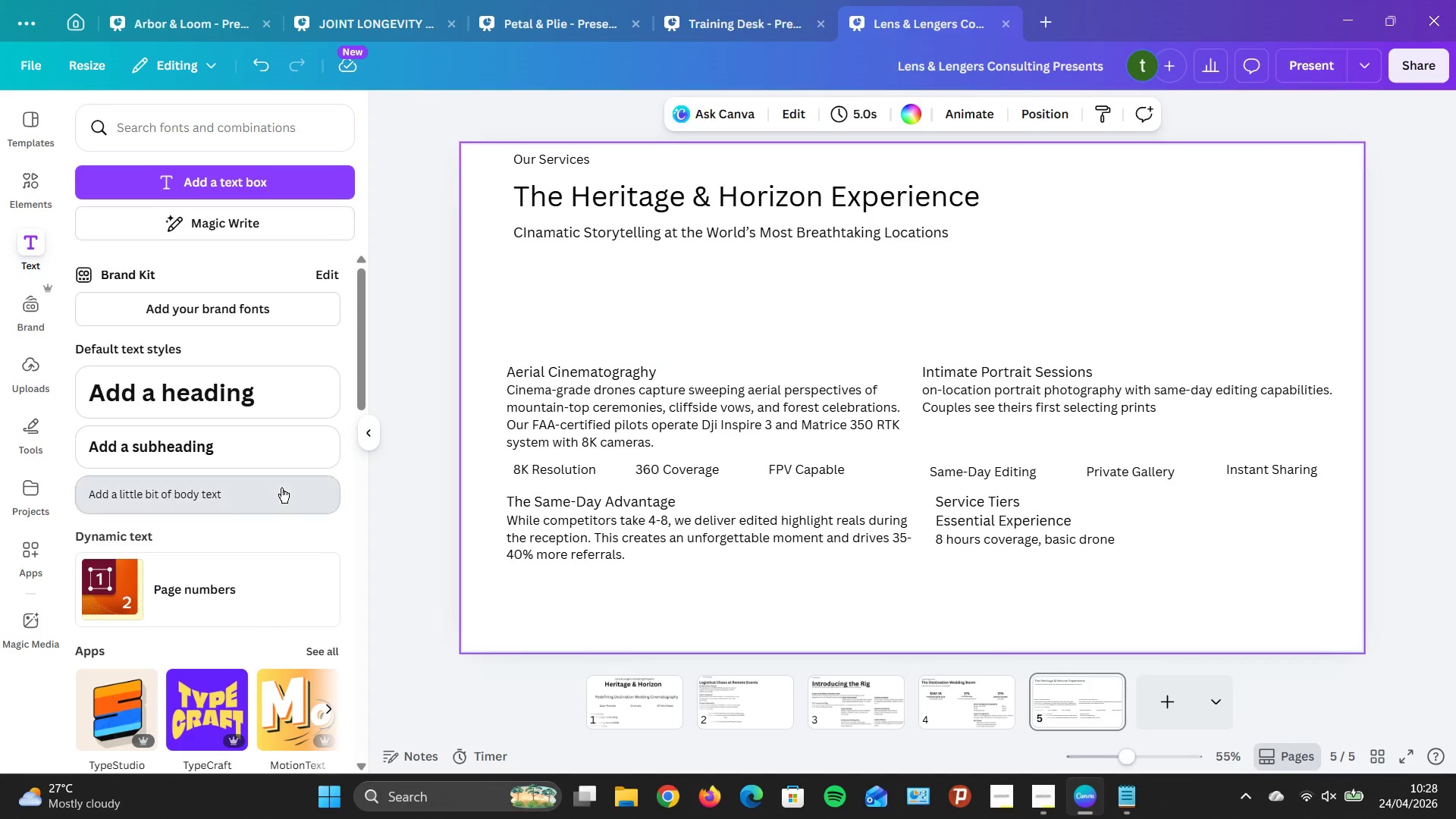 
wait(6.0)
 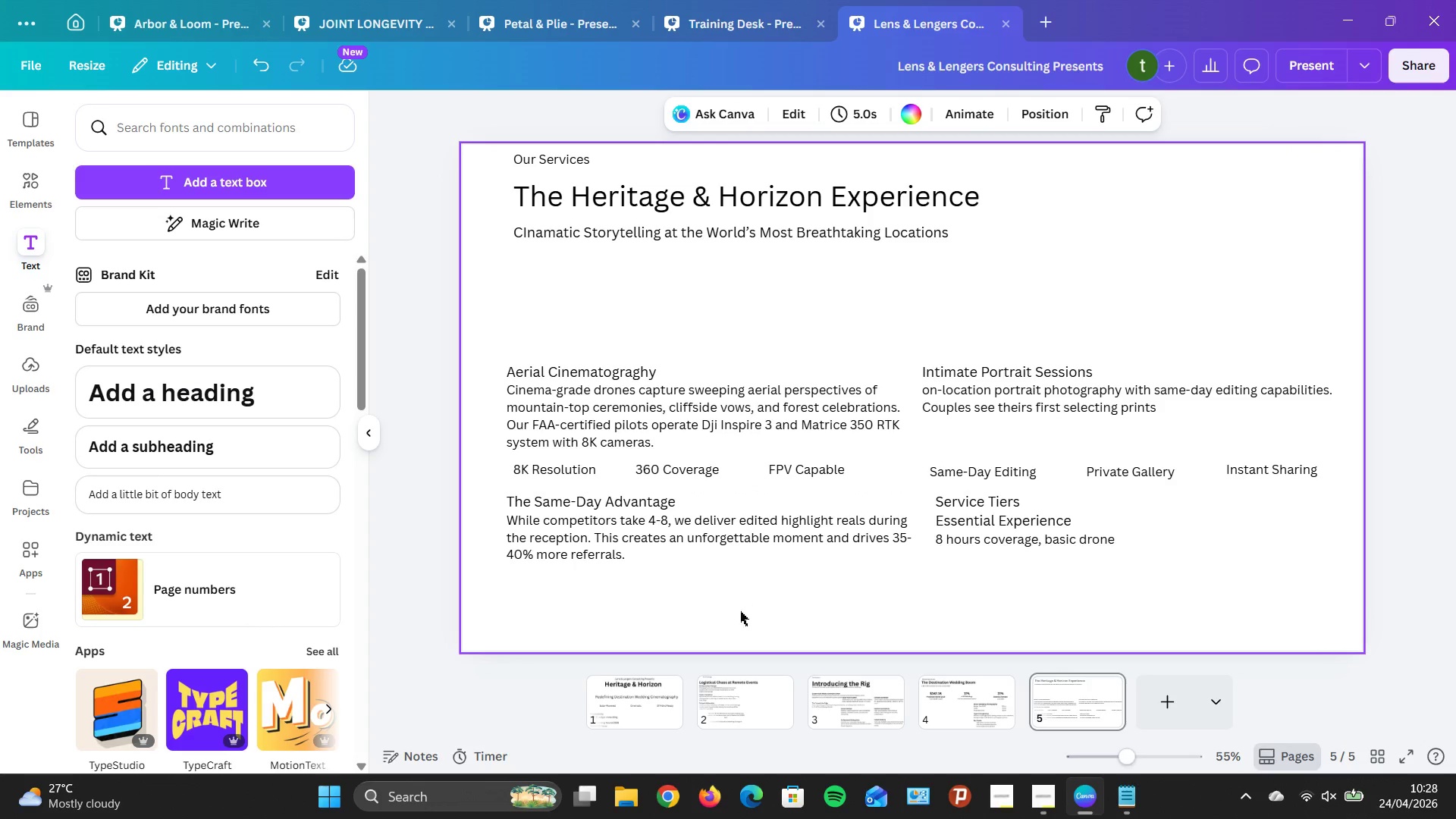 
left_click_drag(start_coordinate=[933, 450], to_coordinate=[1096, 627])
 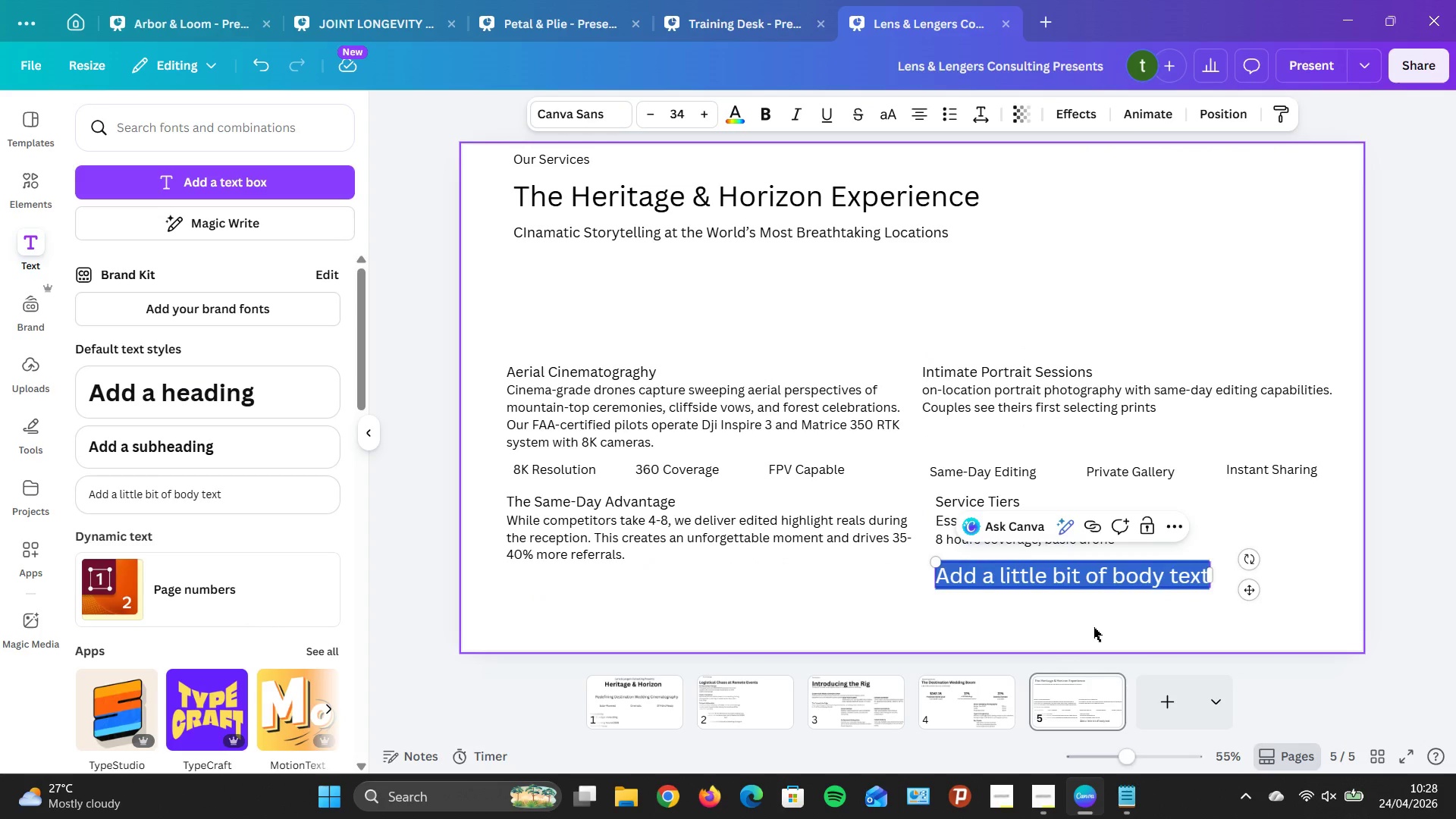 
key(CapsLock)
 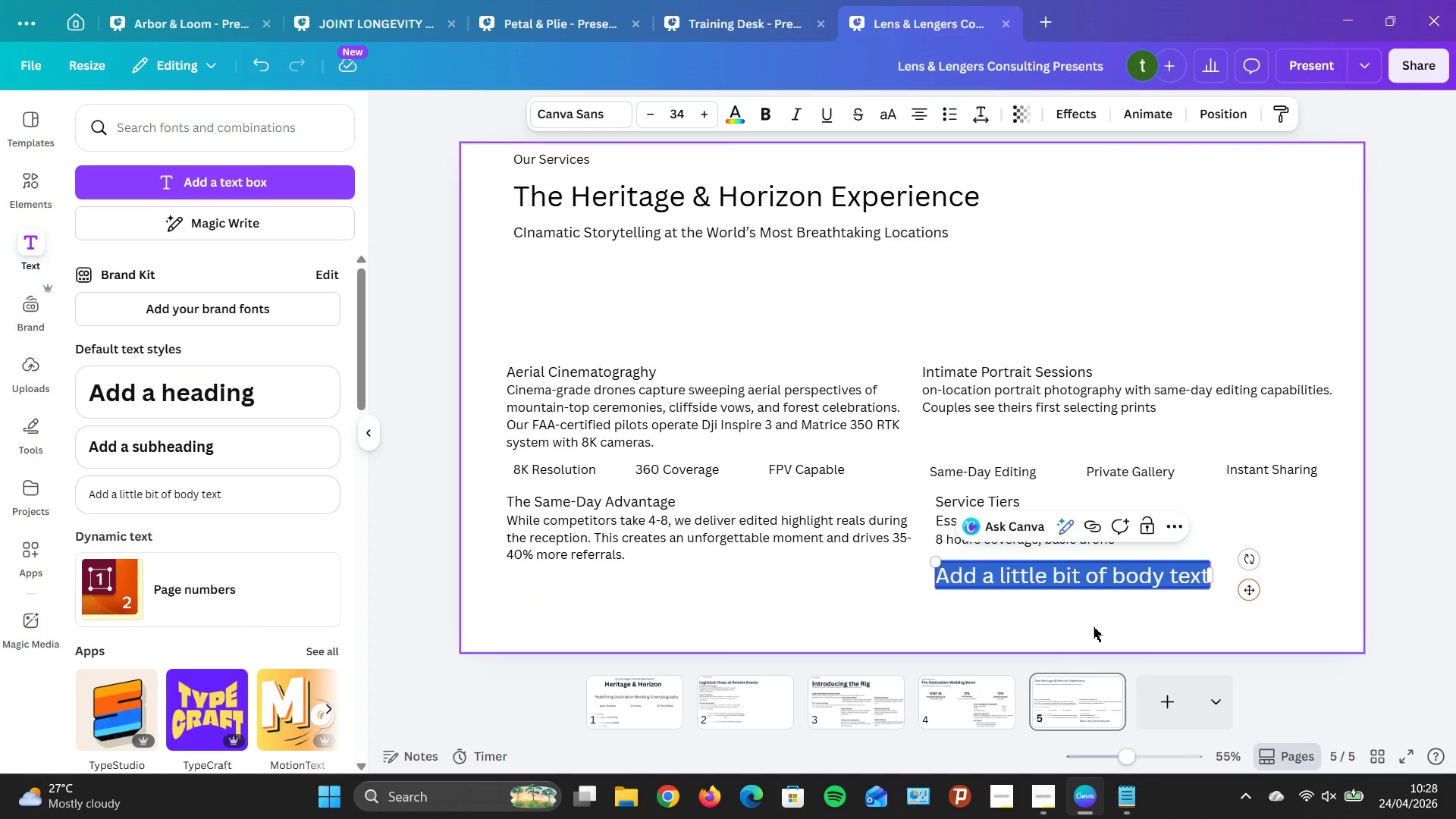 
key(Backspace)
 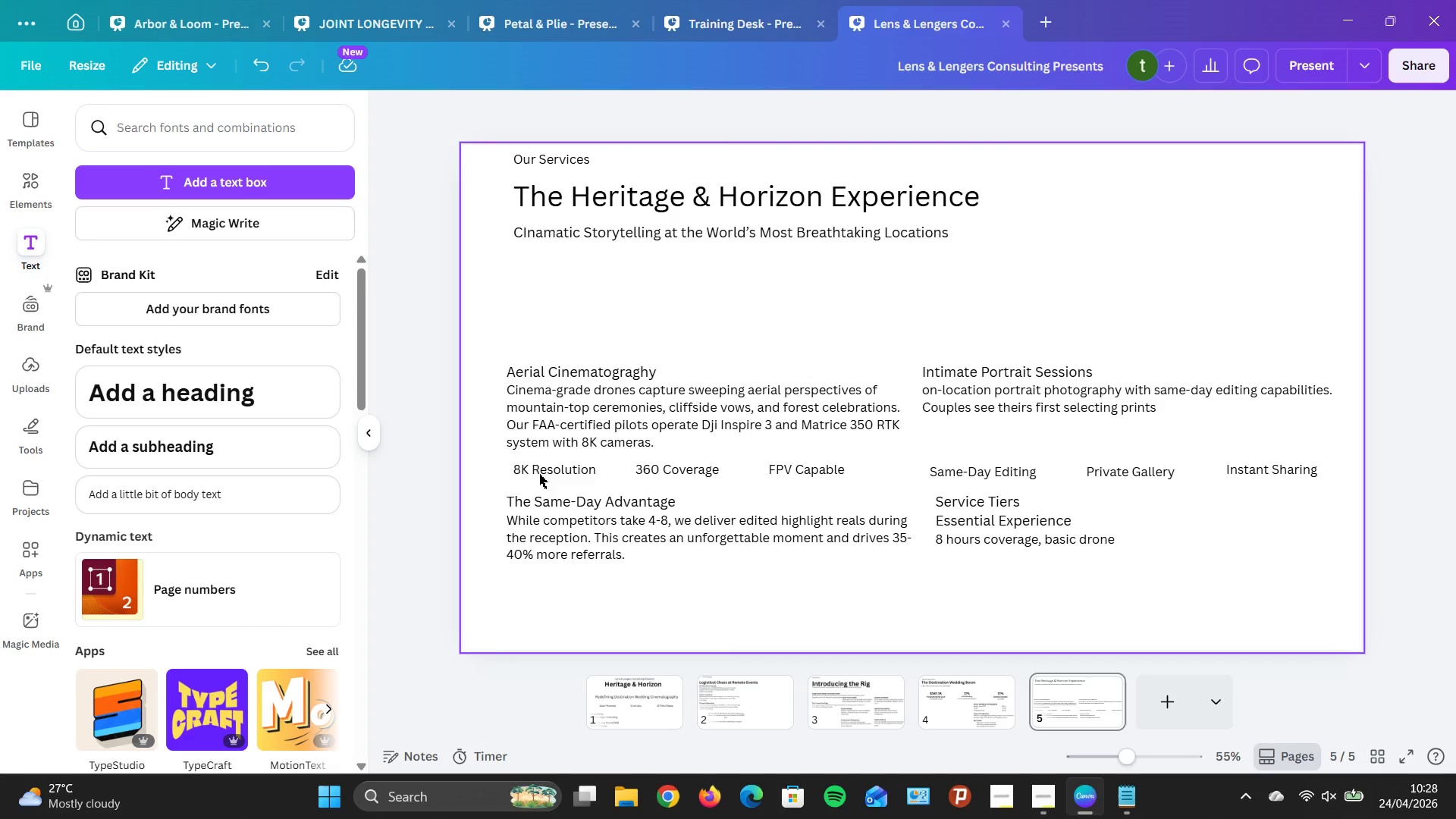 
left_click([297, 497])
 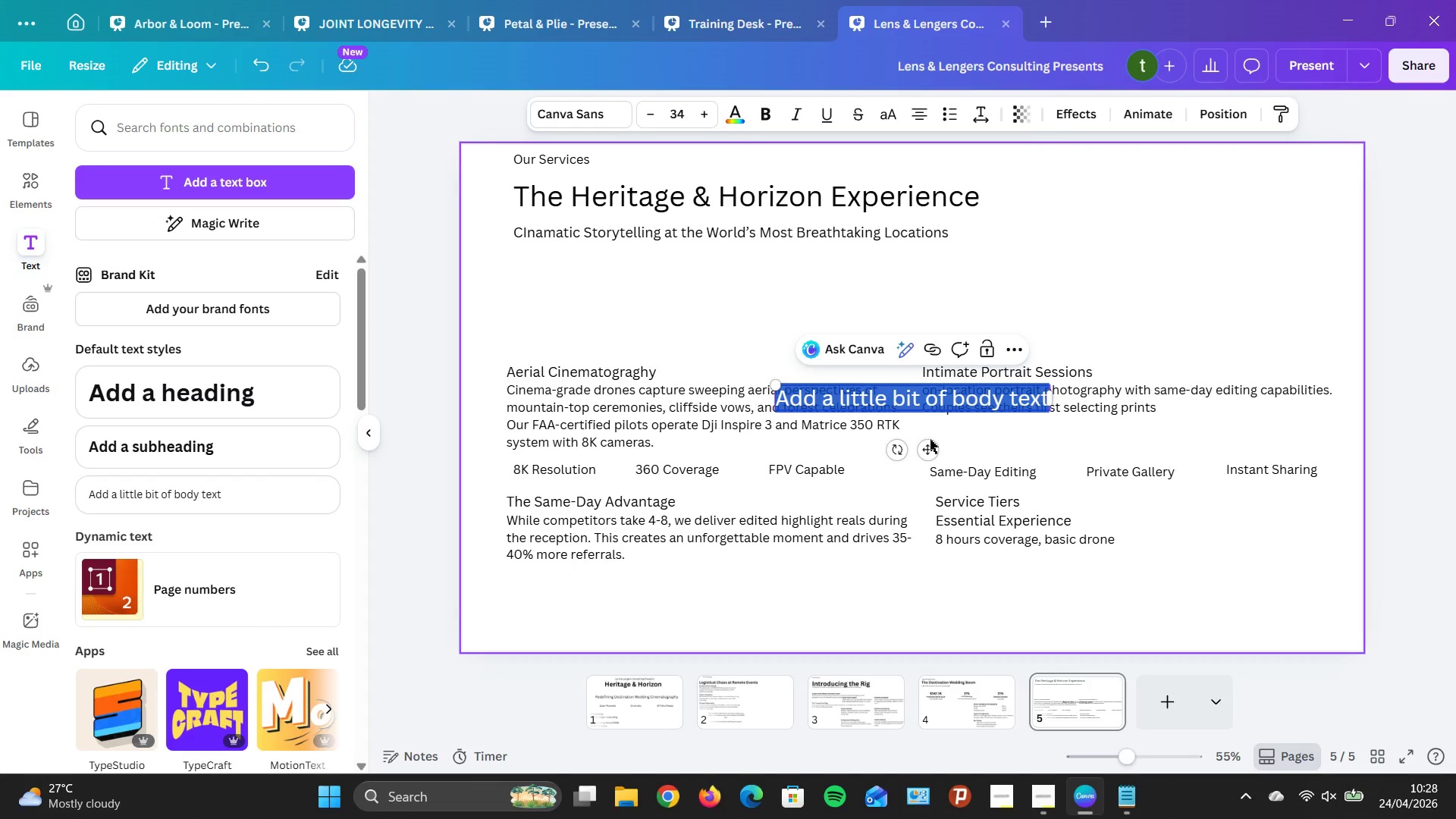 
left_click_drag(start_coordinate=[929, 441], to_coordinate=[1087, 626])
 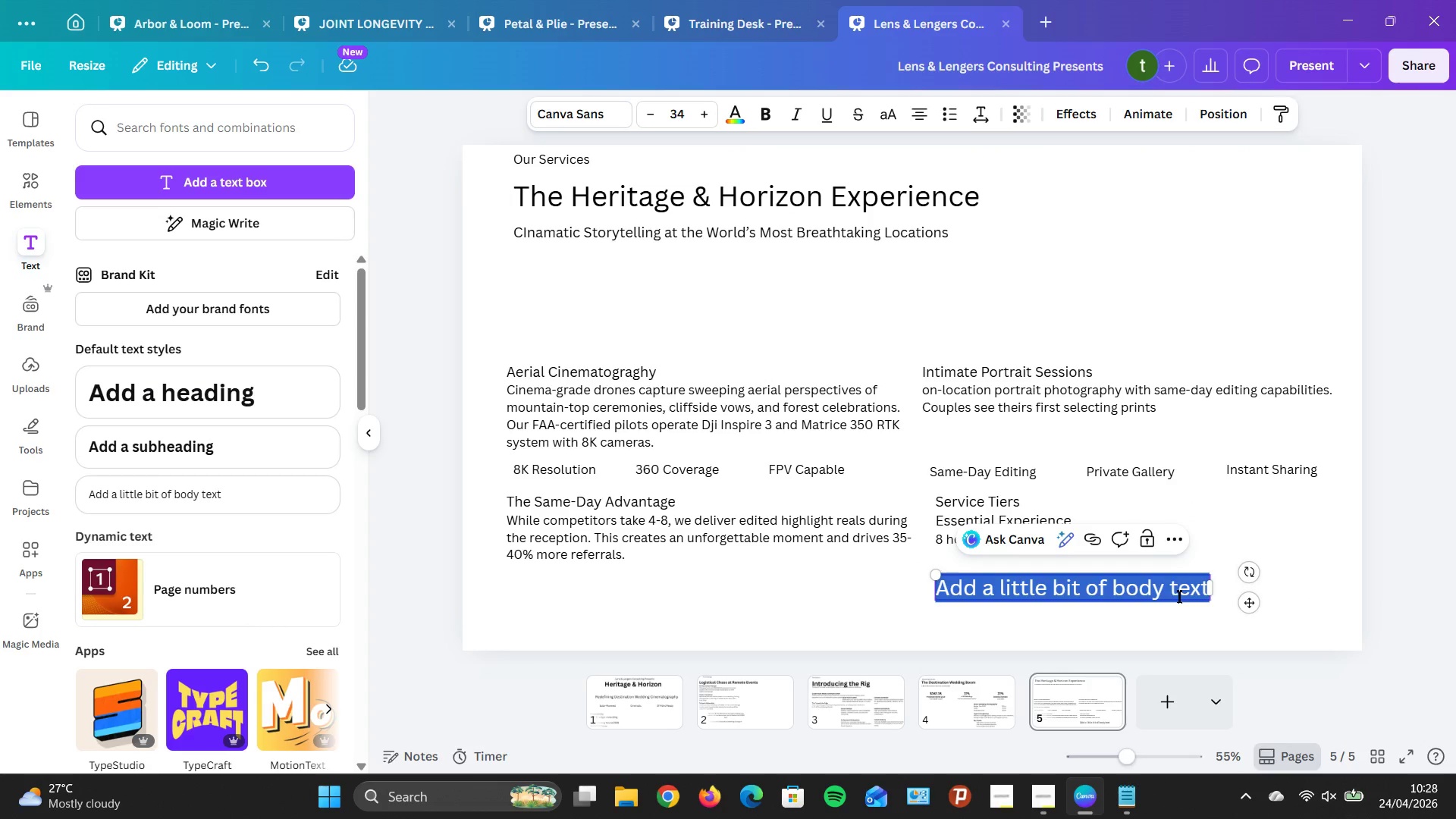 
left_click([1180, 596])
 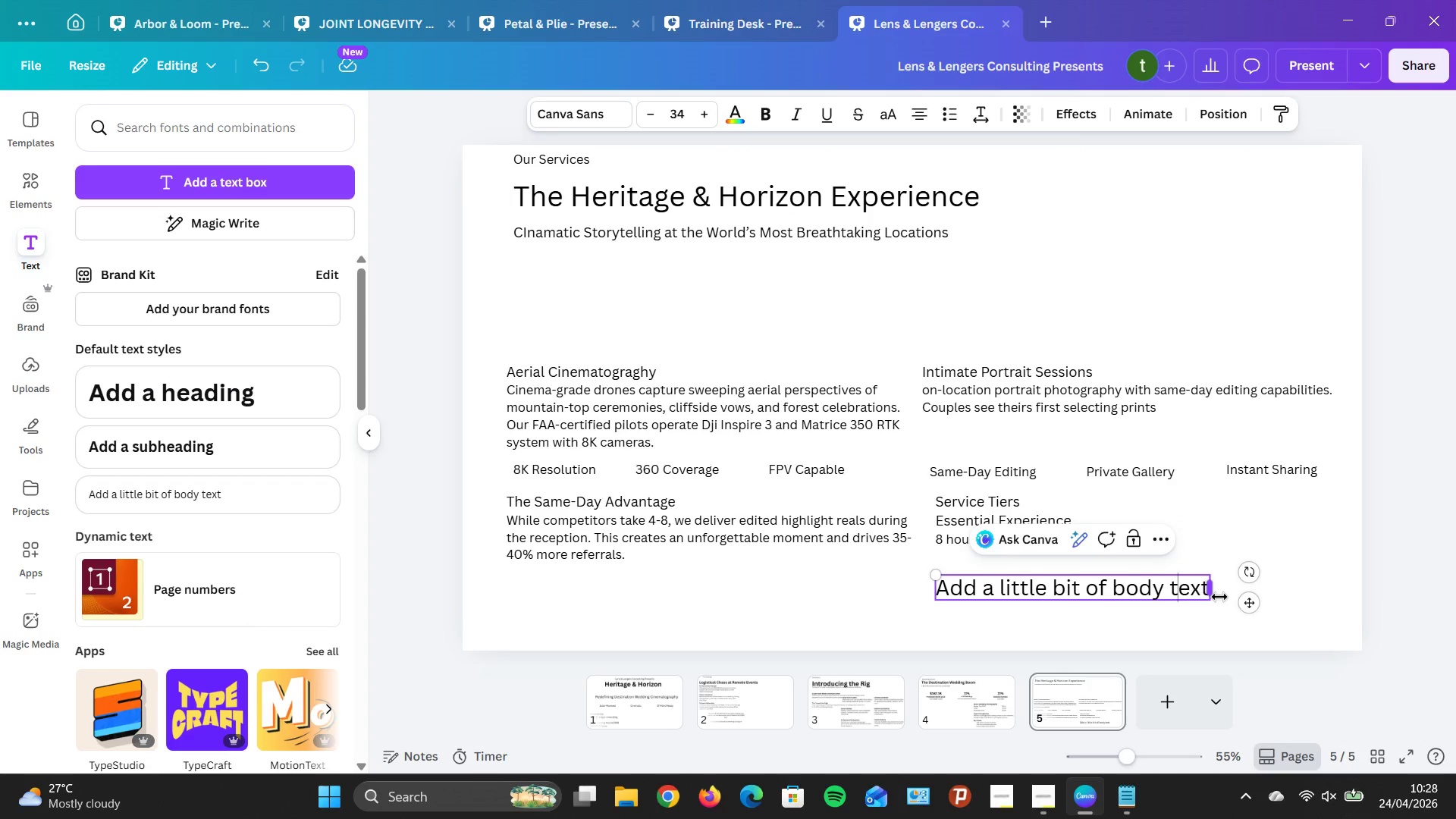 
key(ArrowRight)
 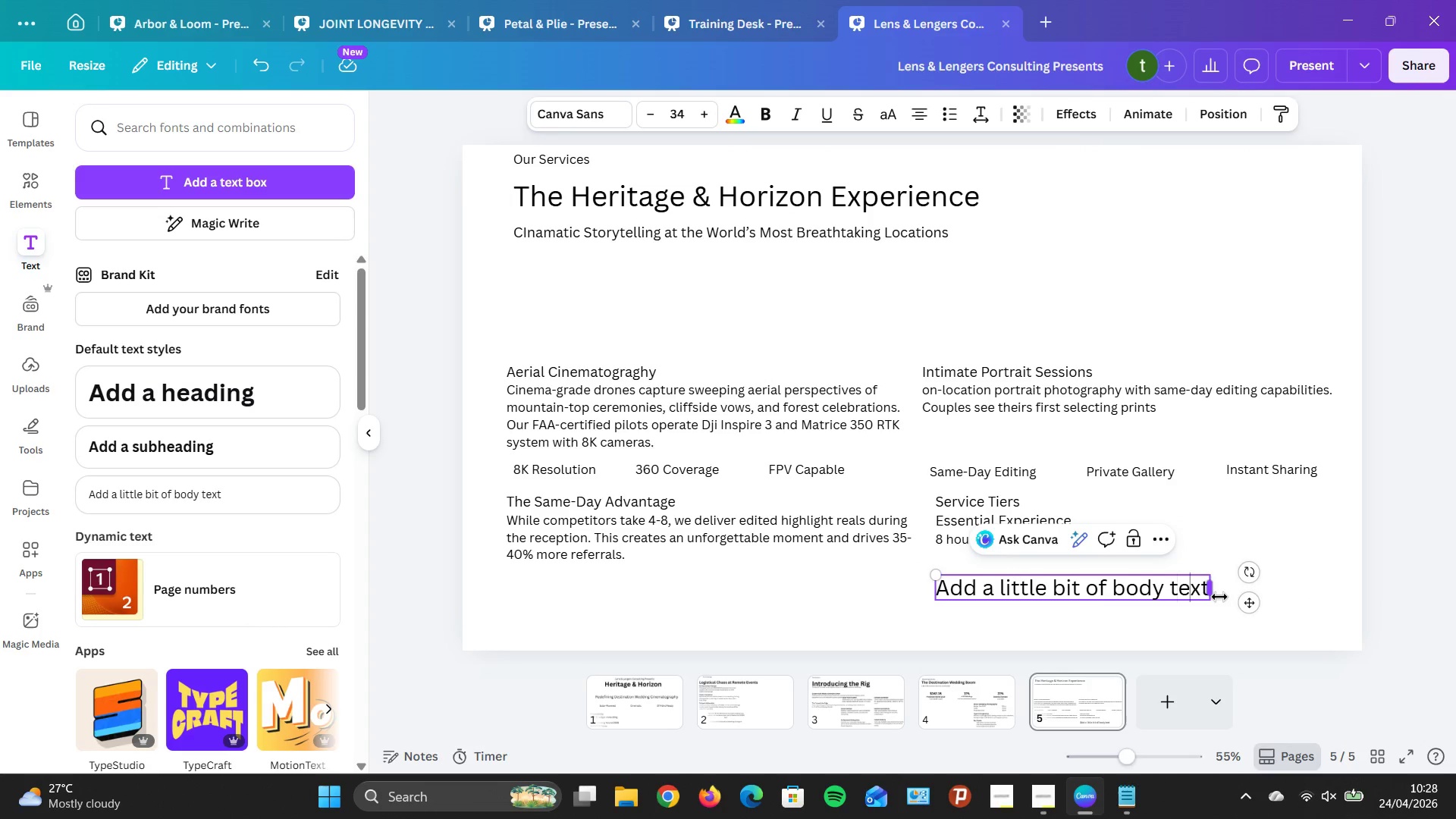 
key(ArrowRight)
 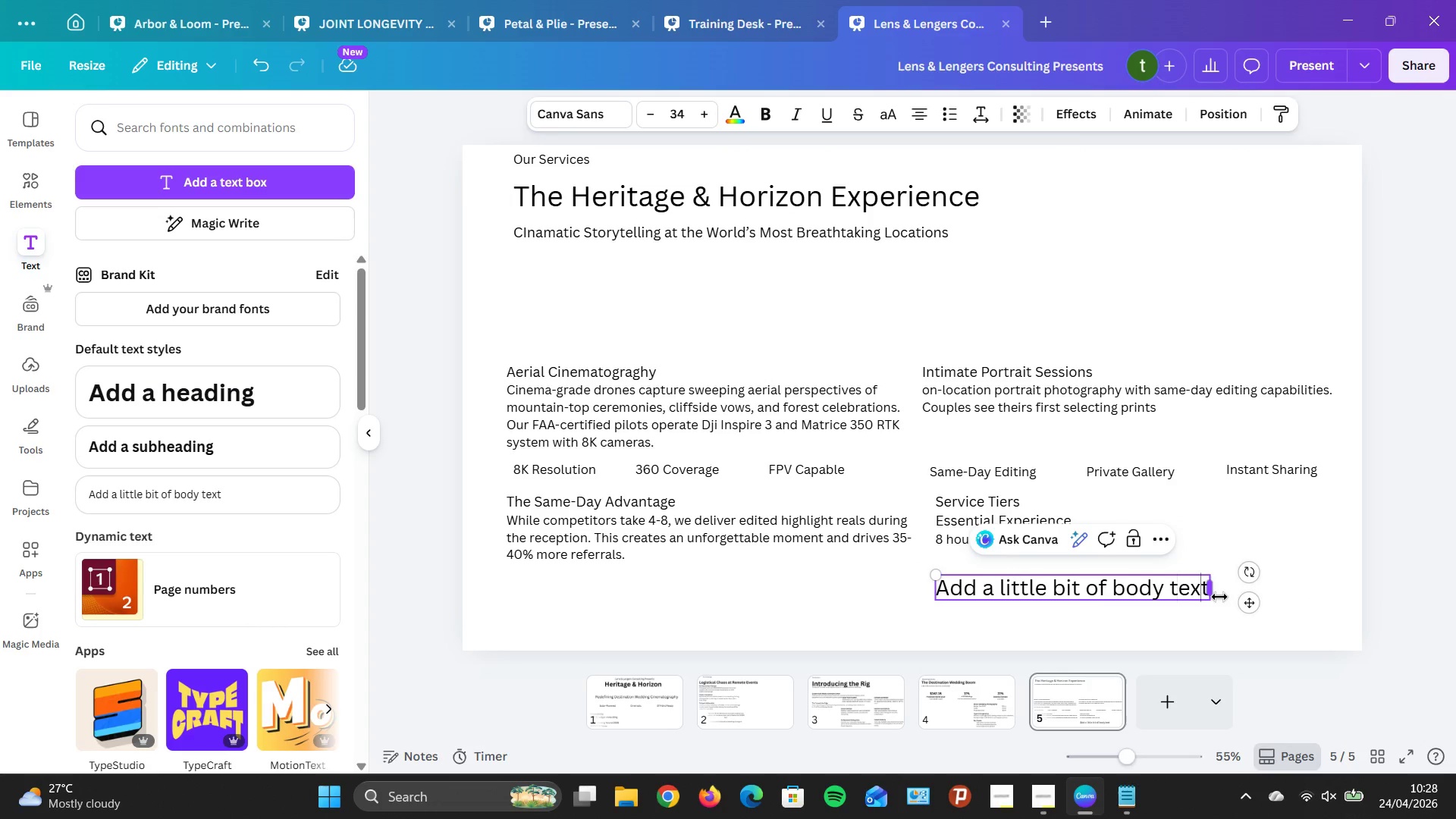 
key(ArrowRight)
 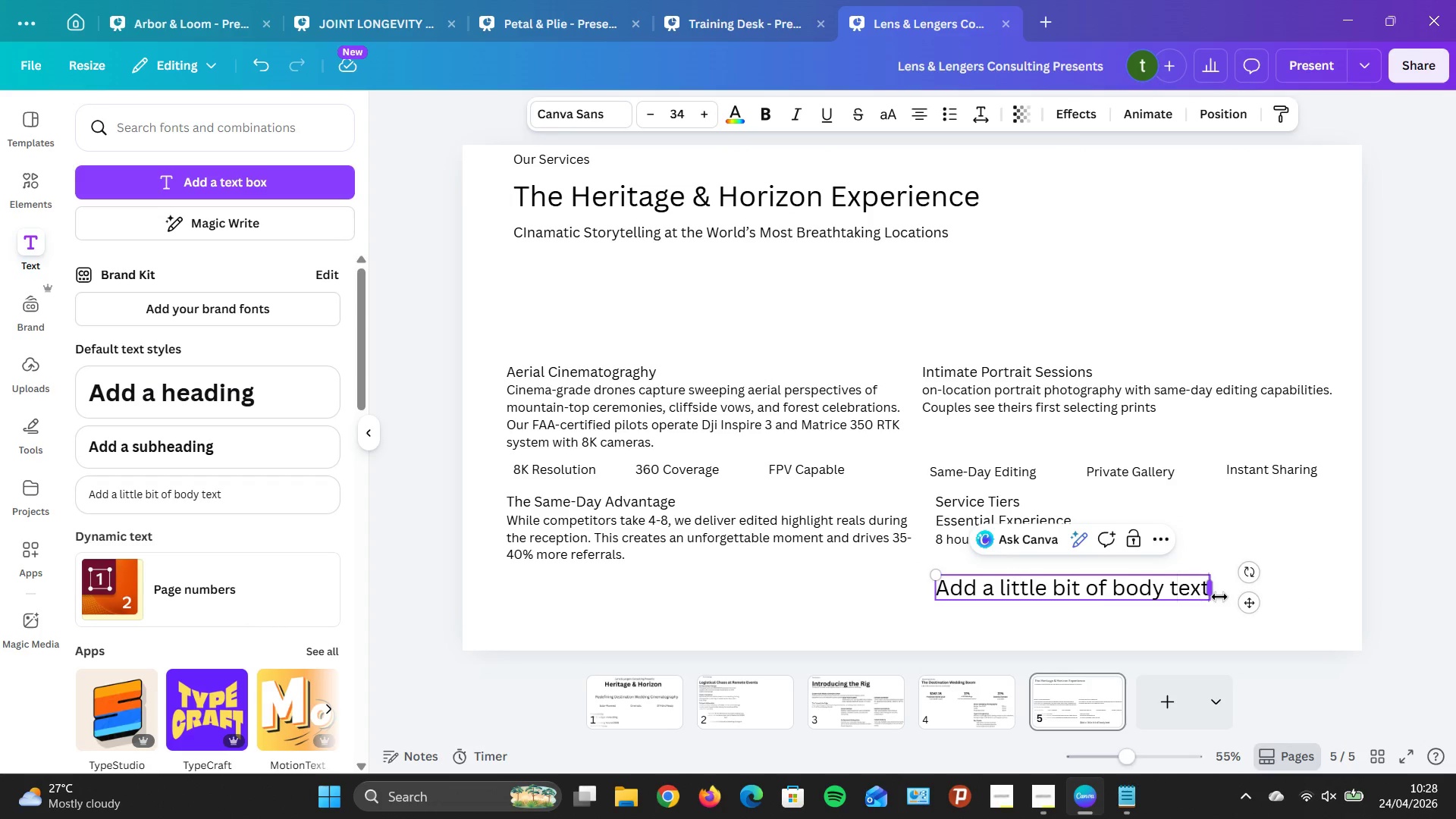 
key(ArrowRight)
 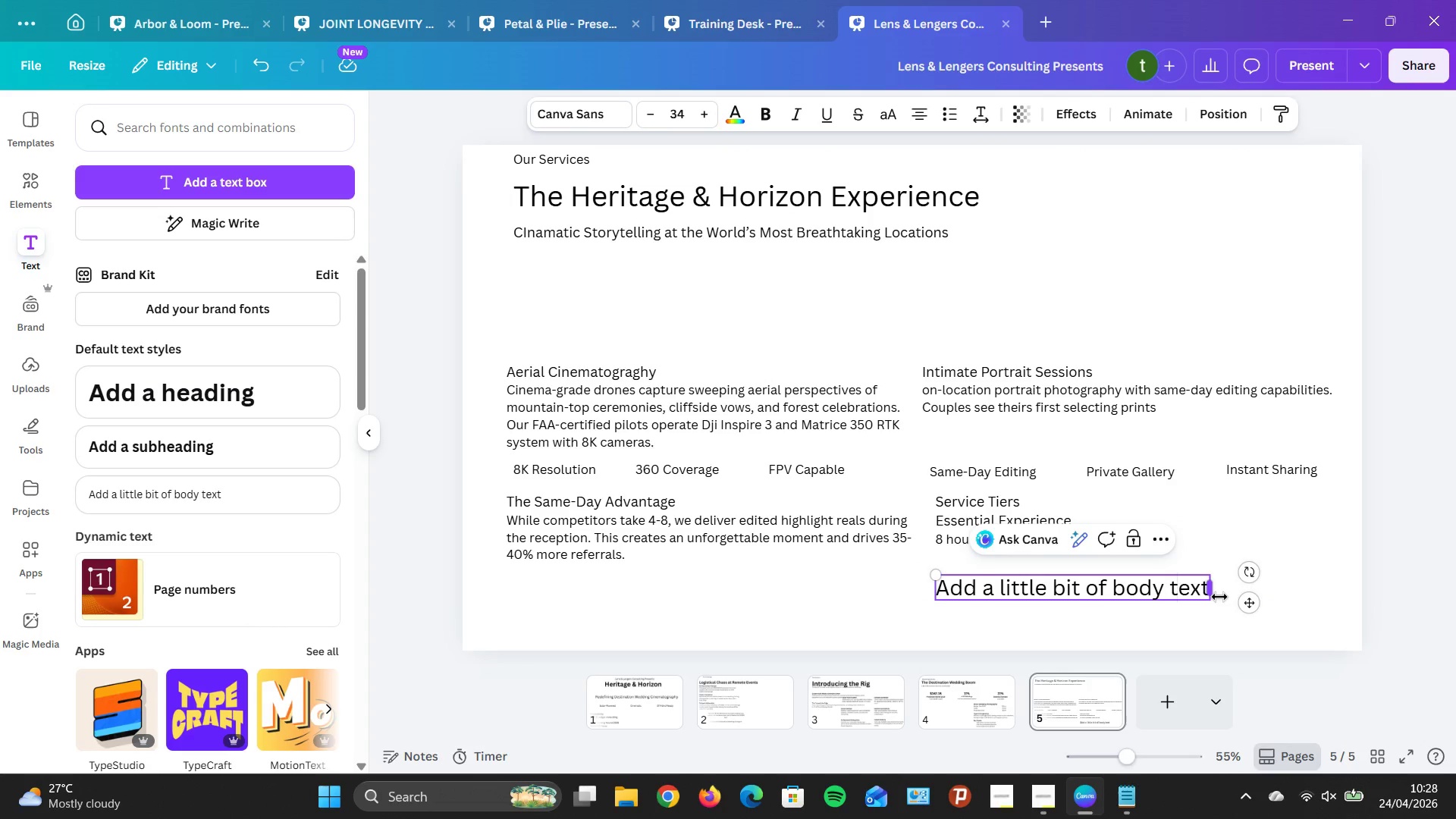 
hold_key(key=Backspace, duration=1.34)
 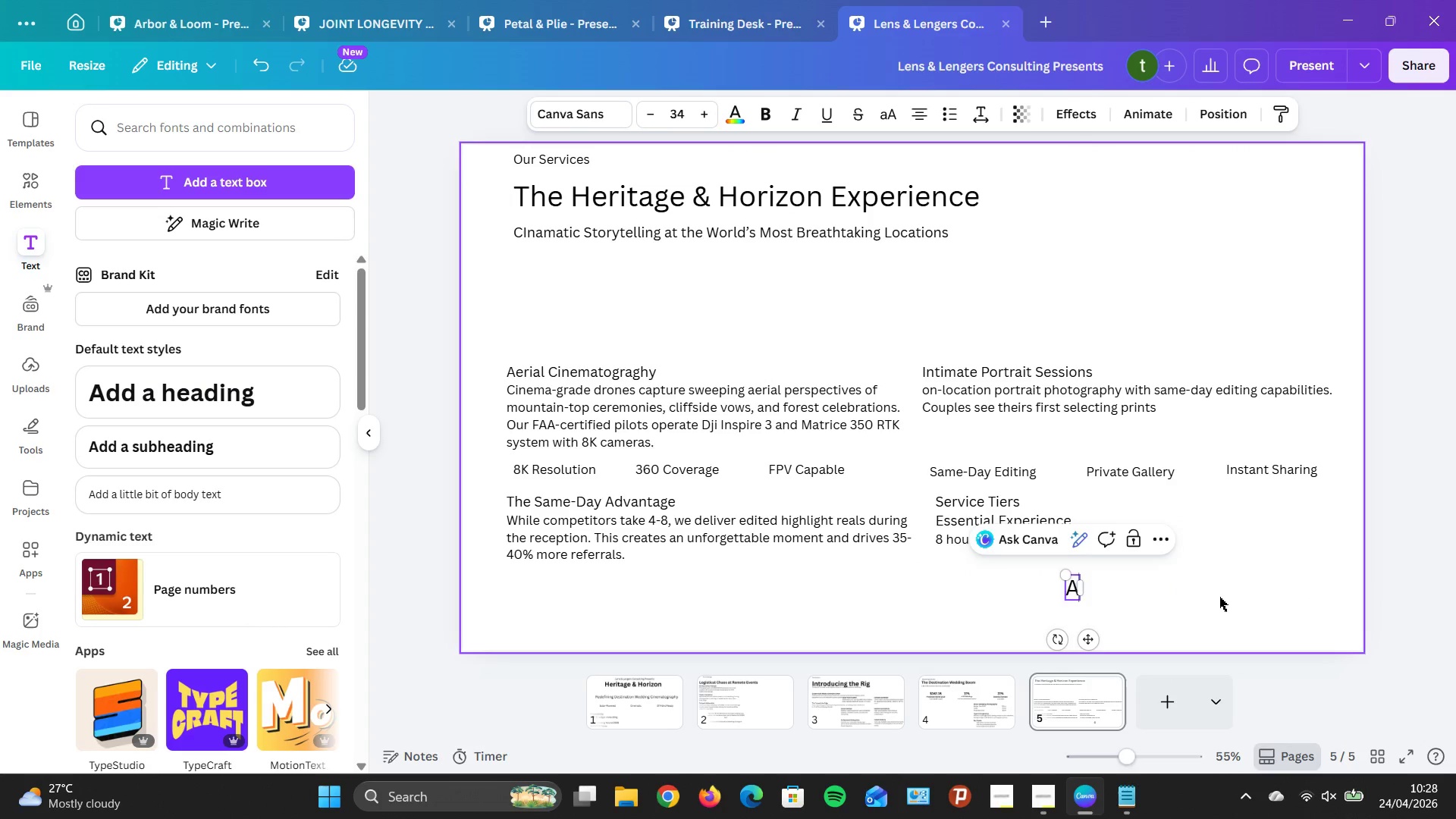 
key(Backspace)
type(Luxary Experince 12hoi)
 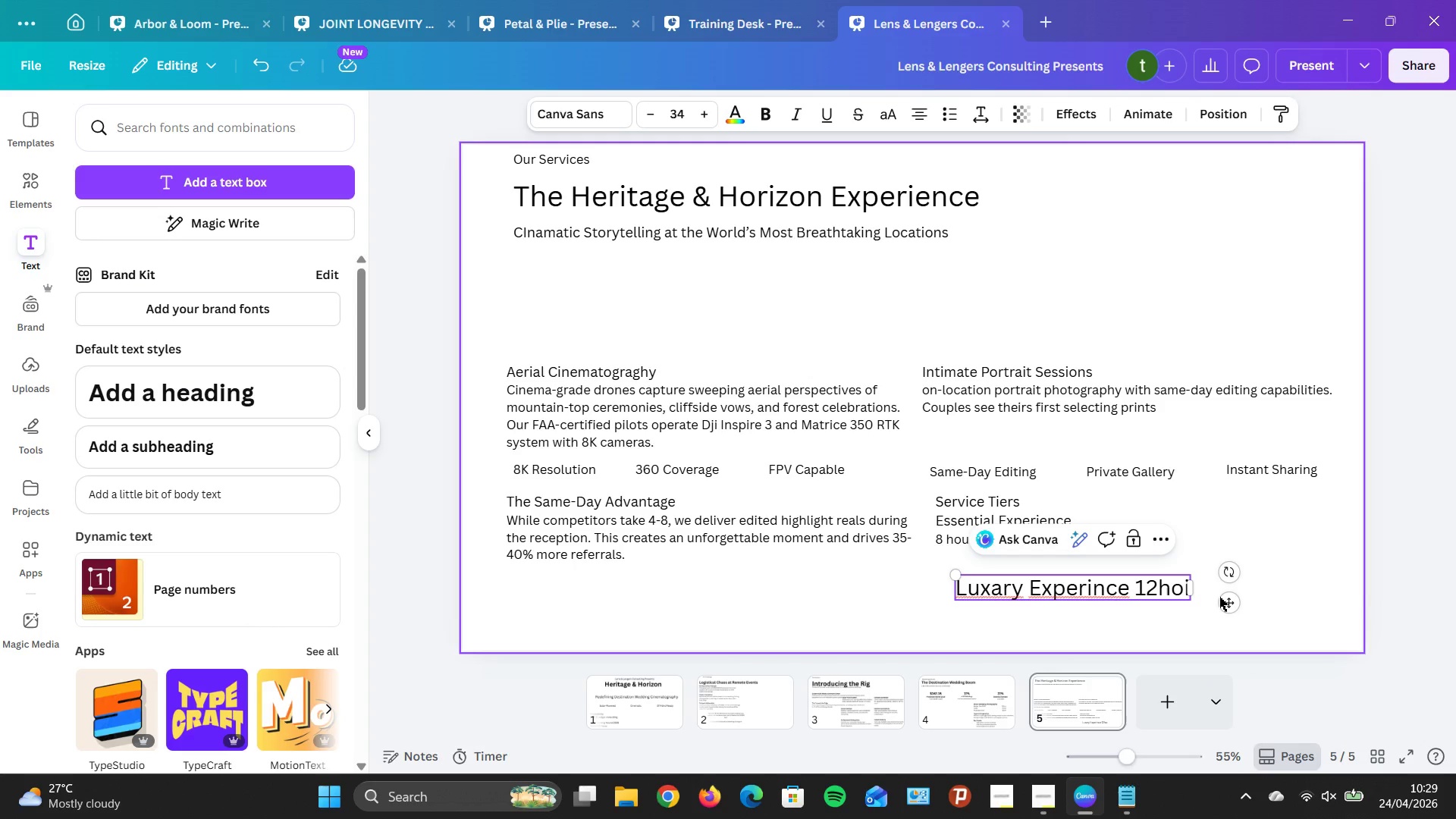 
wait(9.83)
 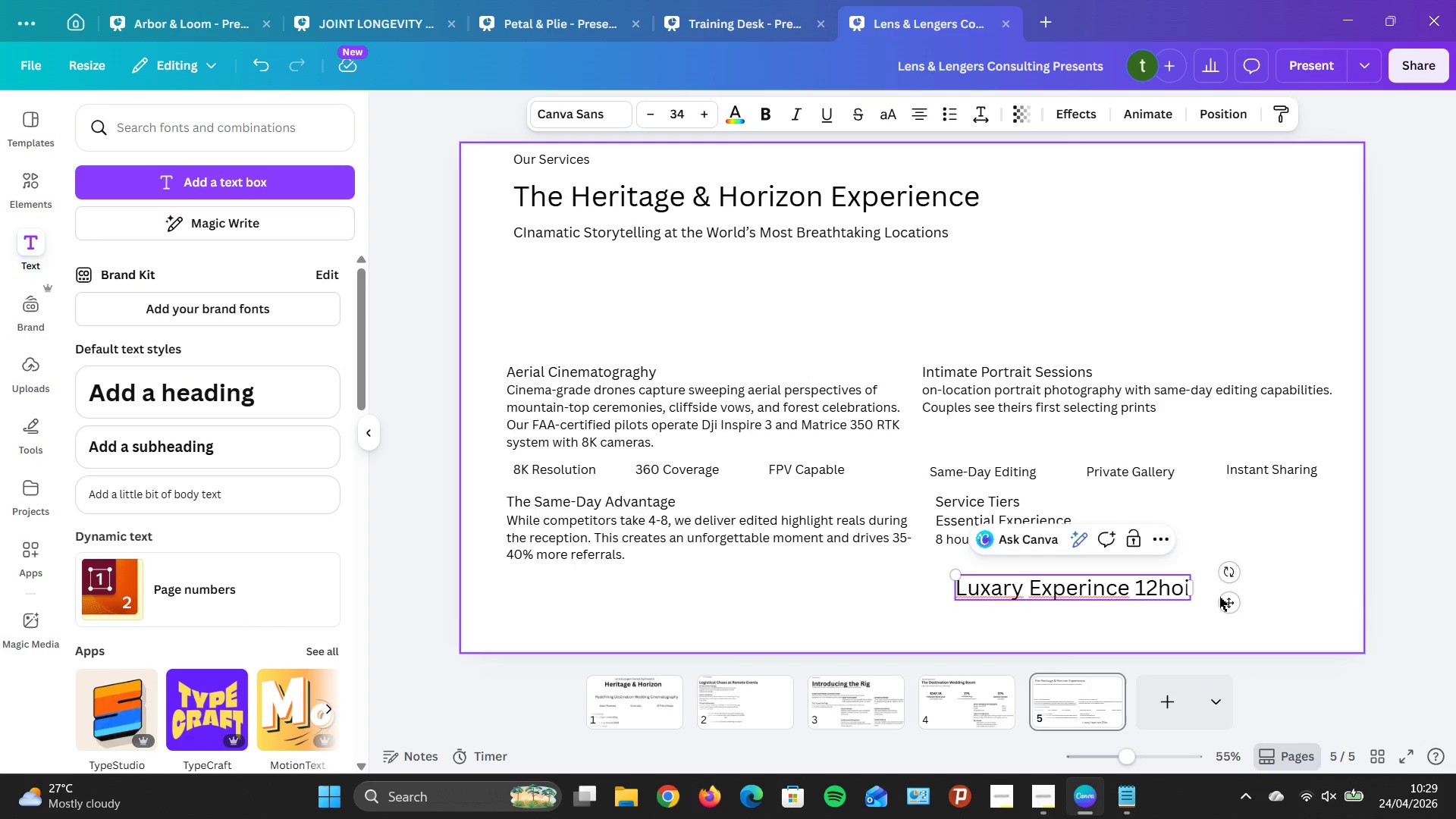 
key(Backspace)
 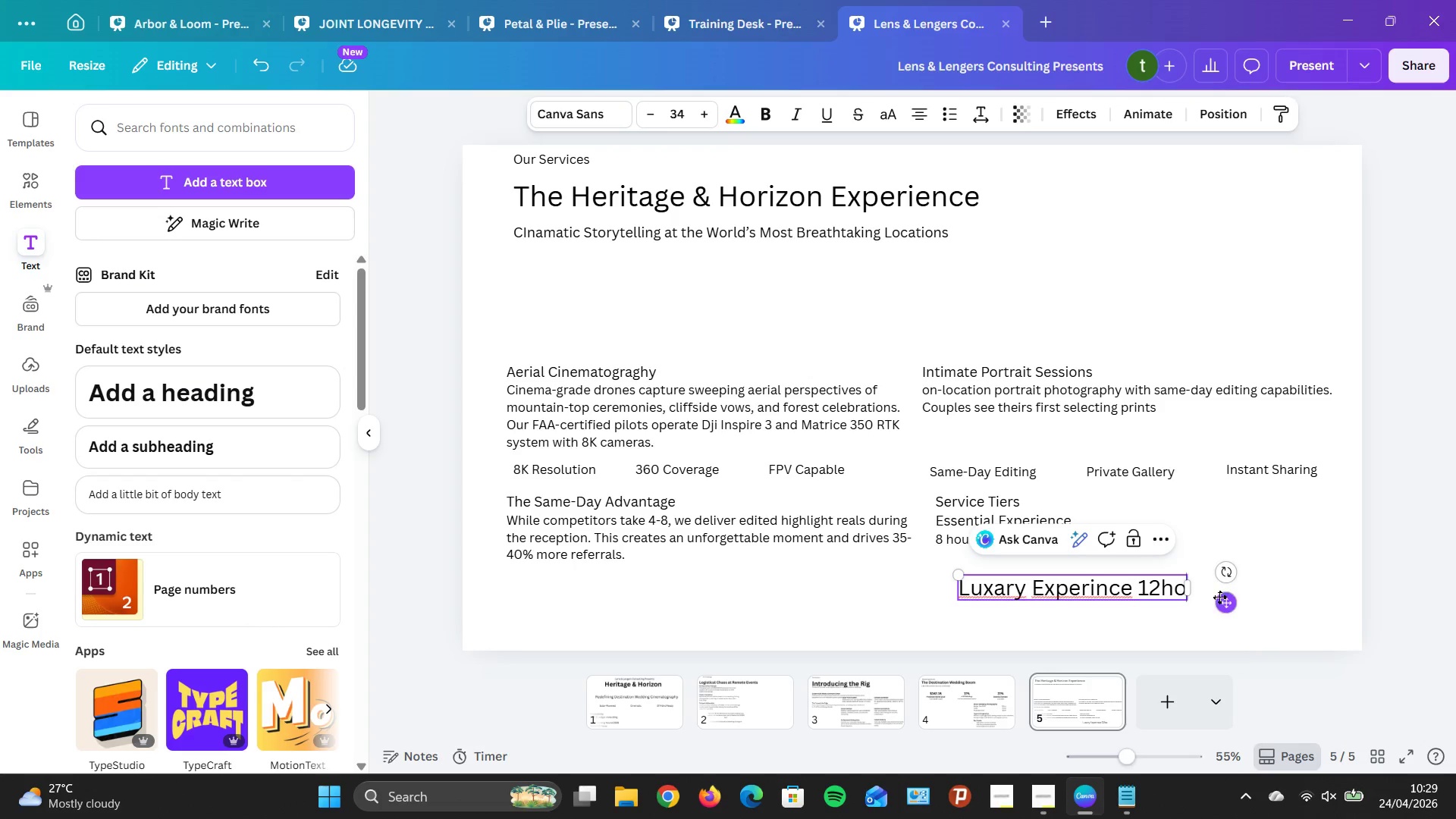 
key(Backspace)
 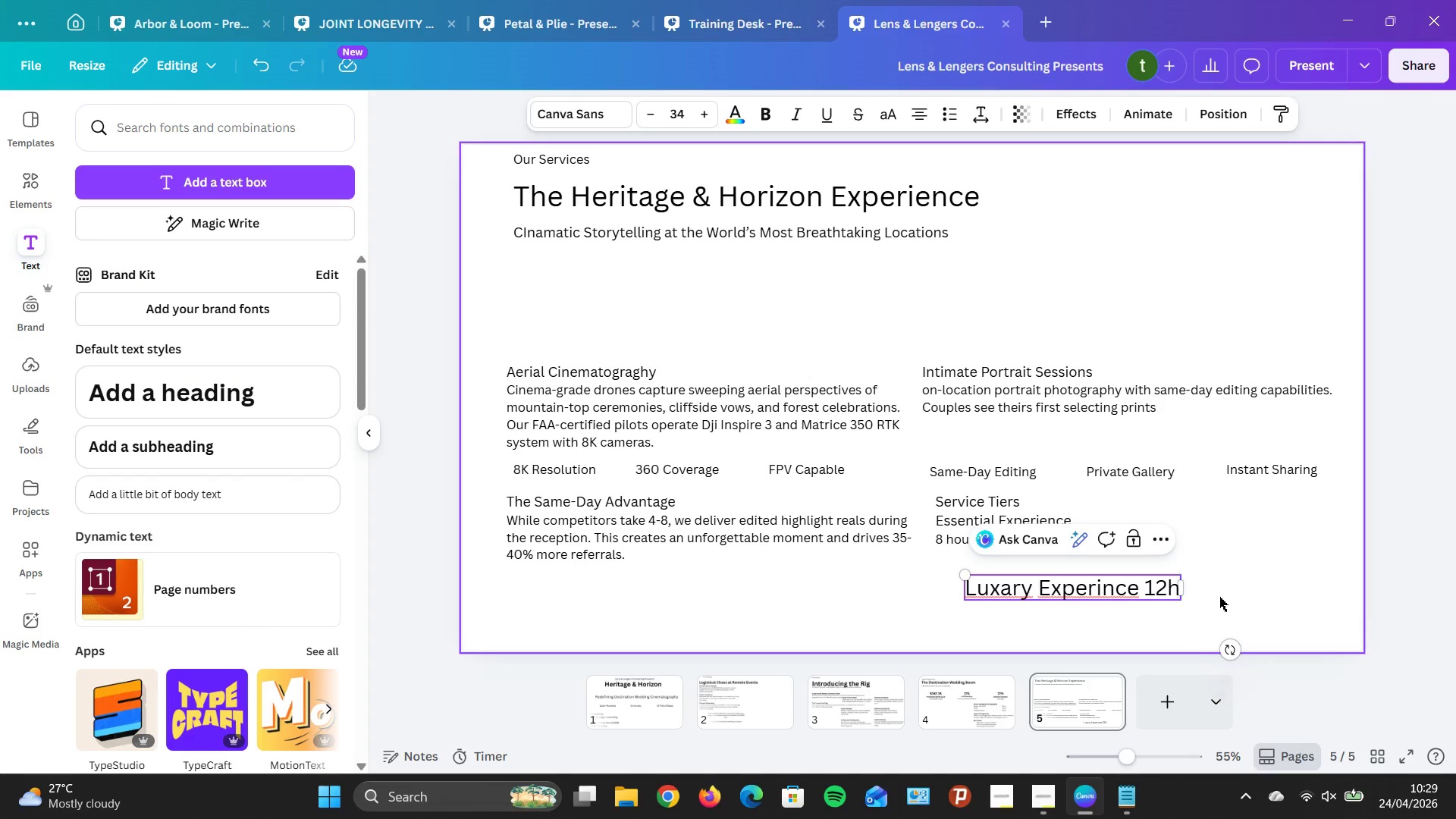 
key(Backspace)
 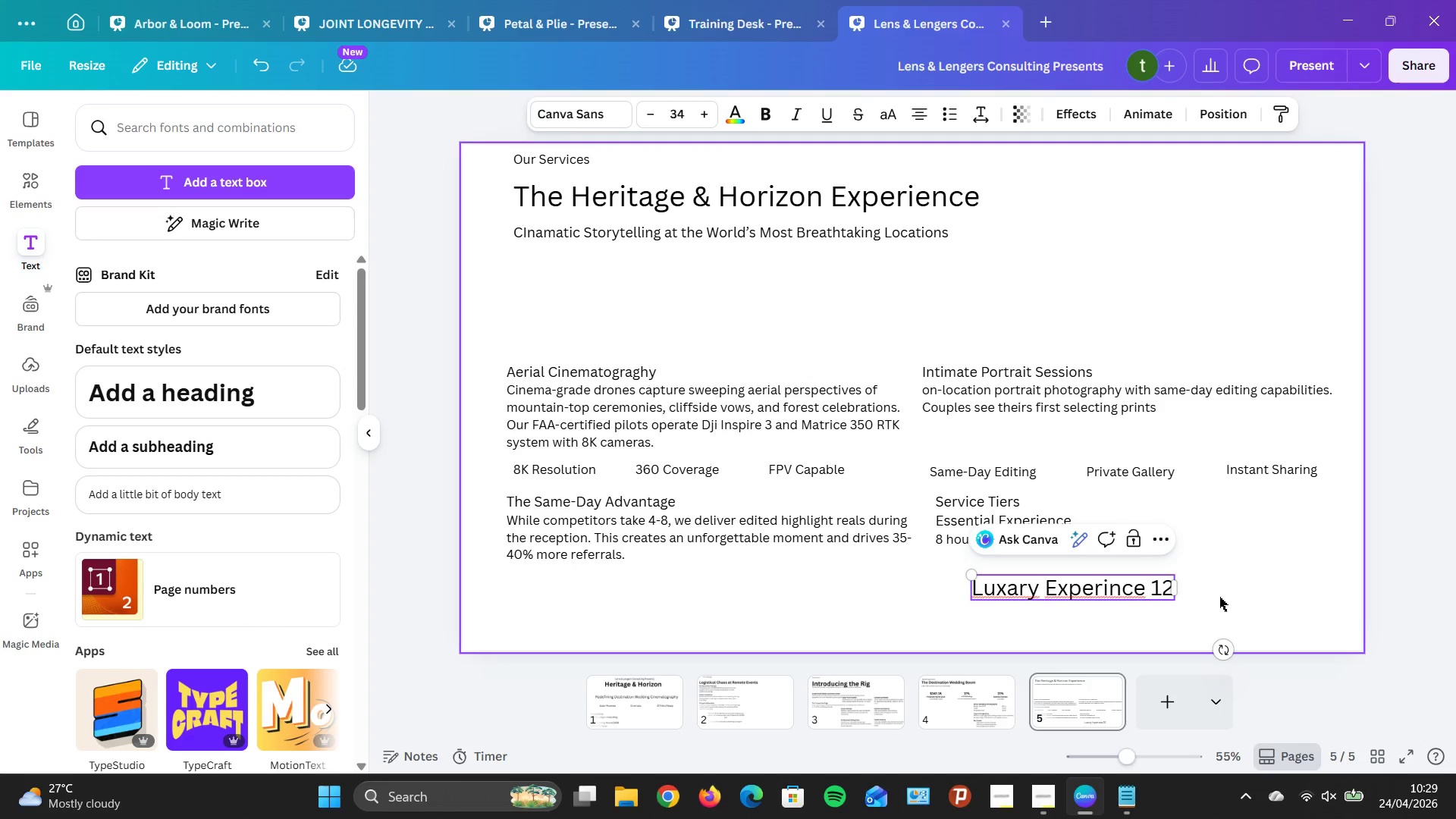 
key(Backspace)
 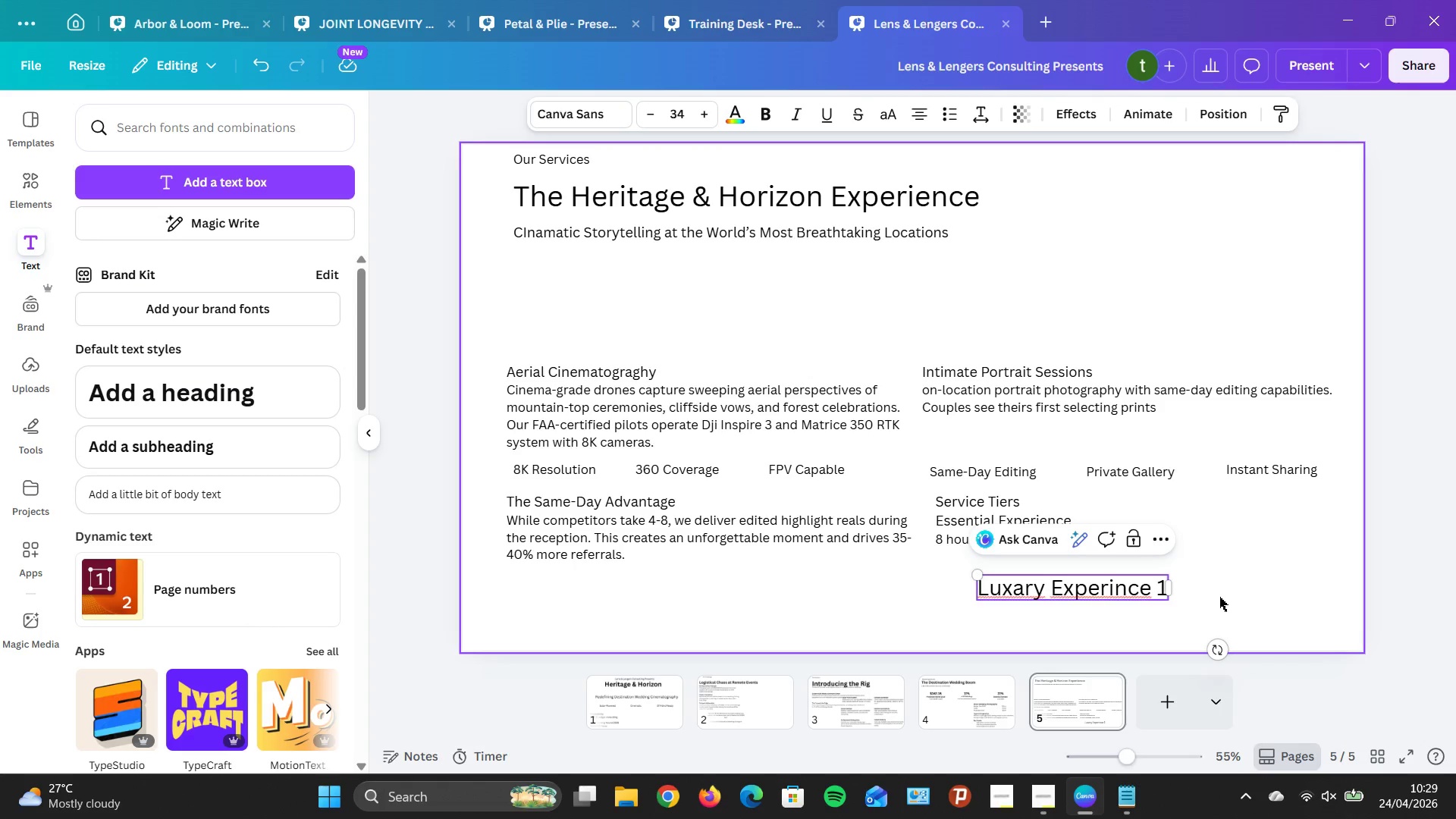 
key(Backspace)
 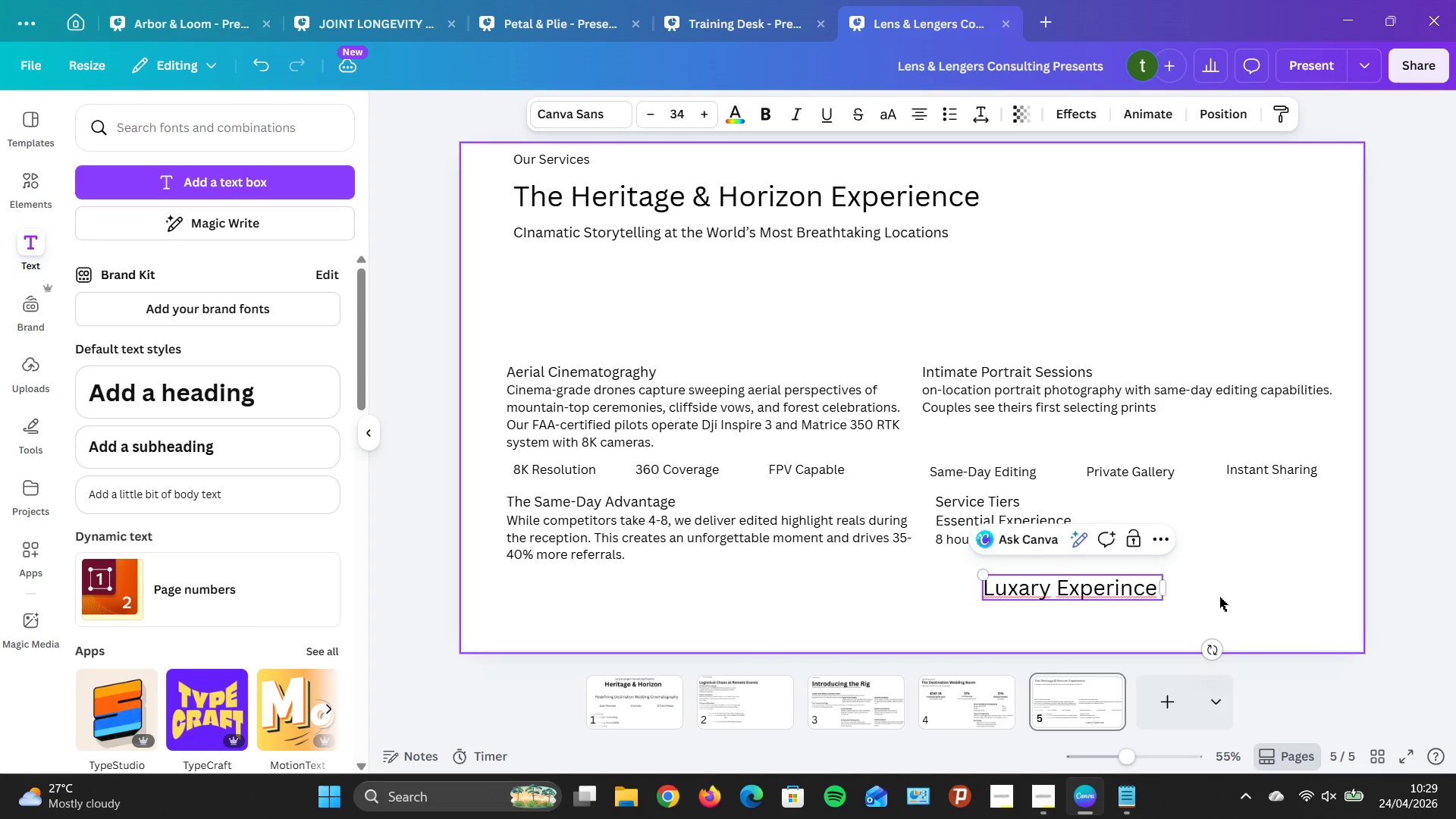 
key(Backspace)
 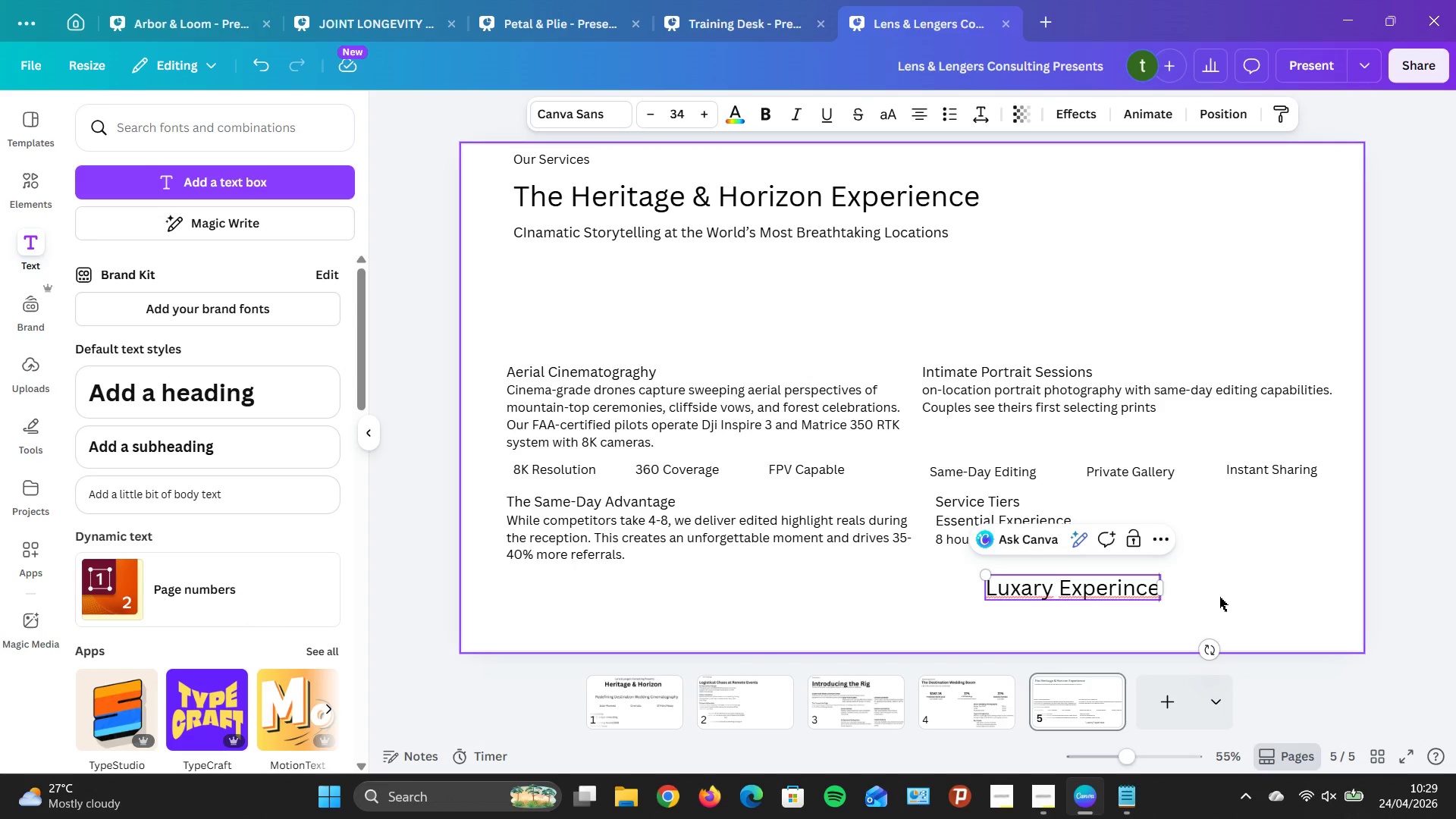 
key(ArrowLeft)
 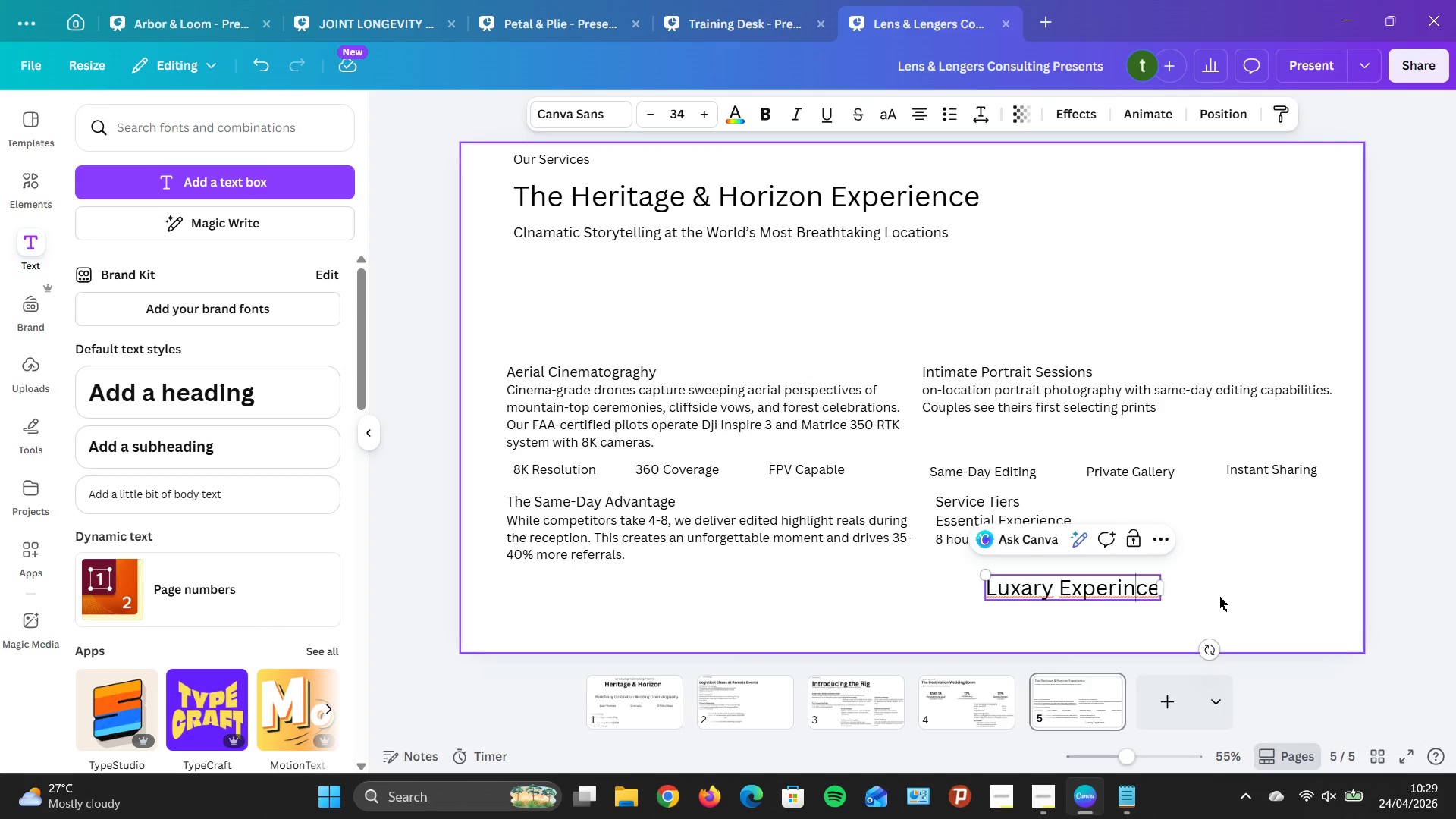 
key(ArrowLeft)
 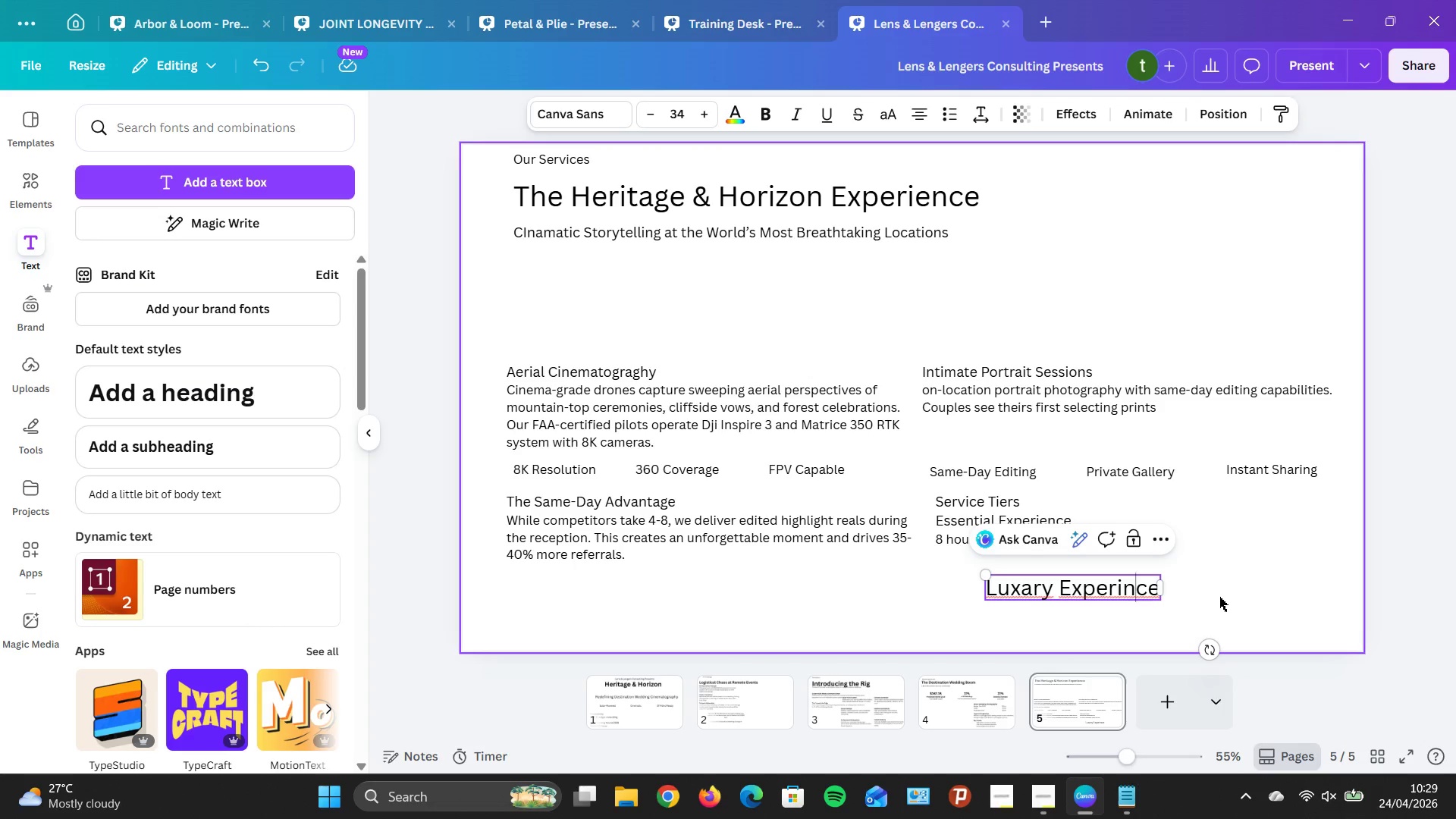 
key(ArrowLeft)
 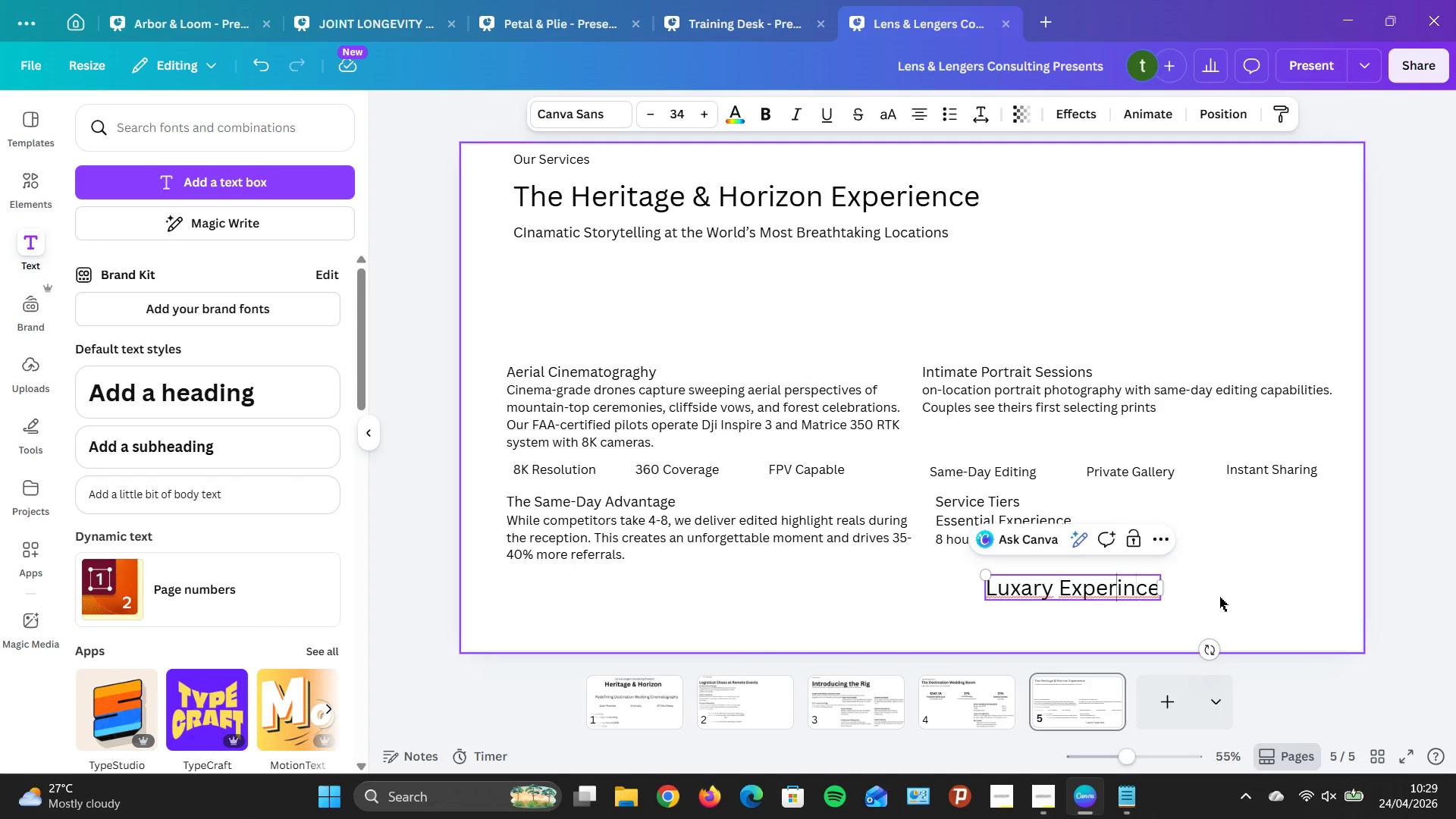 
key(ArrowLeft)
 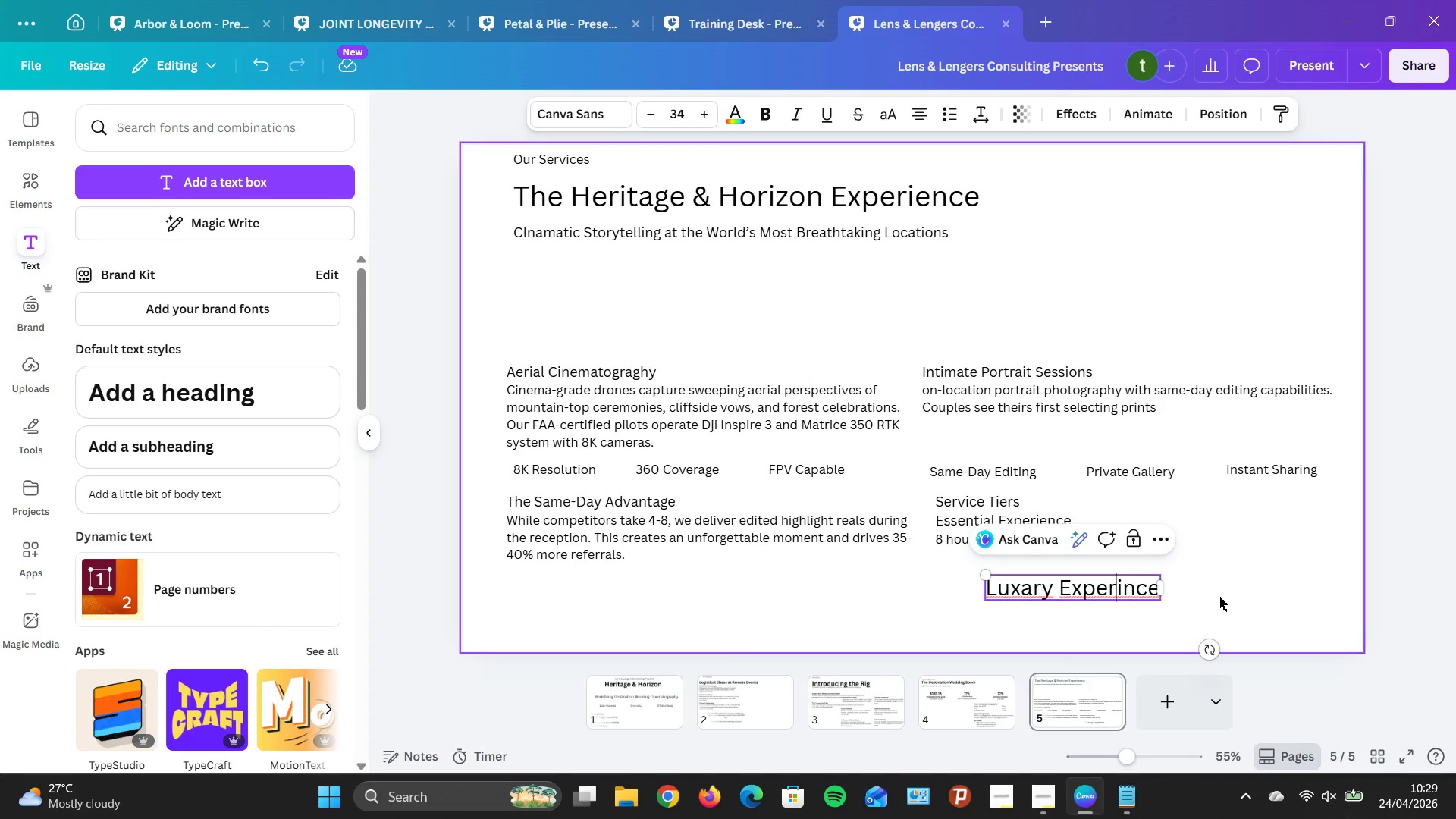 
key(ArrowRight)
 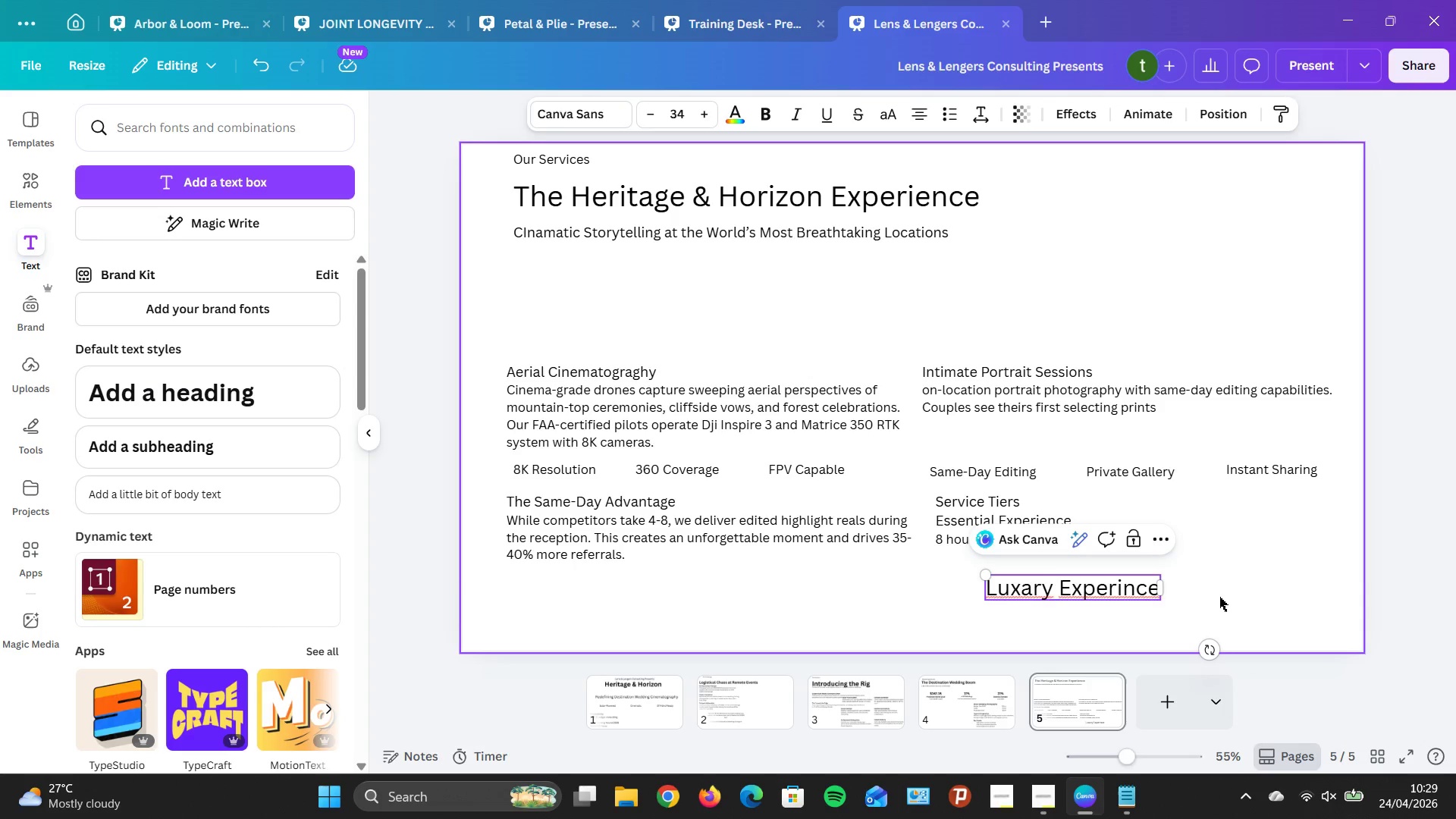 
key(E)
 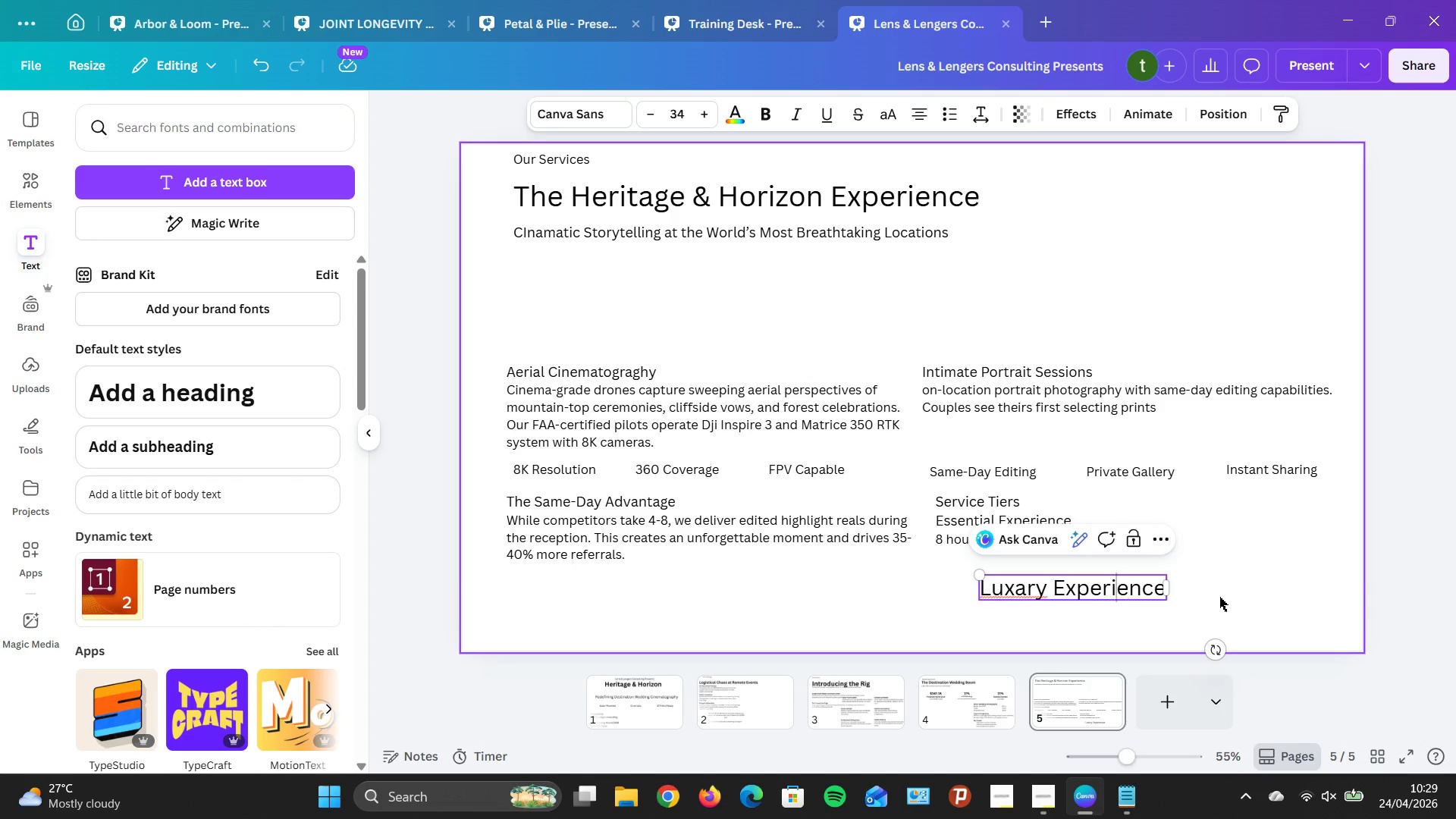 
key(ArrowLeft)
 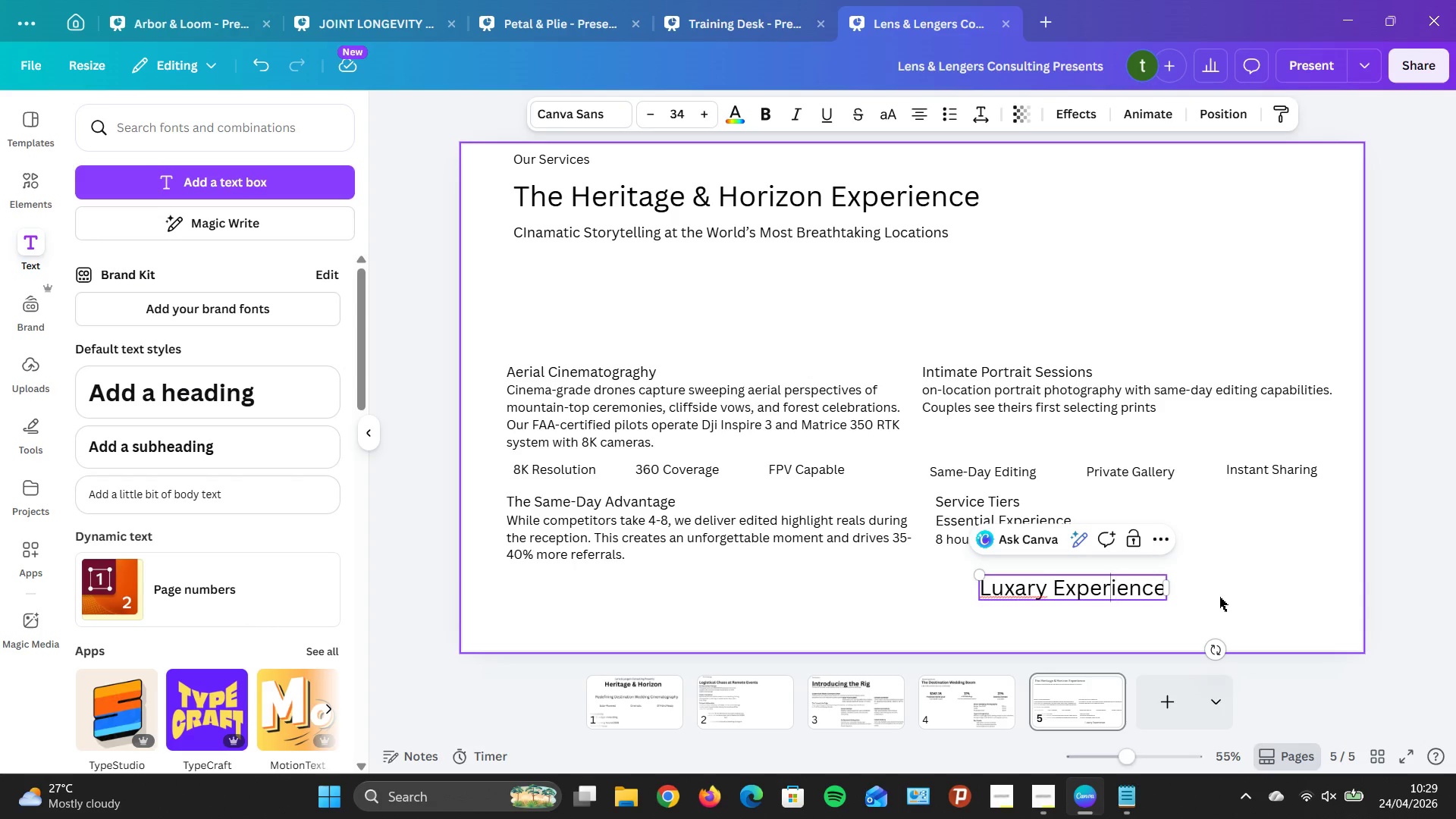 
key(ArrowLeft)
 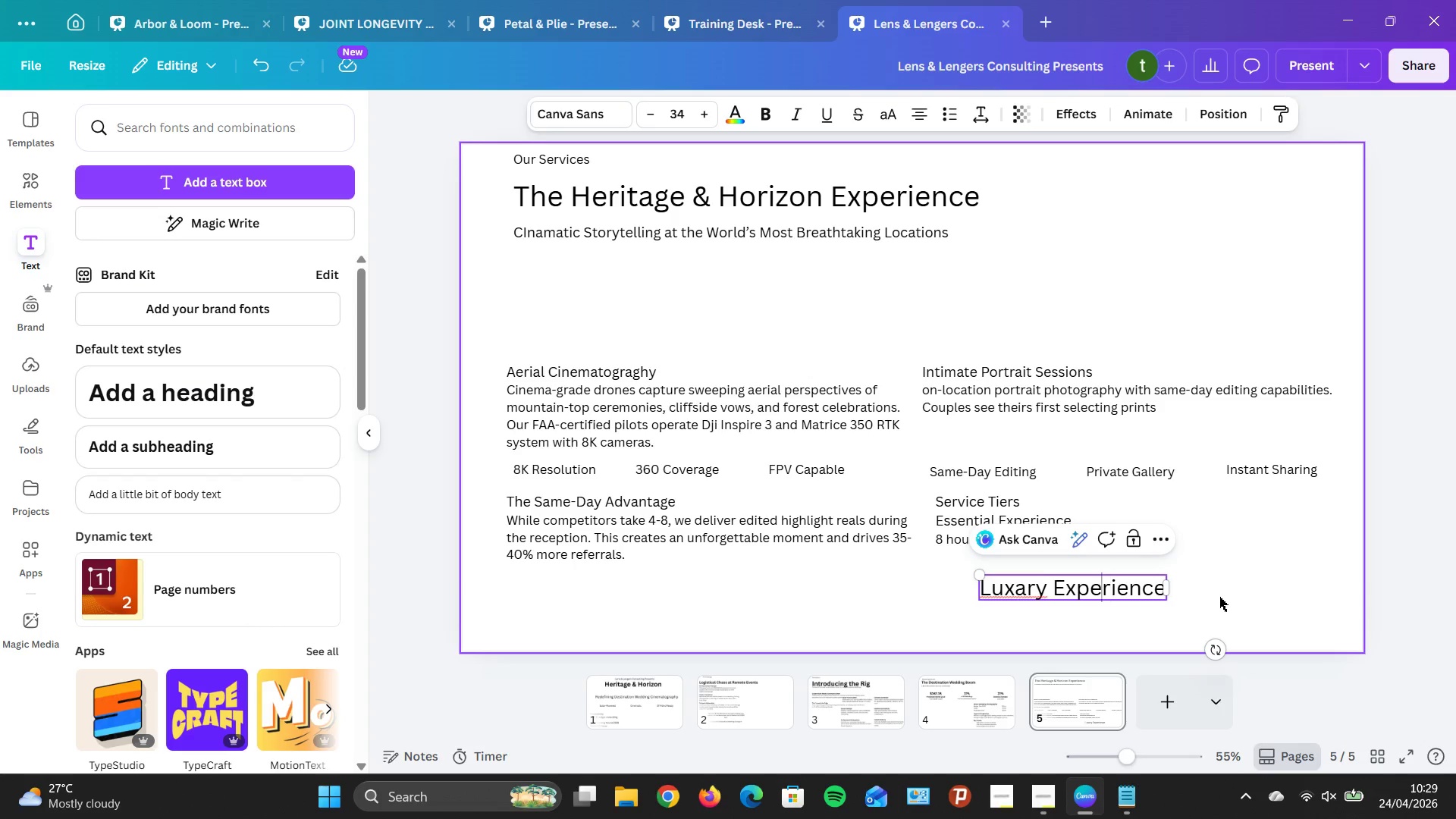 
key(ArrowLeft)
 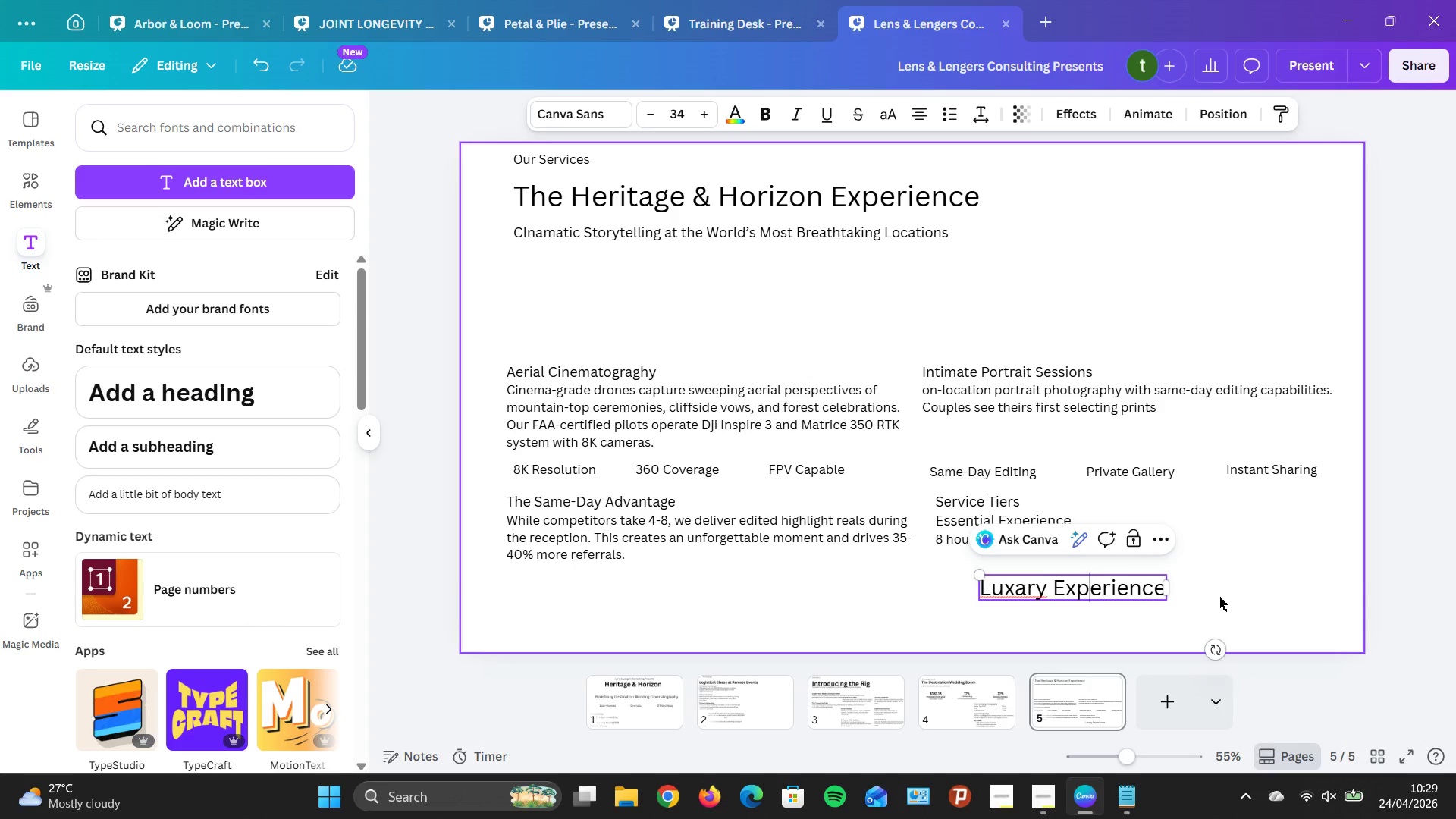 
hold_key(key=ArrowLeft, duration=0.31)
 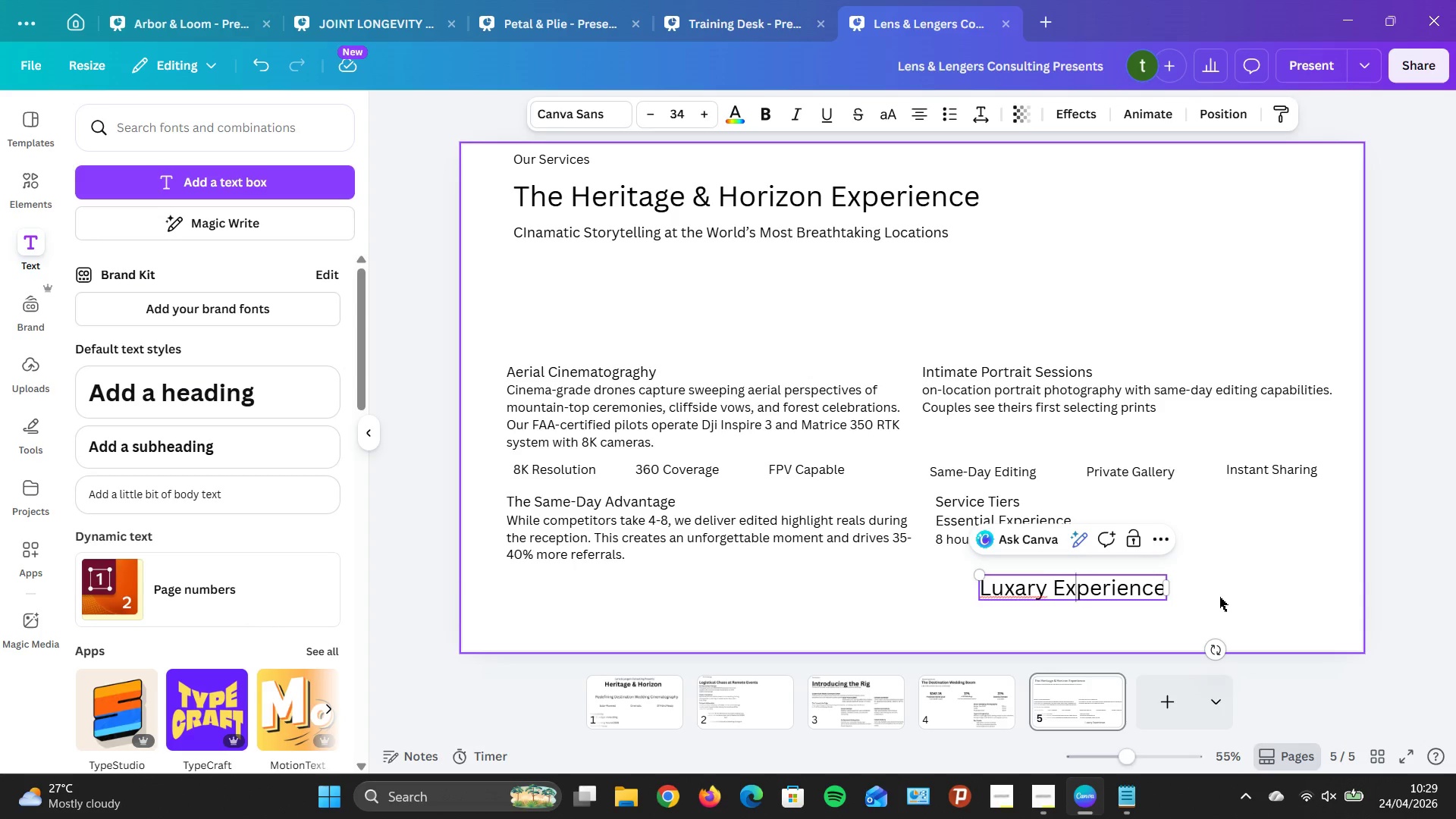 
key(ArrowLeft)
 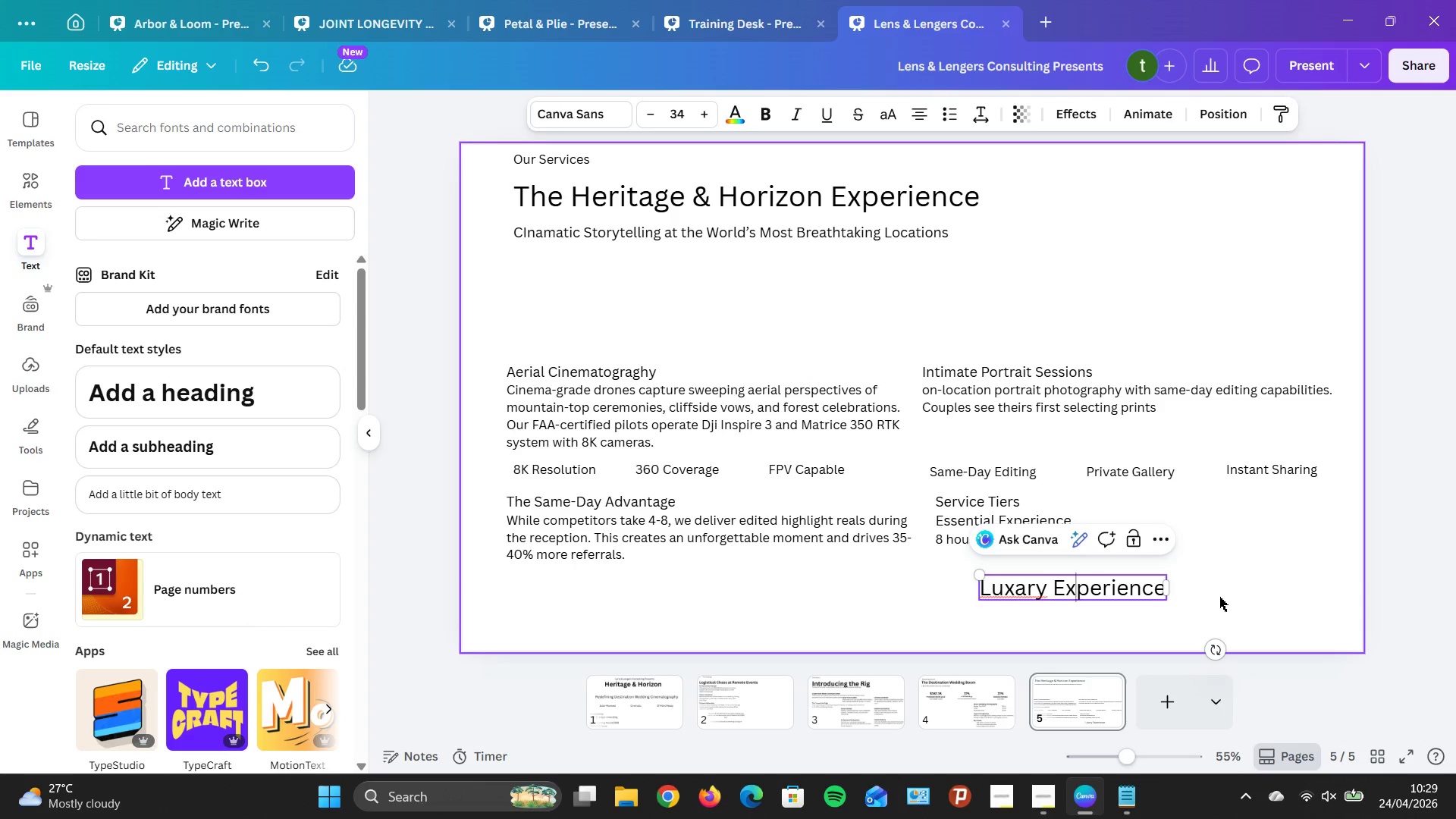 
key(ArrowLeft)
 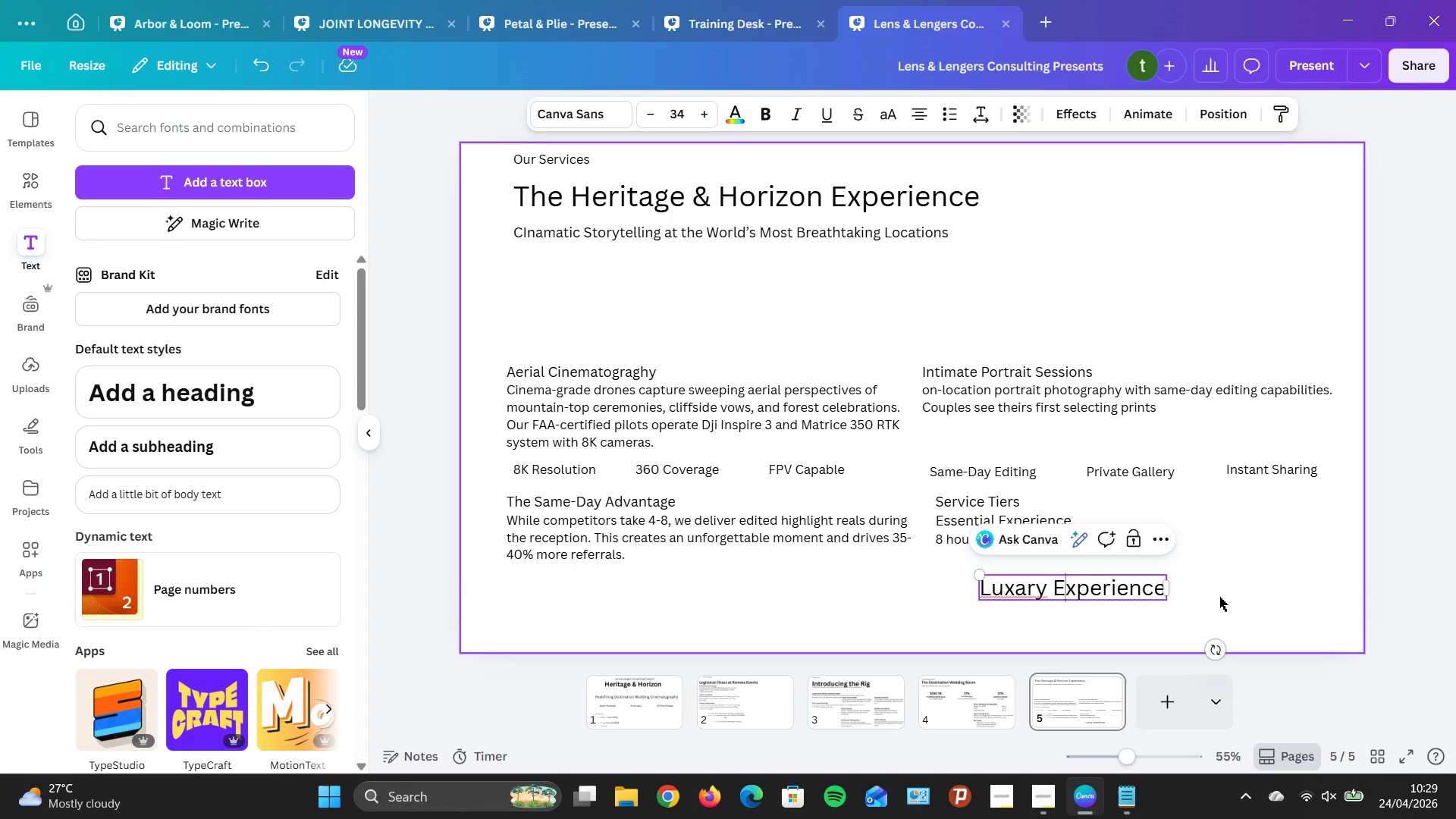 
key(ArrowLeft)
 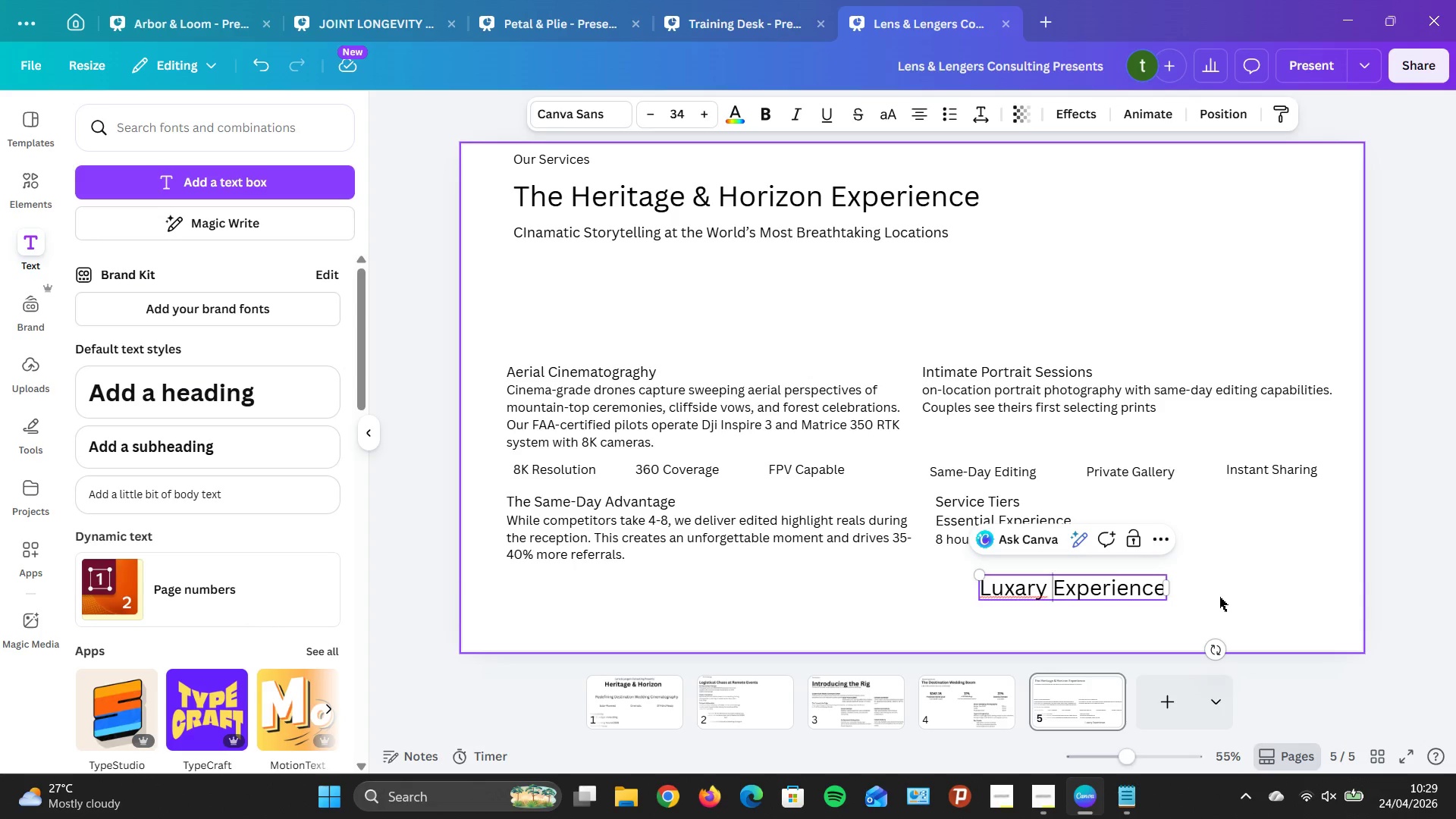 
key(ArrowLeft)
 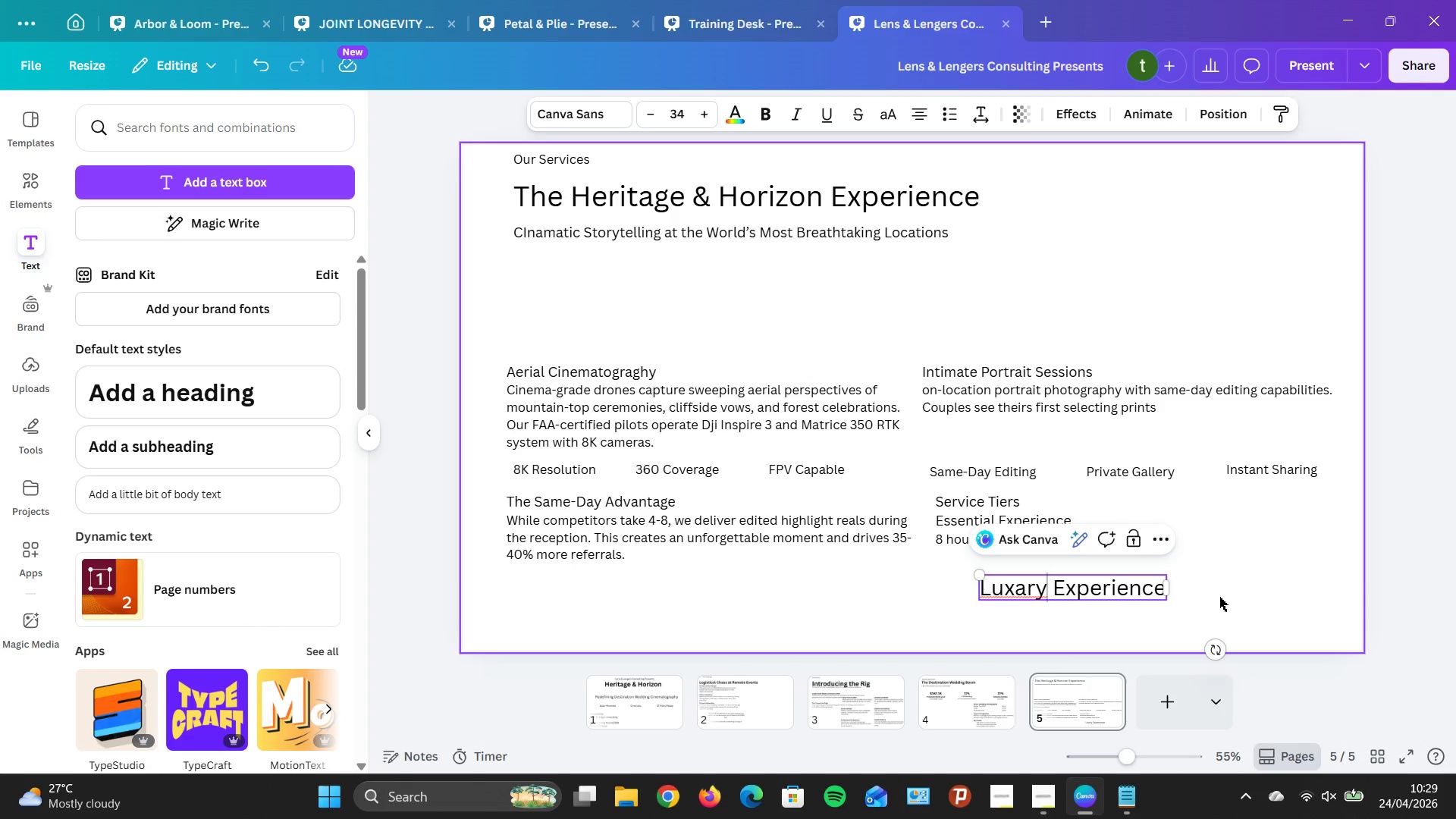 
key(ArrowLeft)
 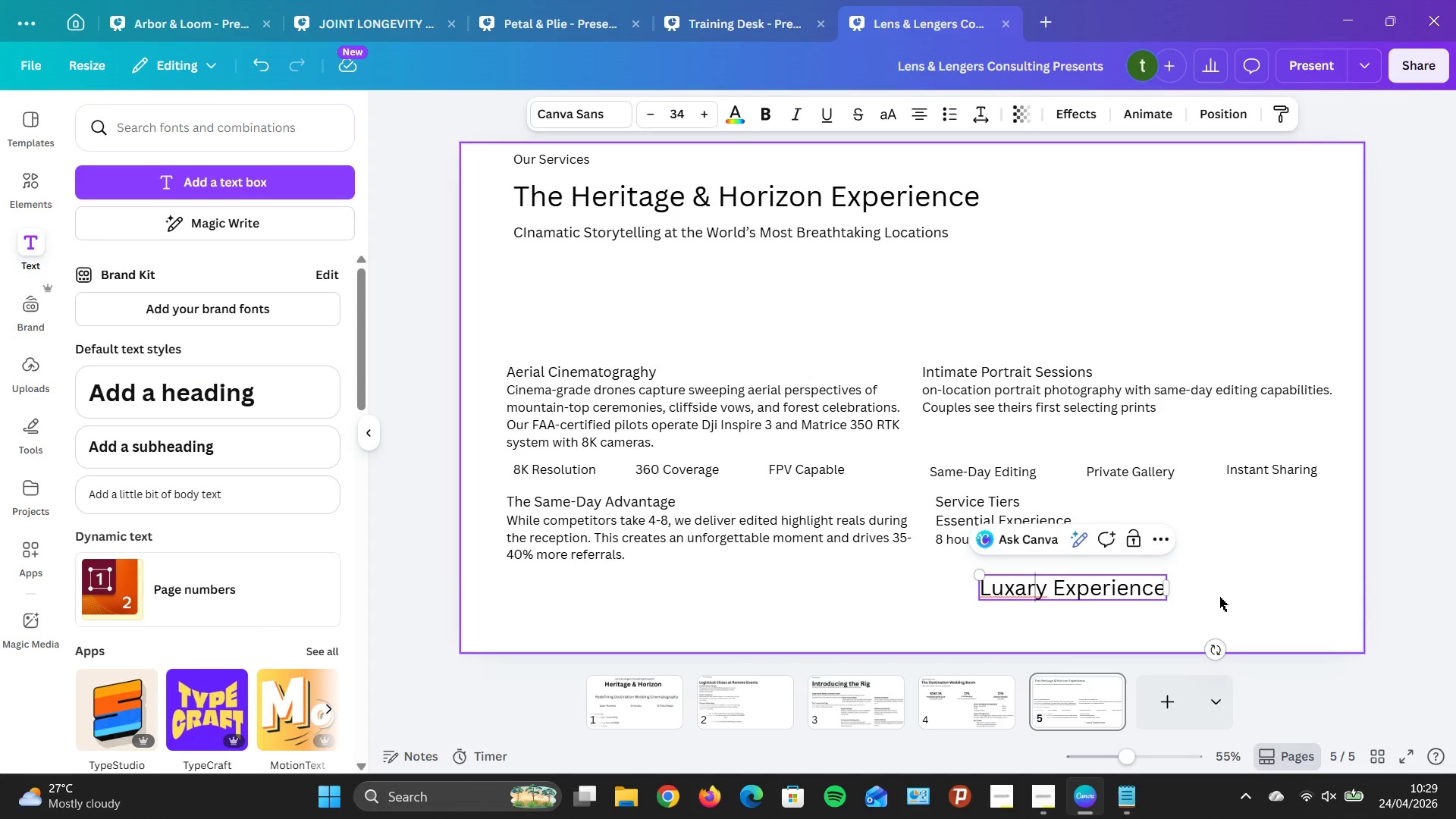 
key(ArrowLeft)
 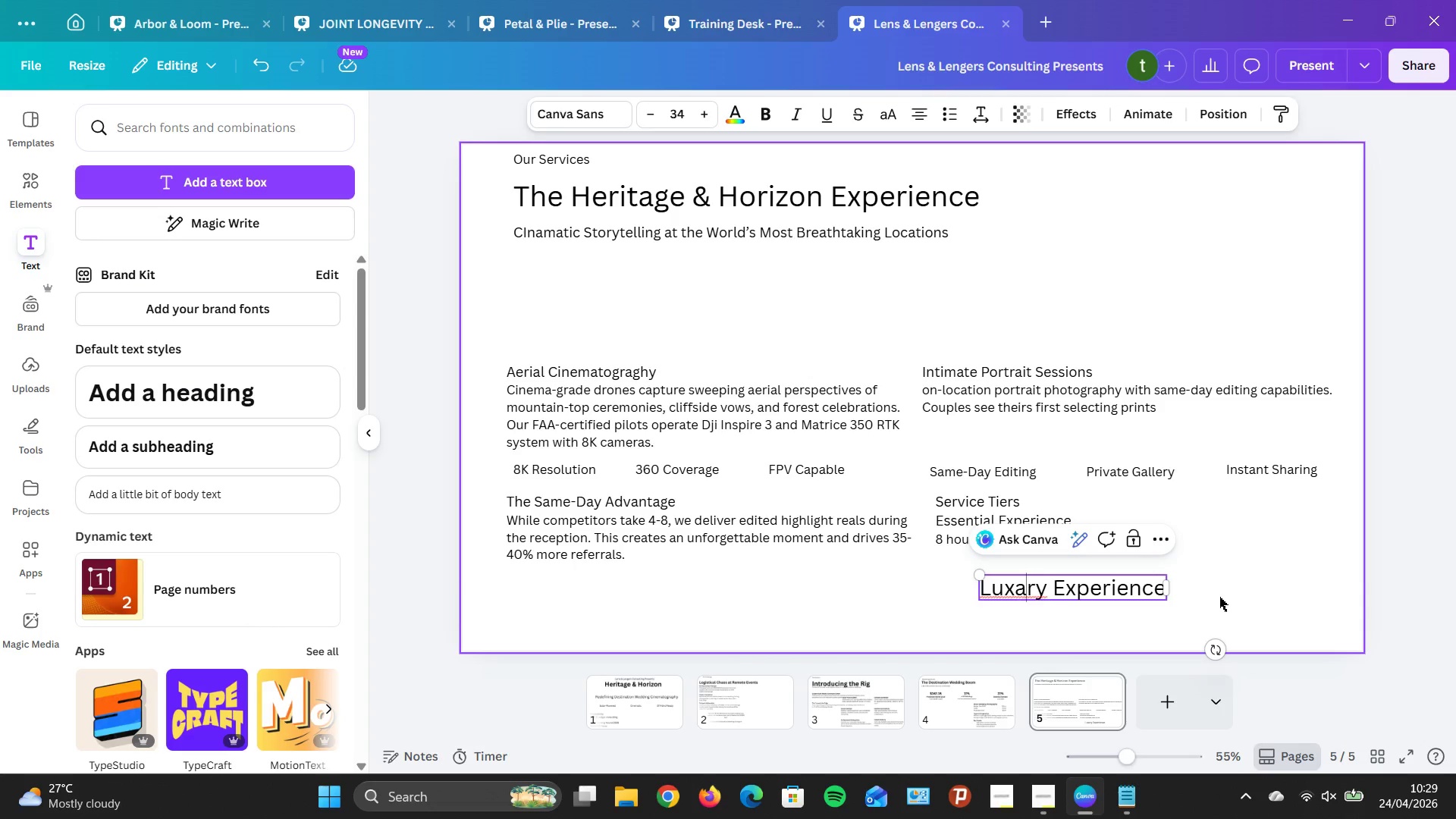 
key(ArrowLeft)
 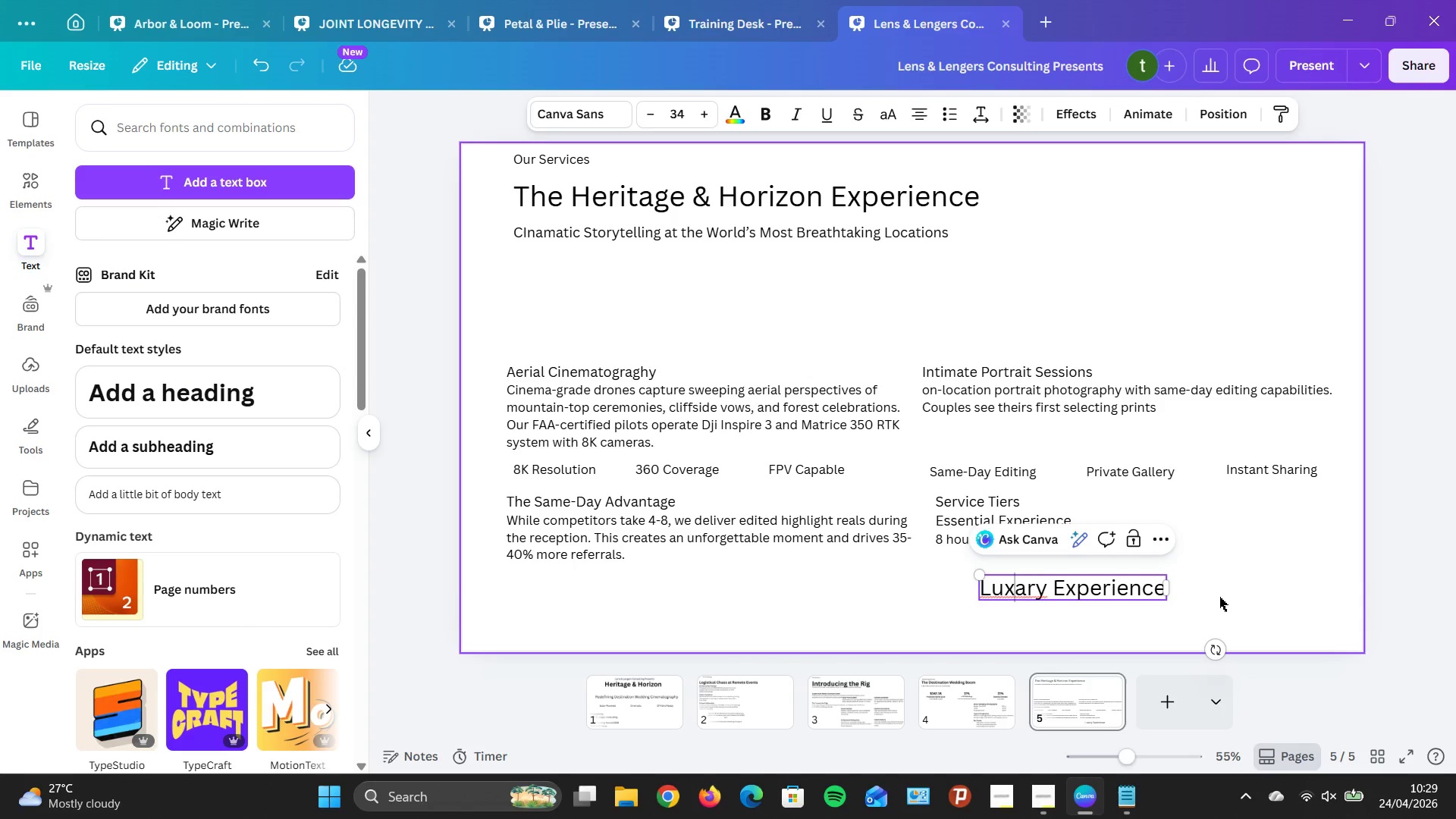 
key(ArrowRight)
 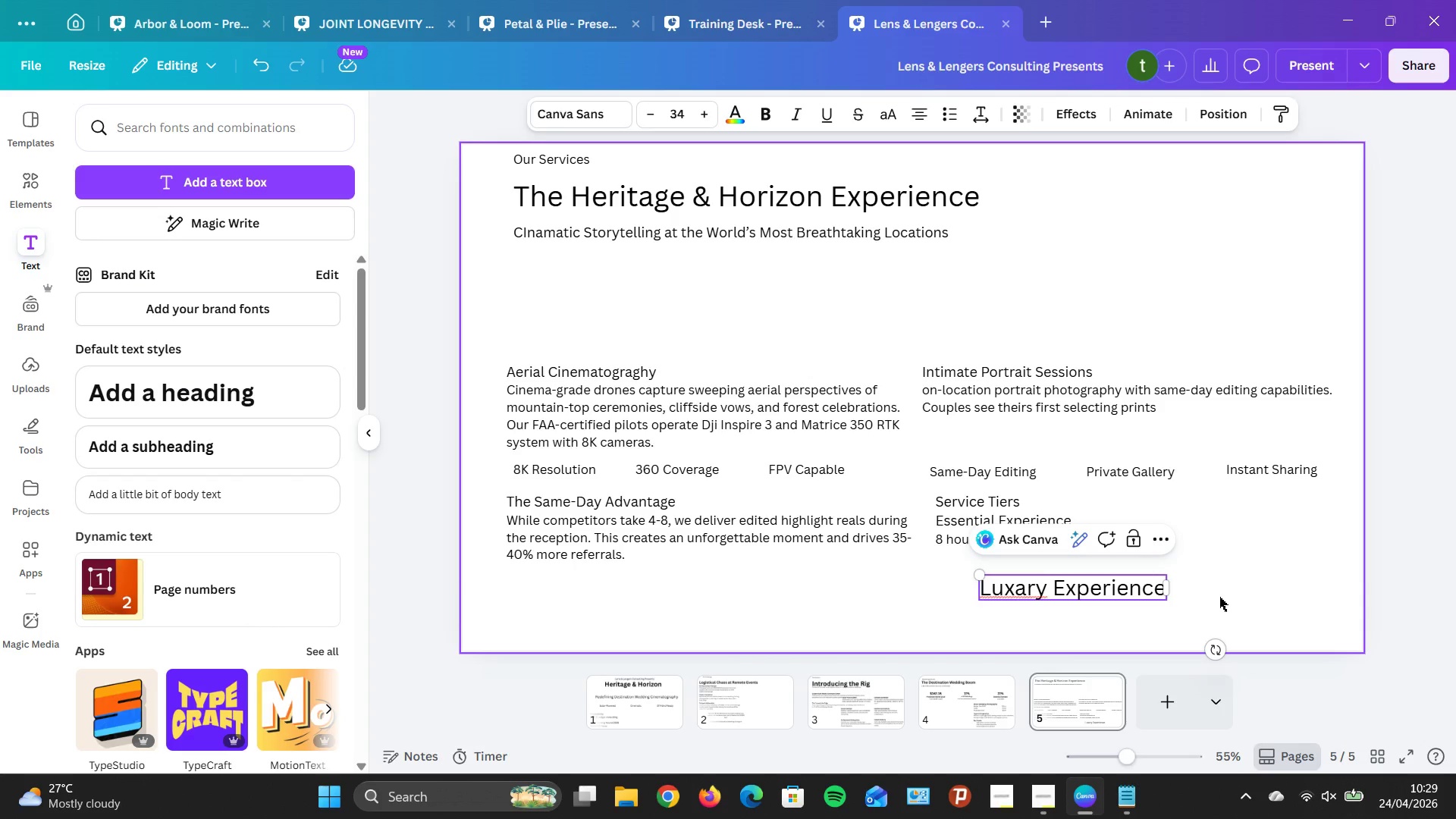 
key(Backspace)
 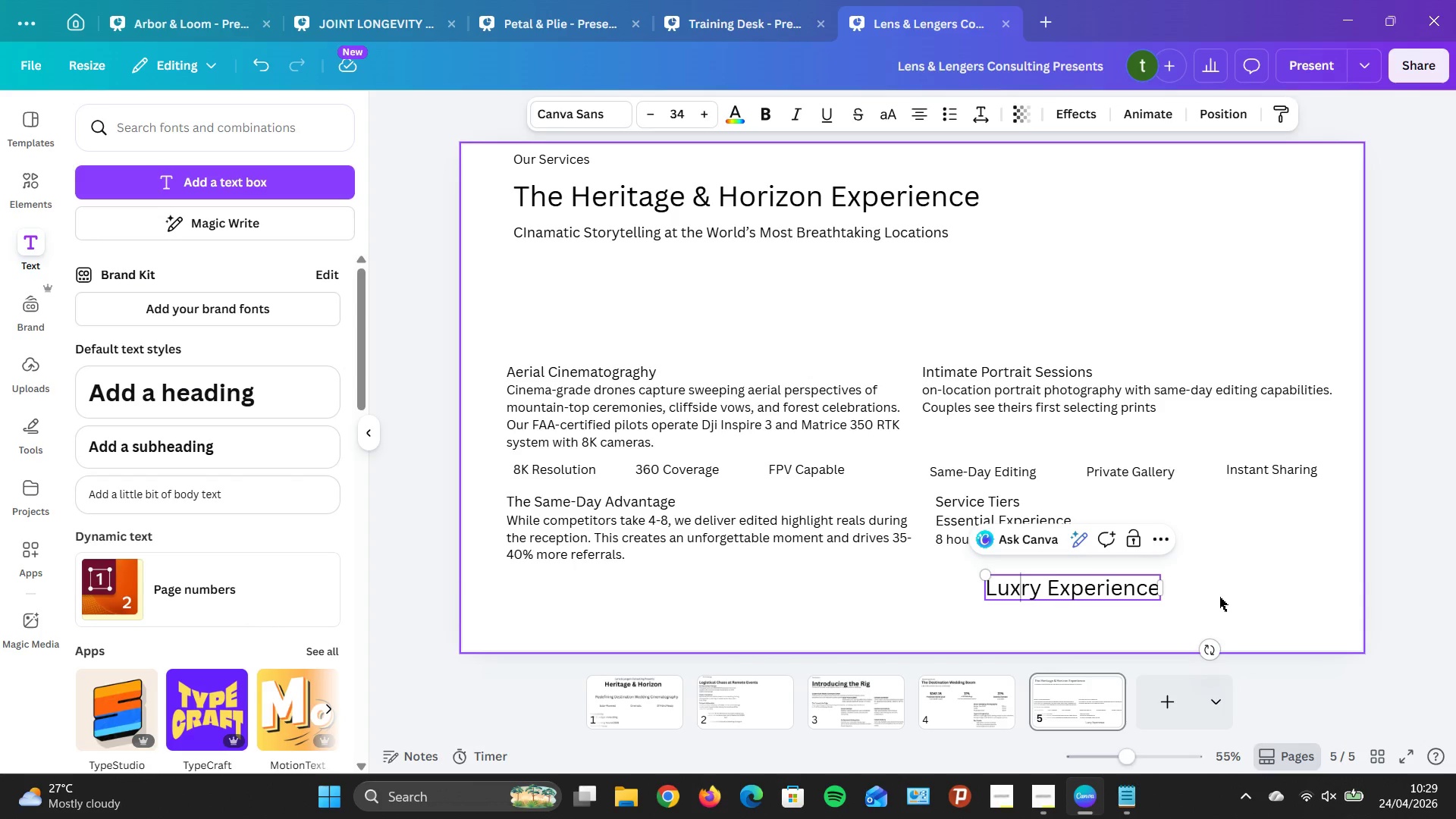 
key(U)
 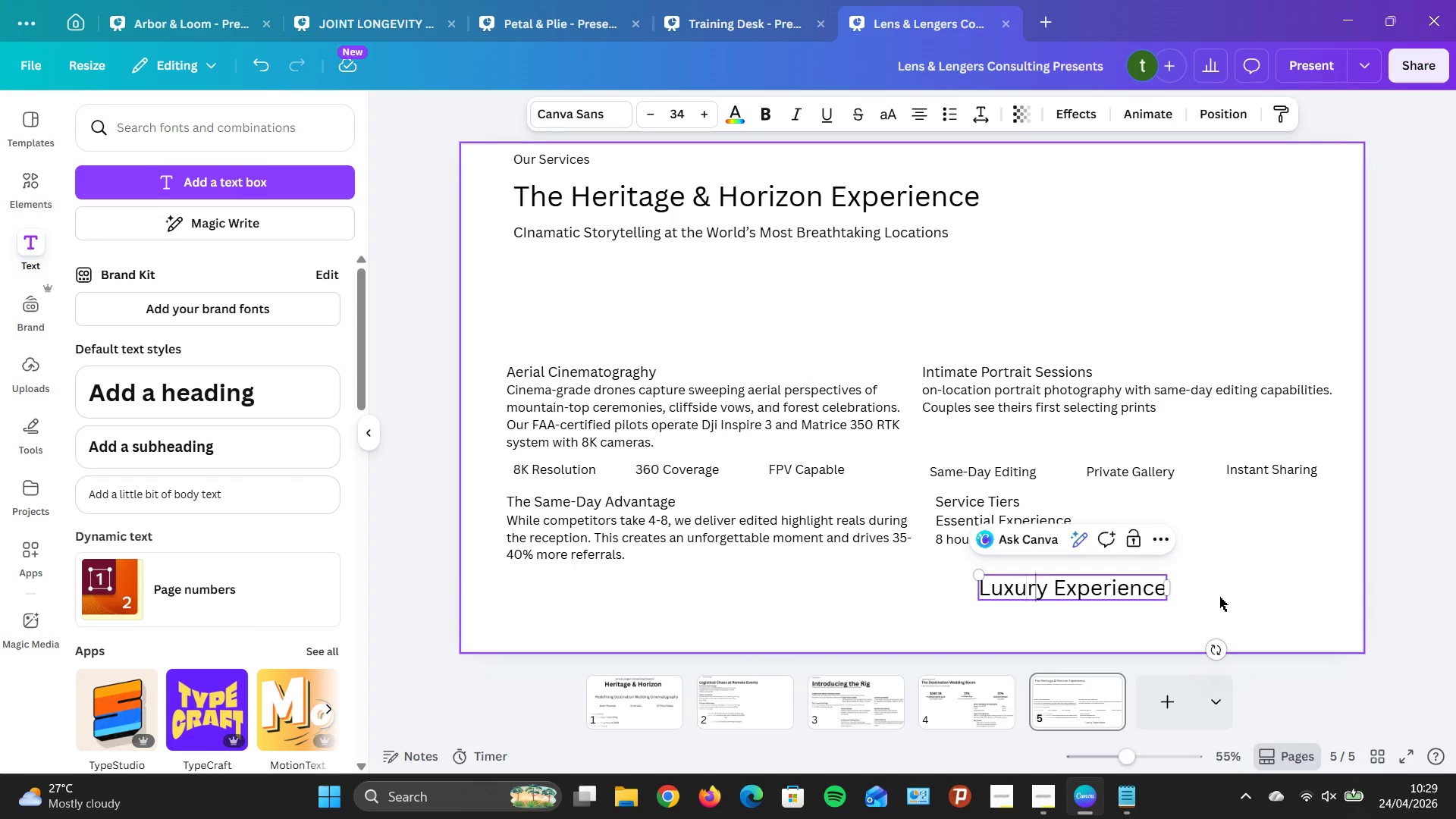 
hold_key(key=ArrowRight, duration=0.81)
 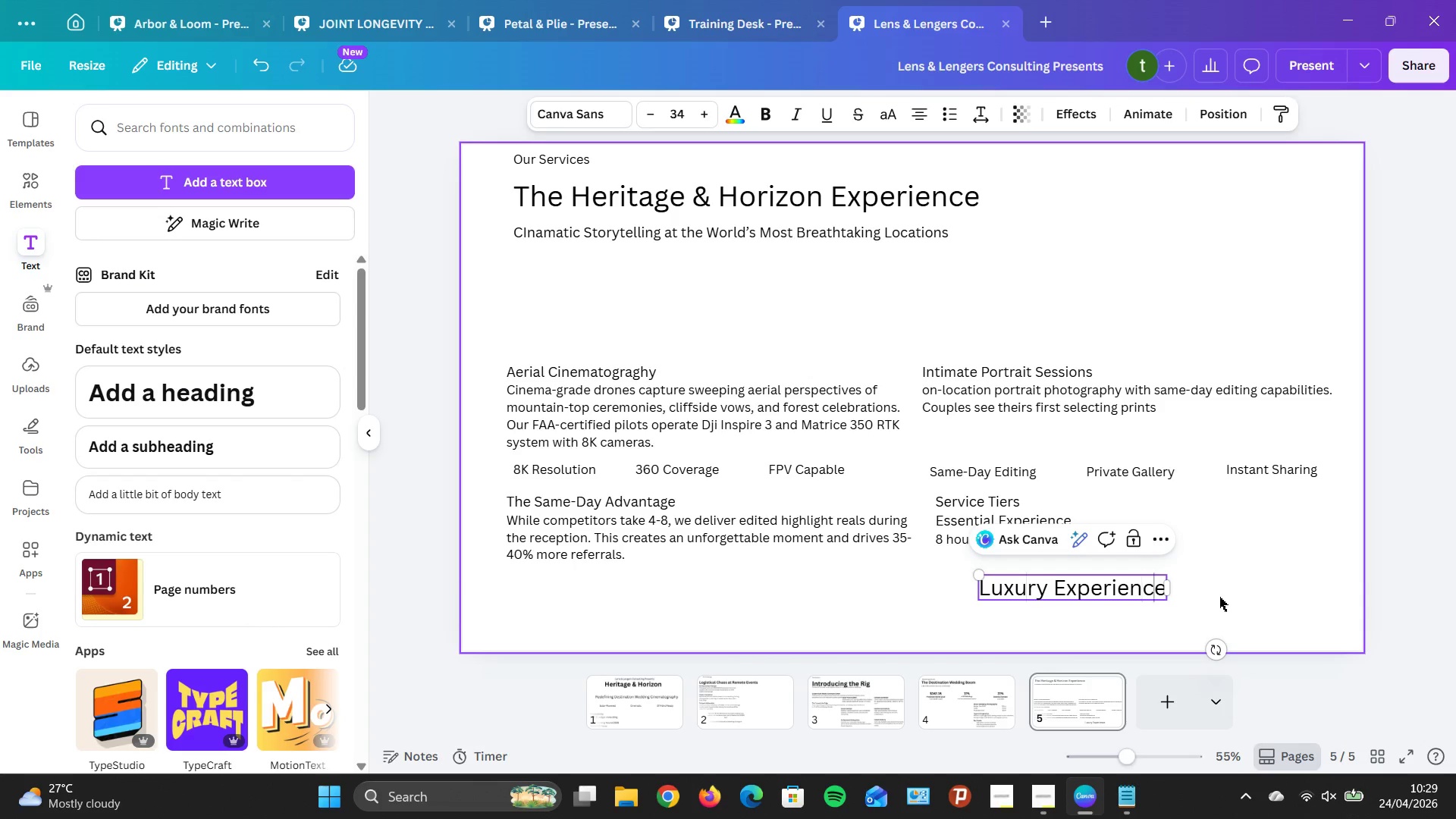 
key(ArrowRight)
 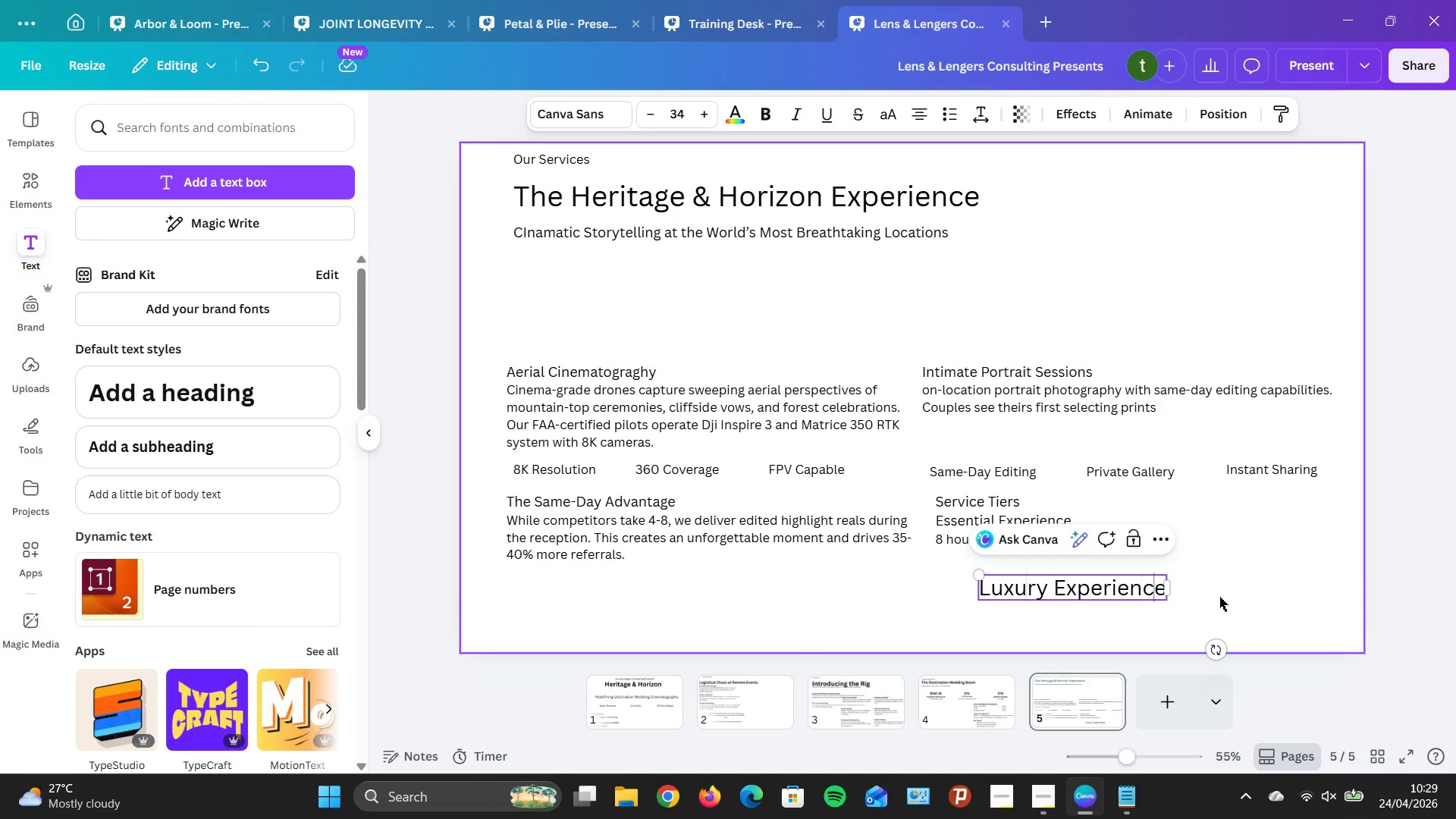 
key(ArrowRight)
 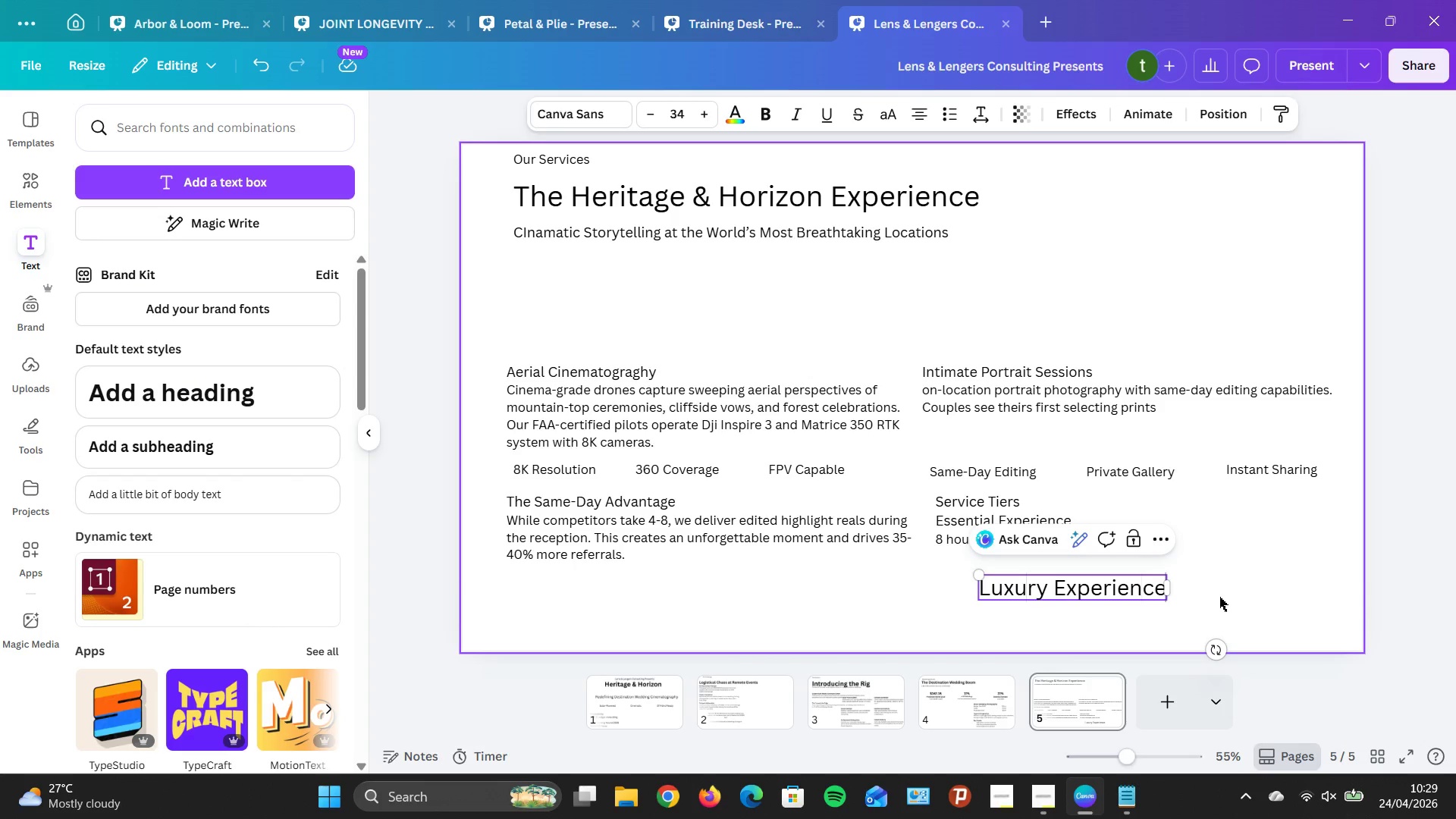 
key(Enter)
 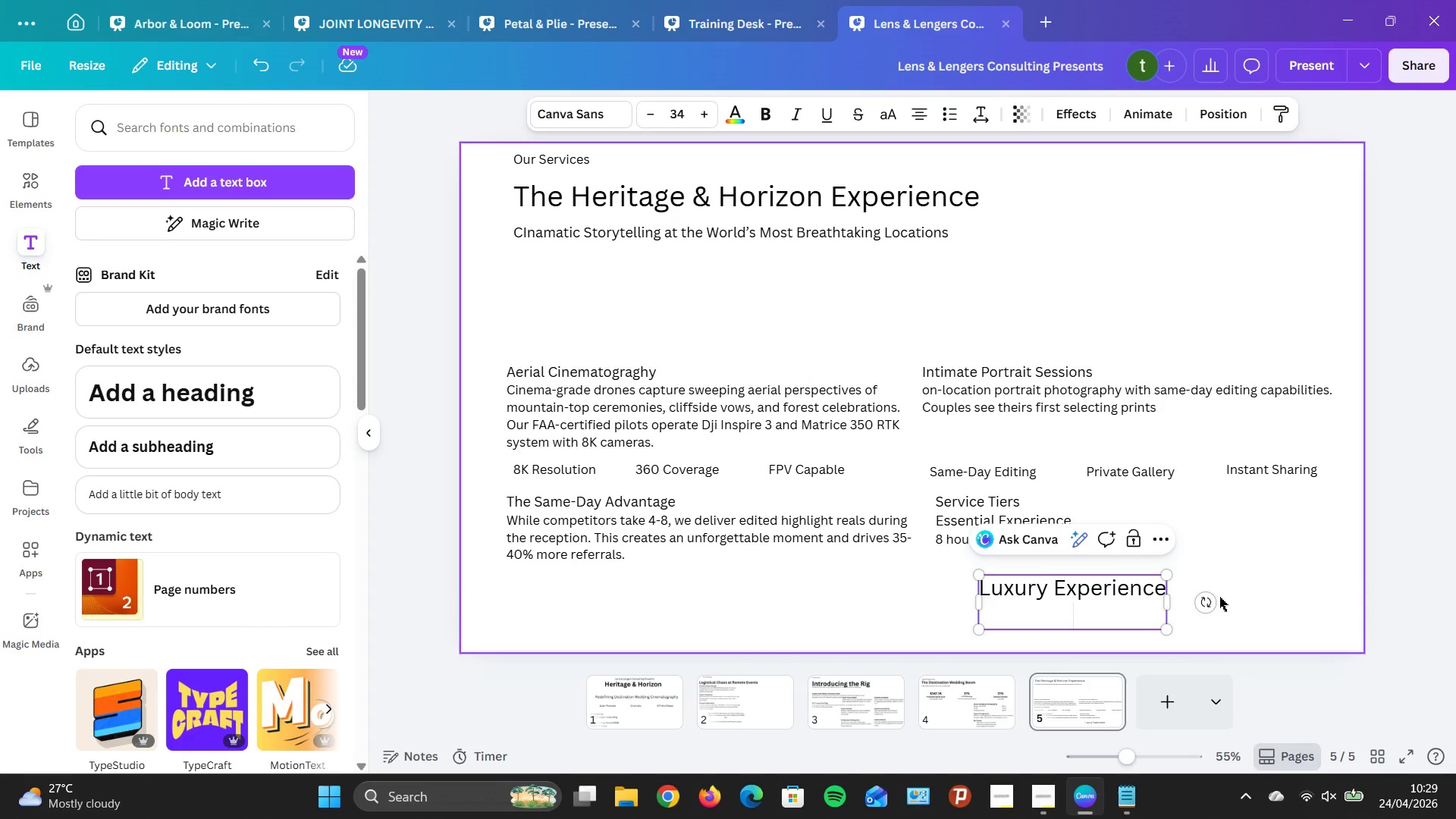 
type(12 hours )
key(Backspace)
type(, cinematic drone )
key(Backspace)
type(, sma edat)
 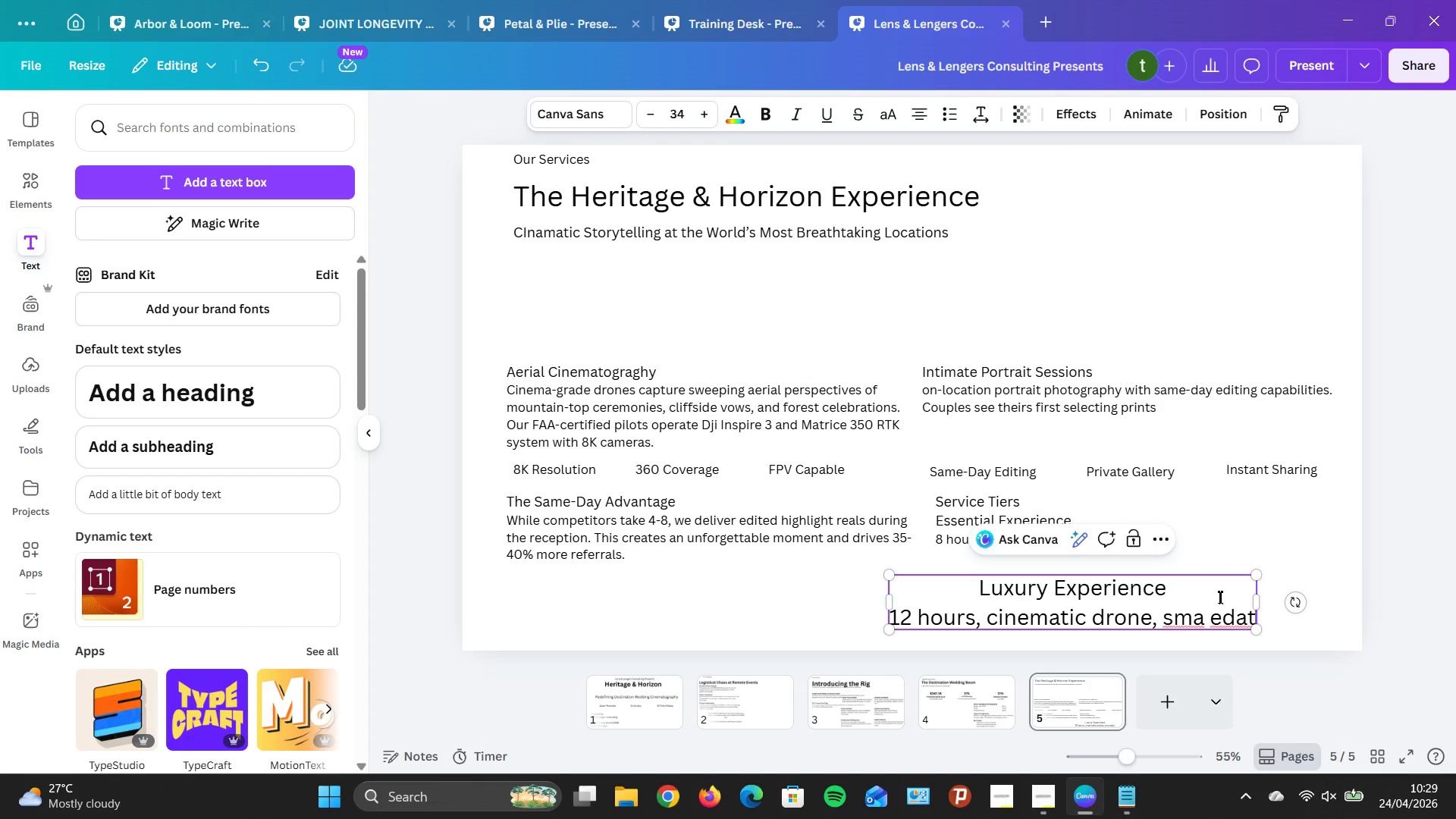 
key(ArrowLeft)
 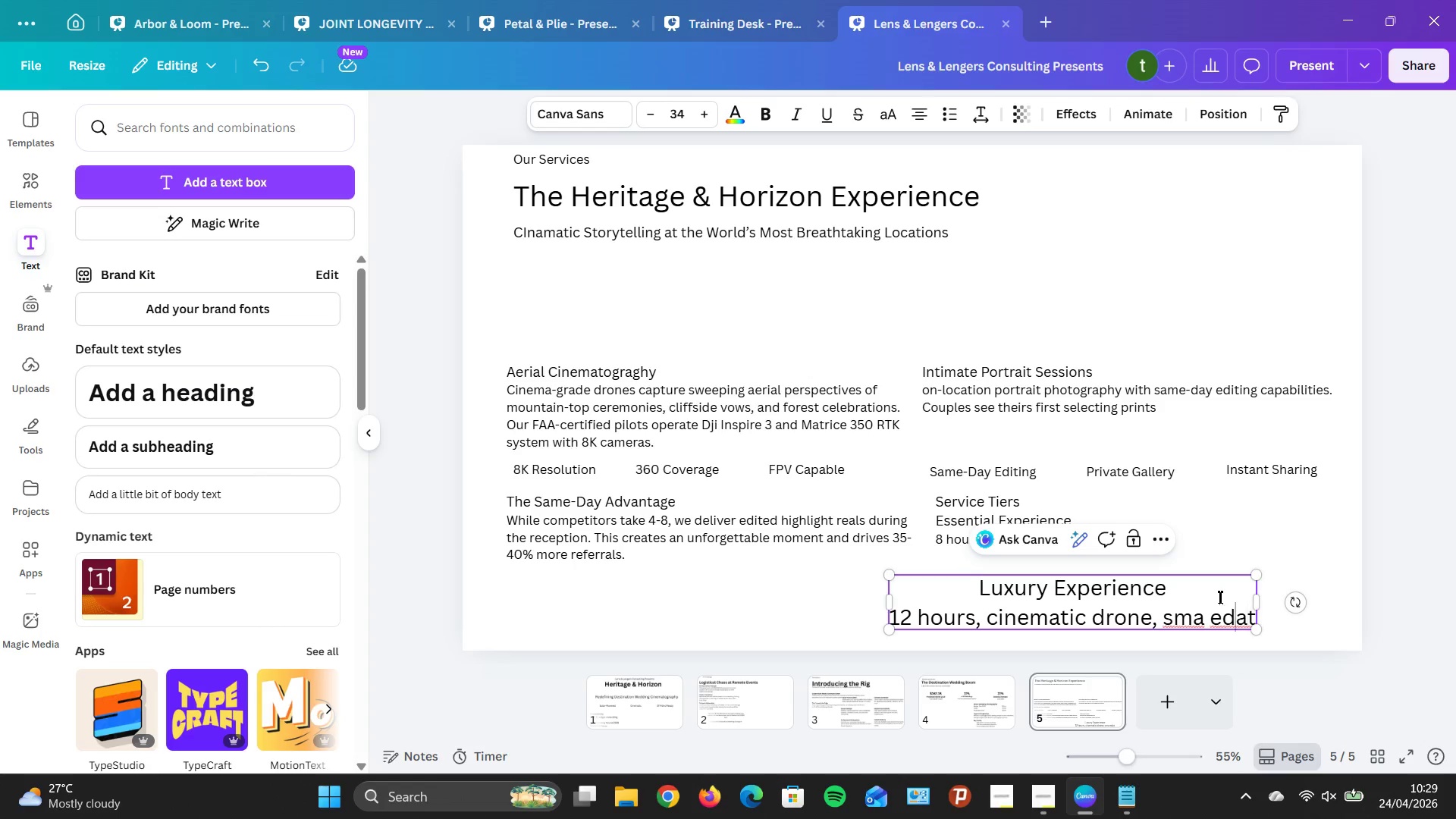 
key(ArrowLeft)
 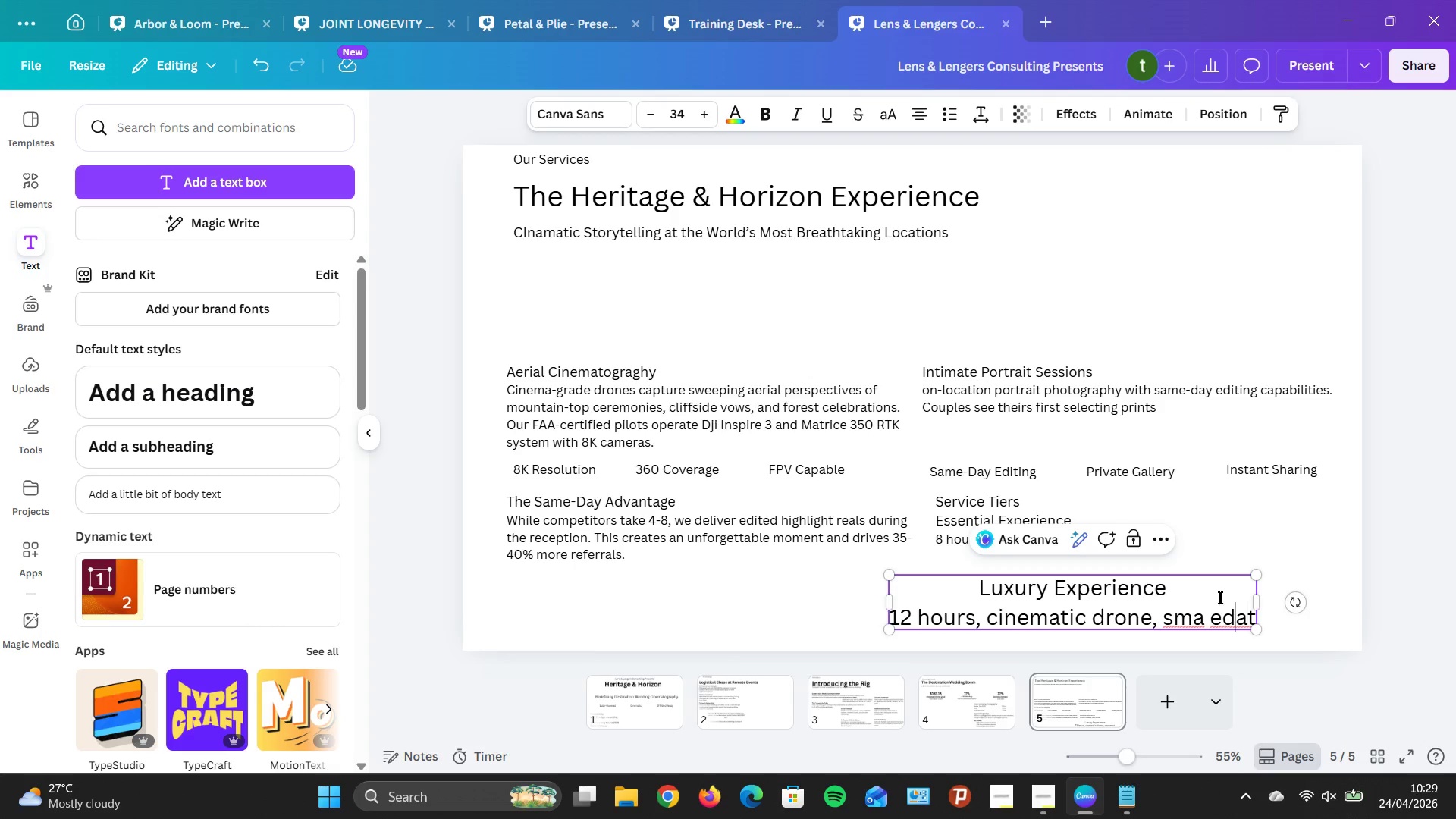 
key(ArrowLeft)
 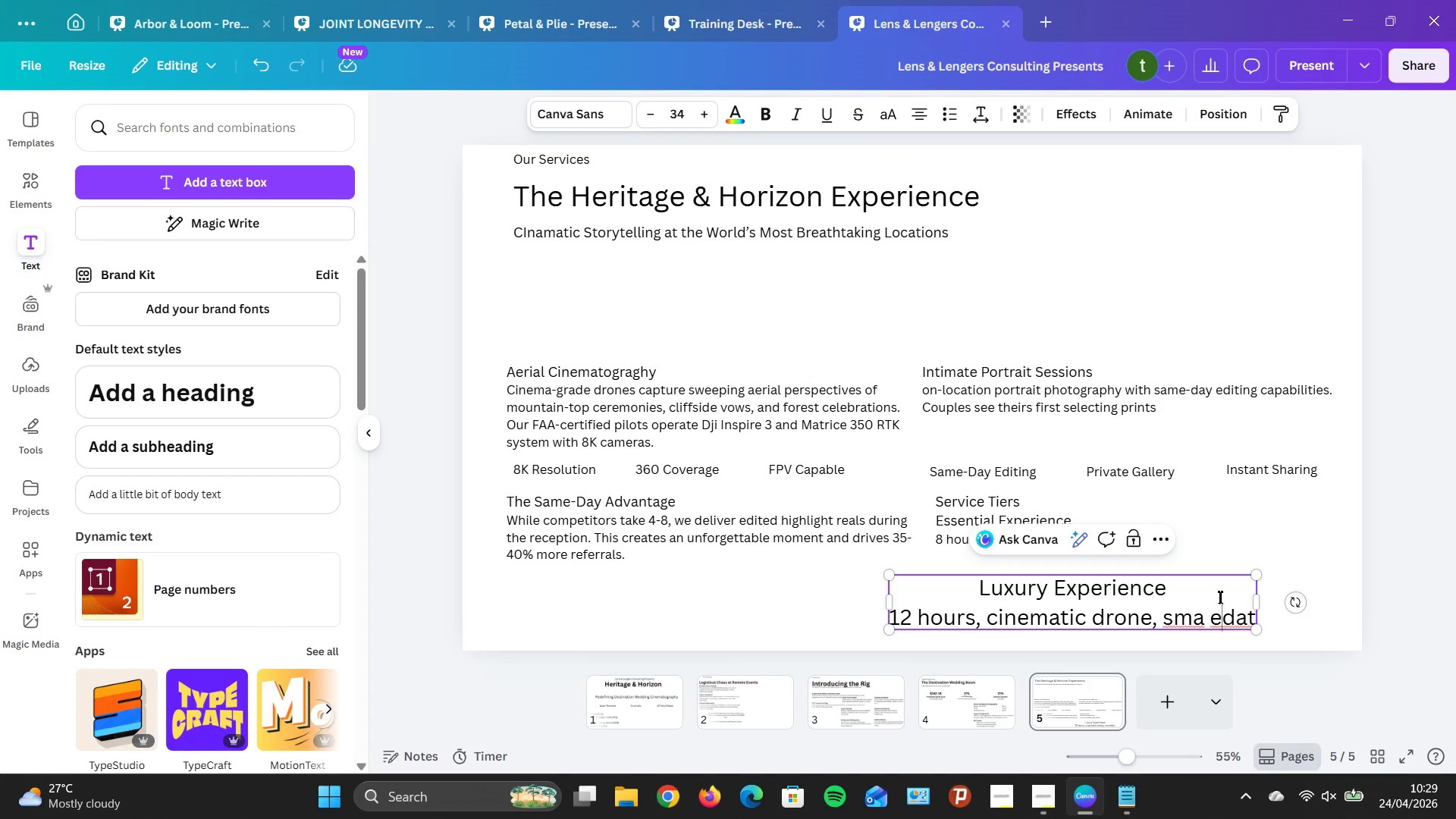 
key(ArrowLeft)
 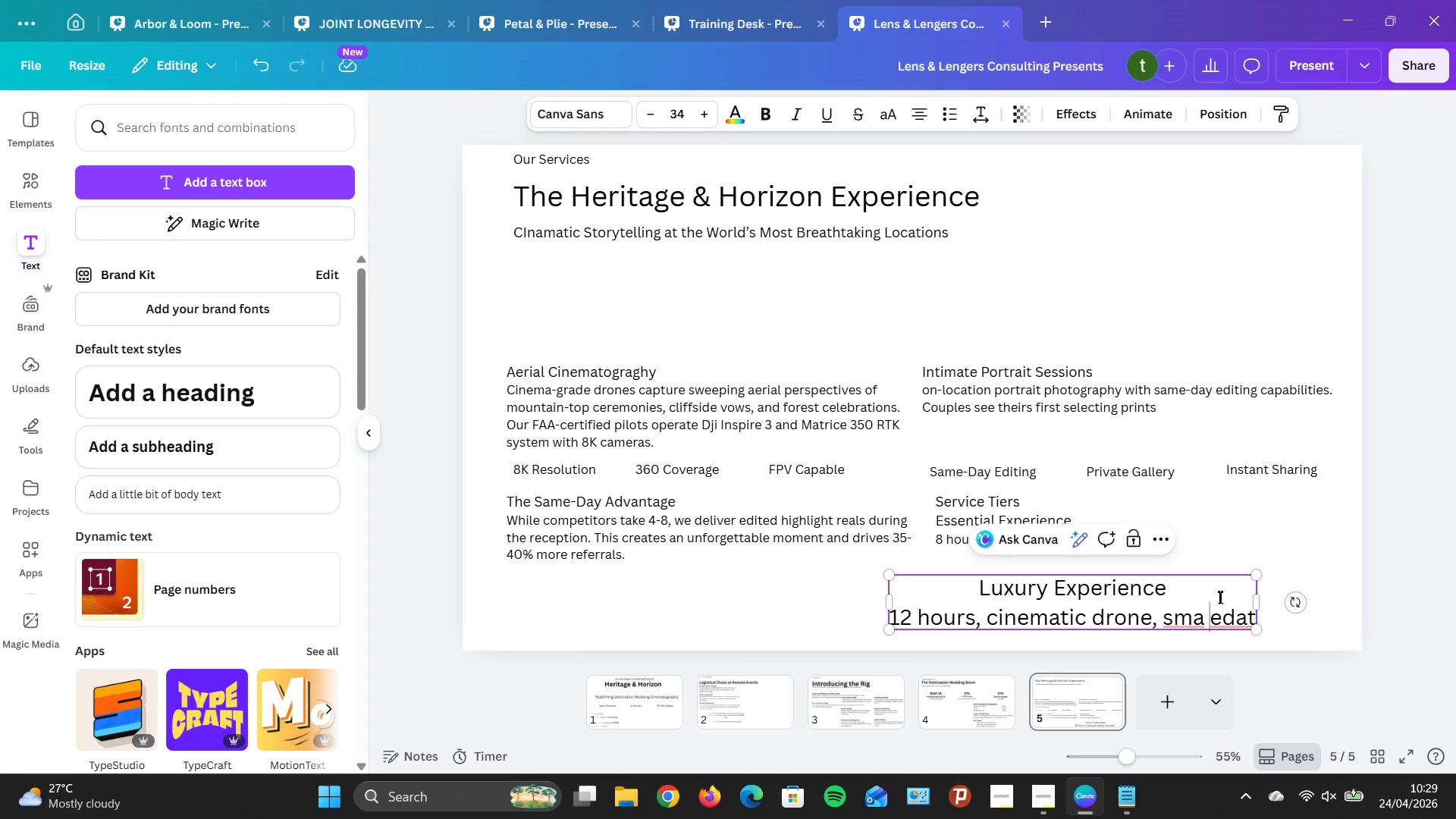 
key(ArrowLeft)
 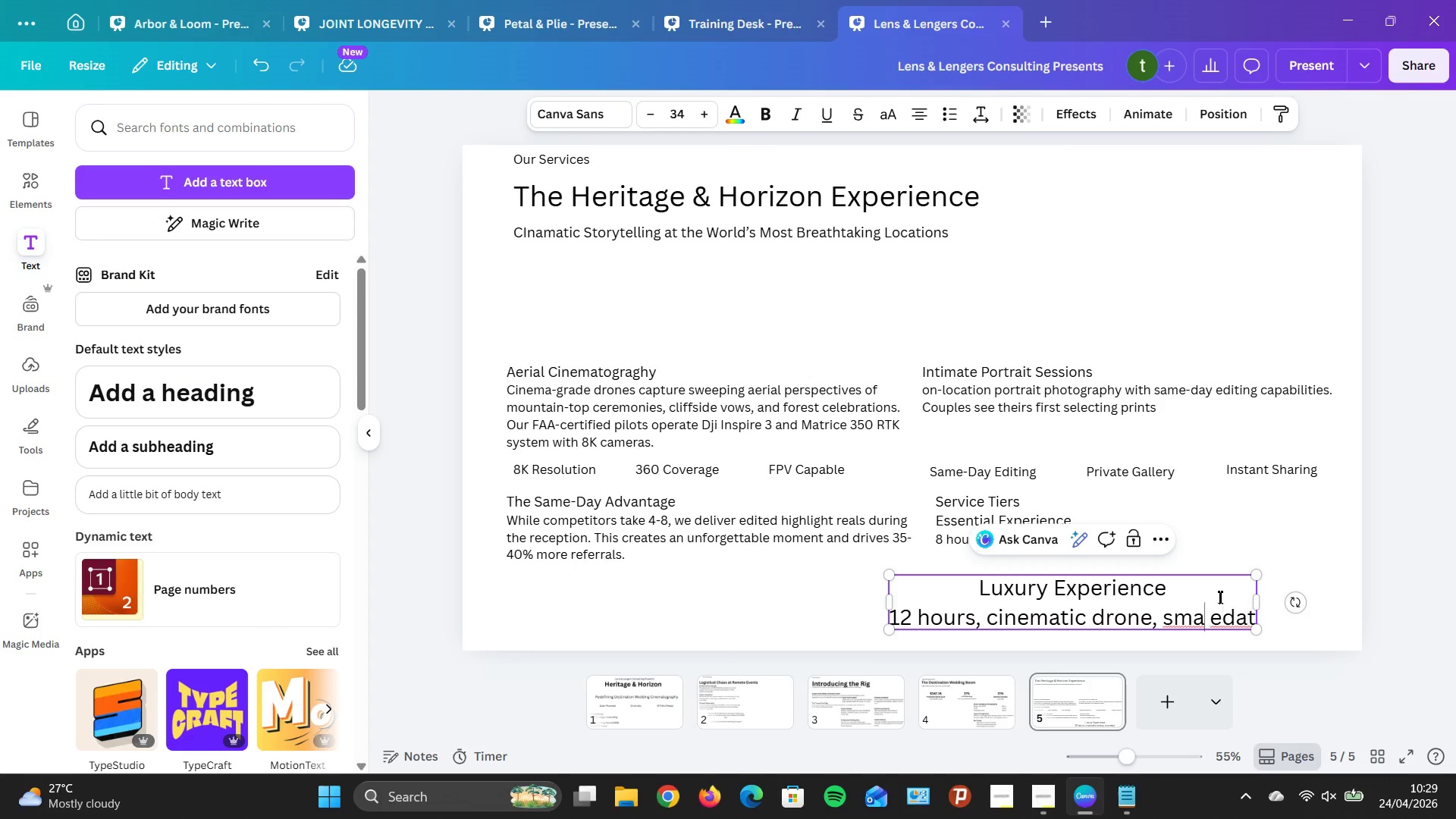 
key(ArrowLeft)
 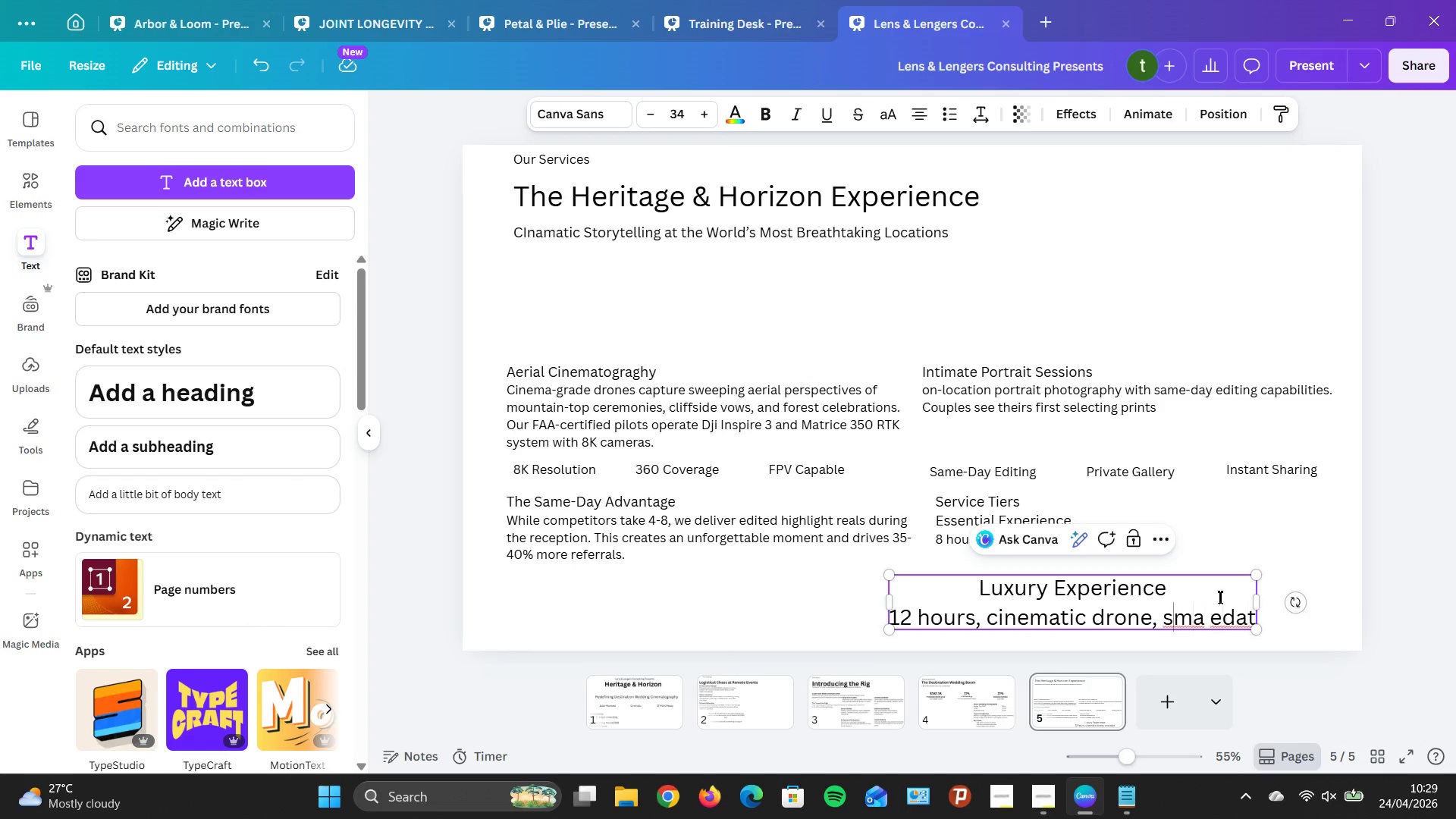 
key(ArrowLeft)
 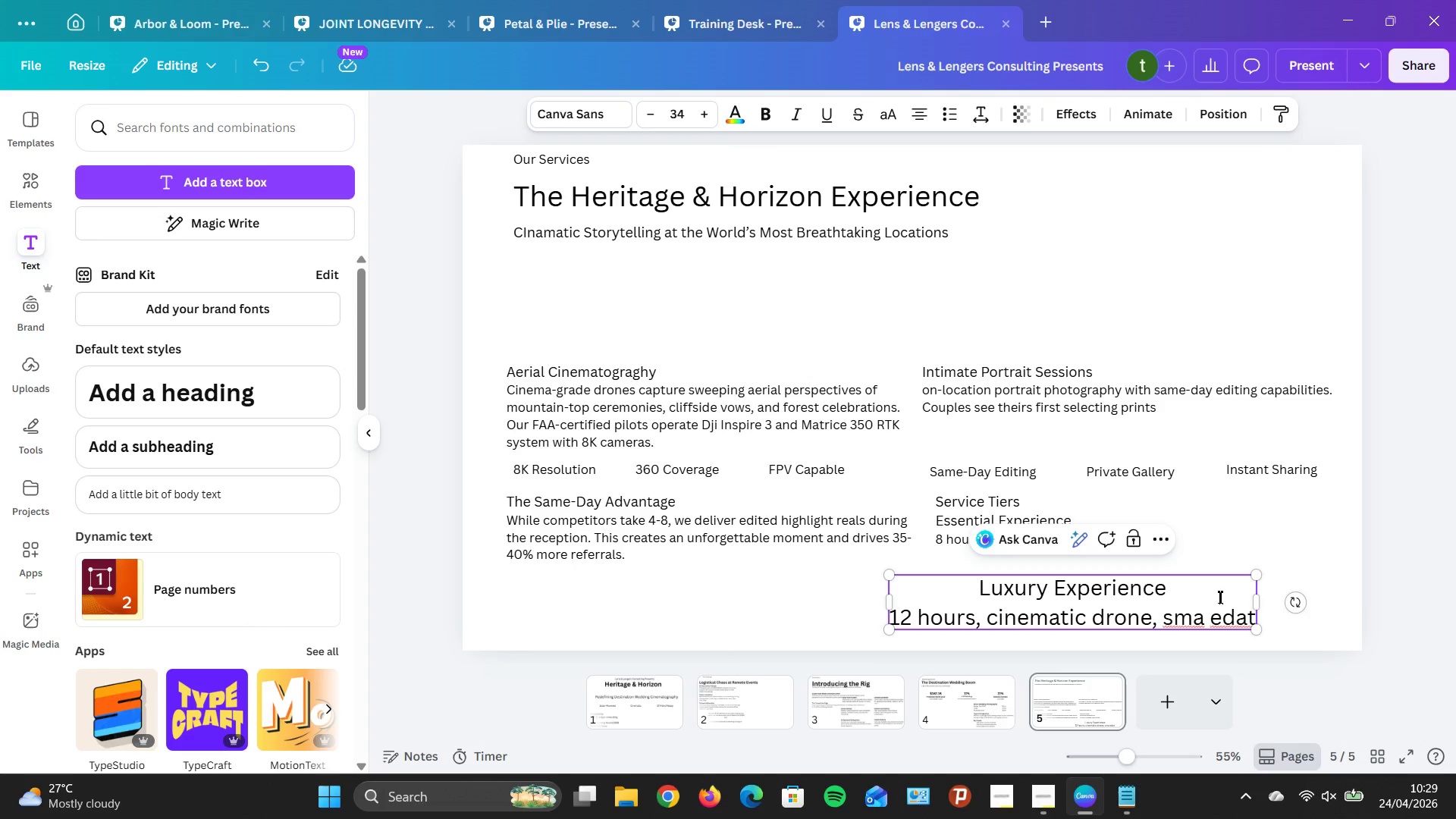 
key(E)
 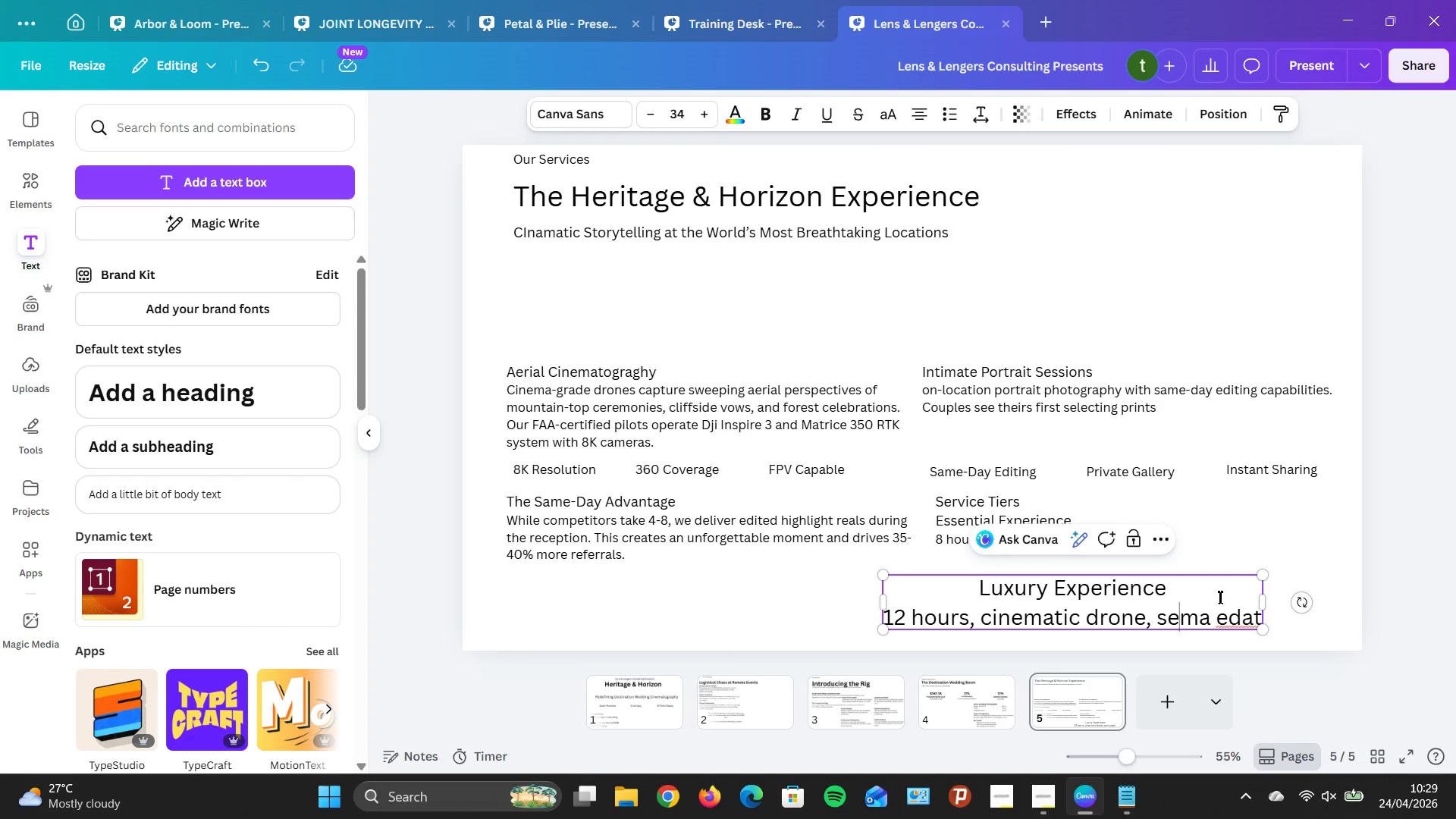 
key(ArrowRight)
 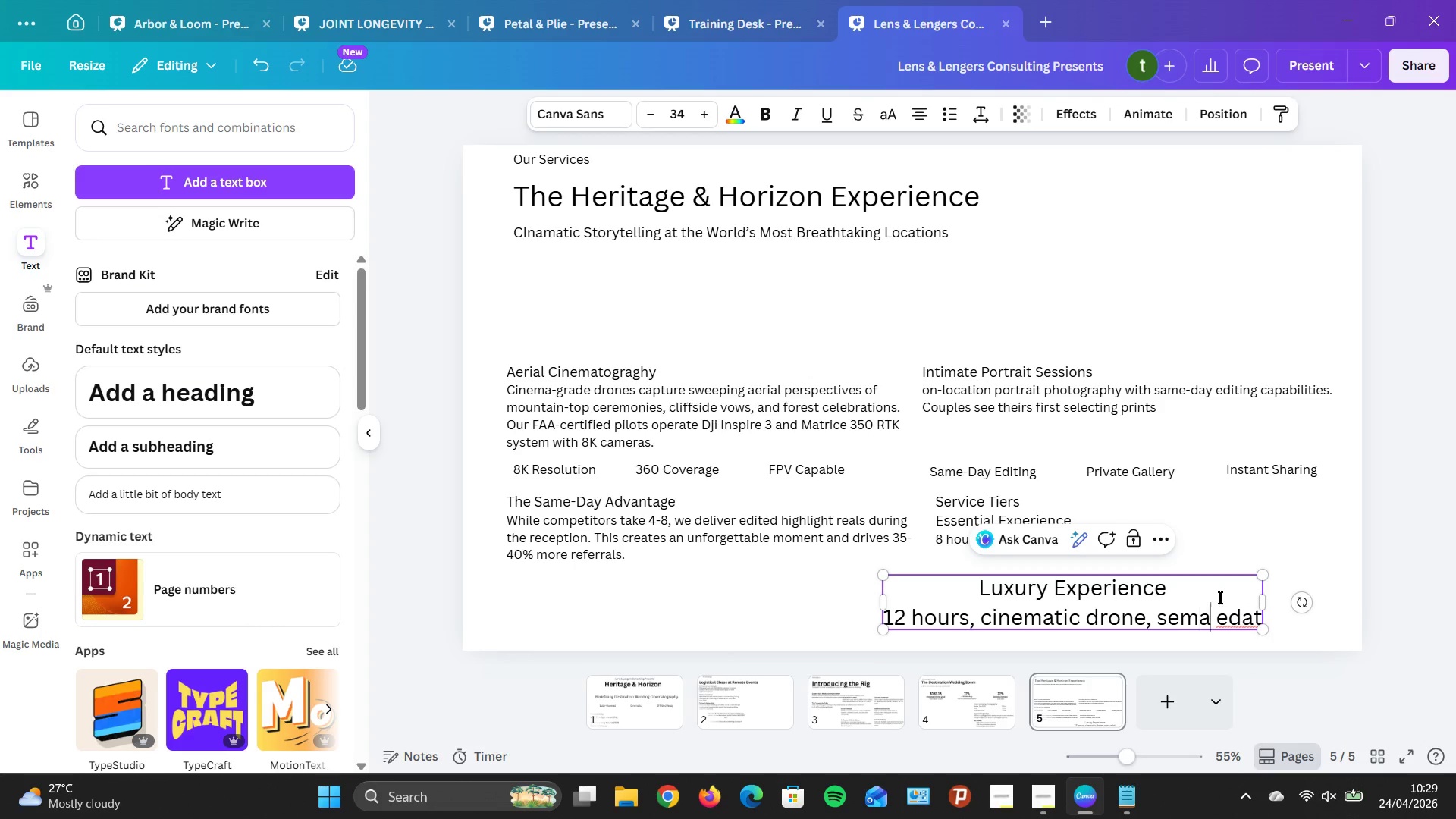 
key(ArrowRight)
 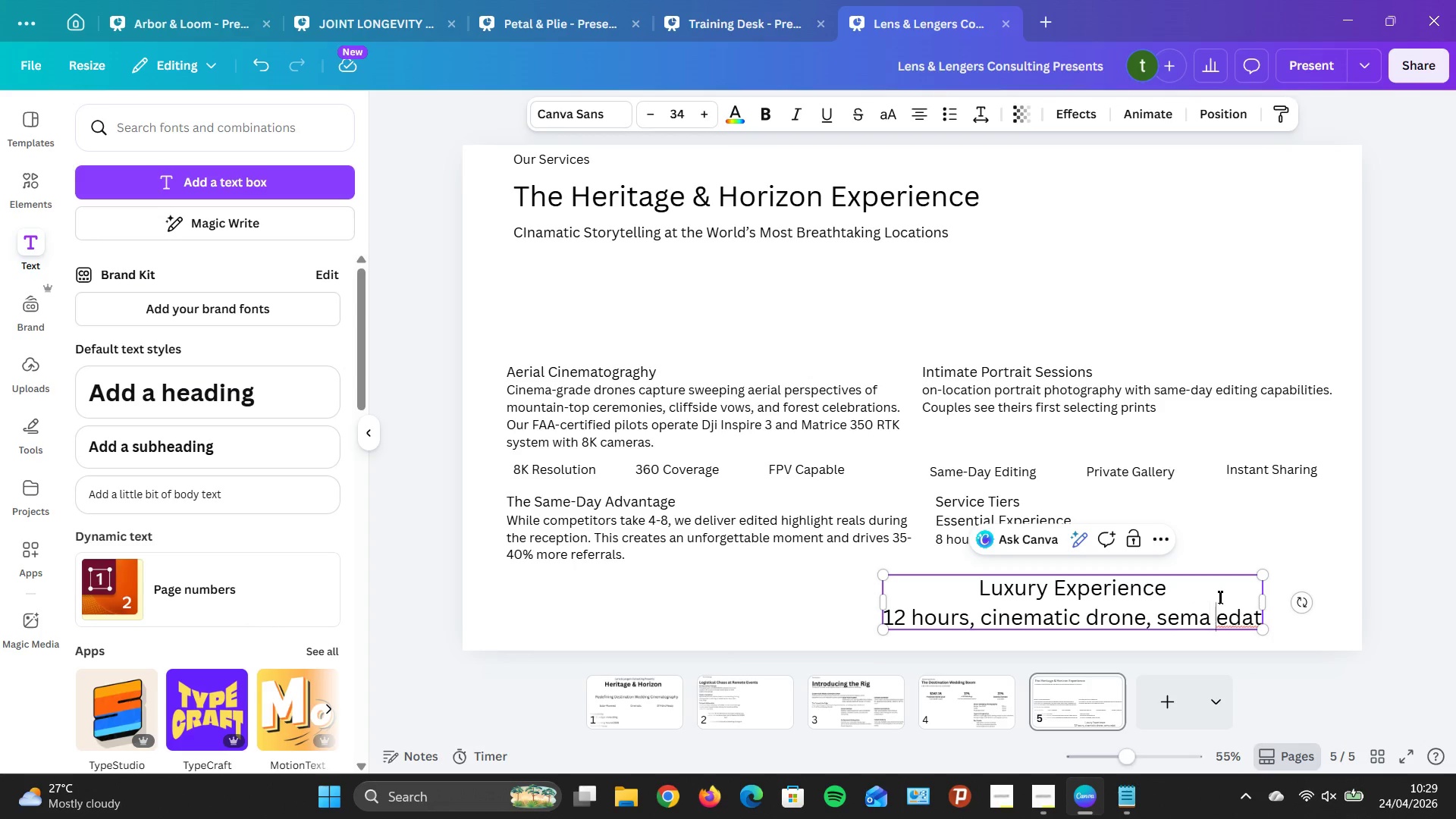 
key(ArrowRight)
 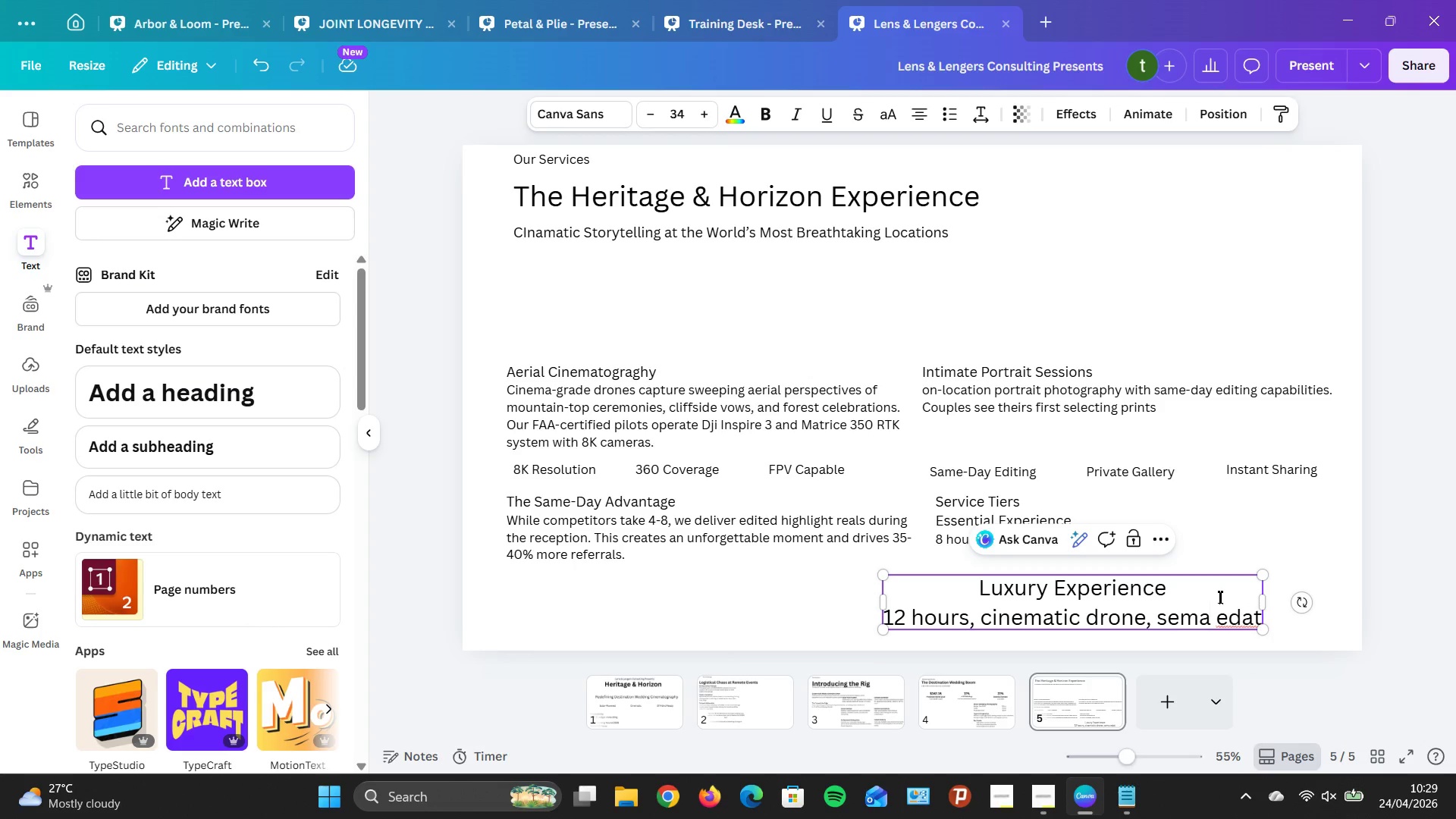 
key(Backspace)
 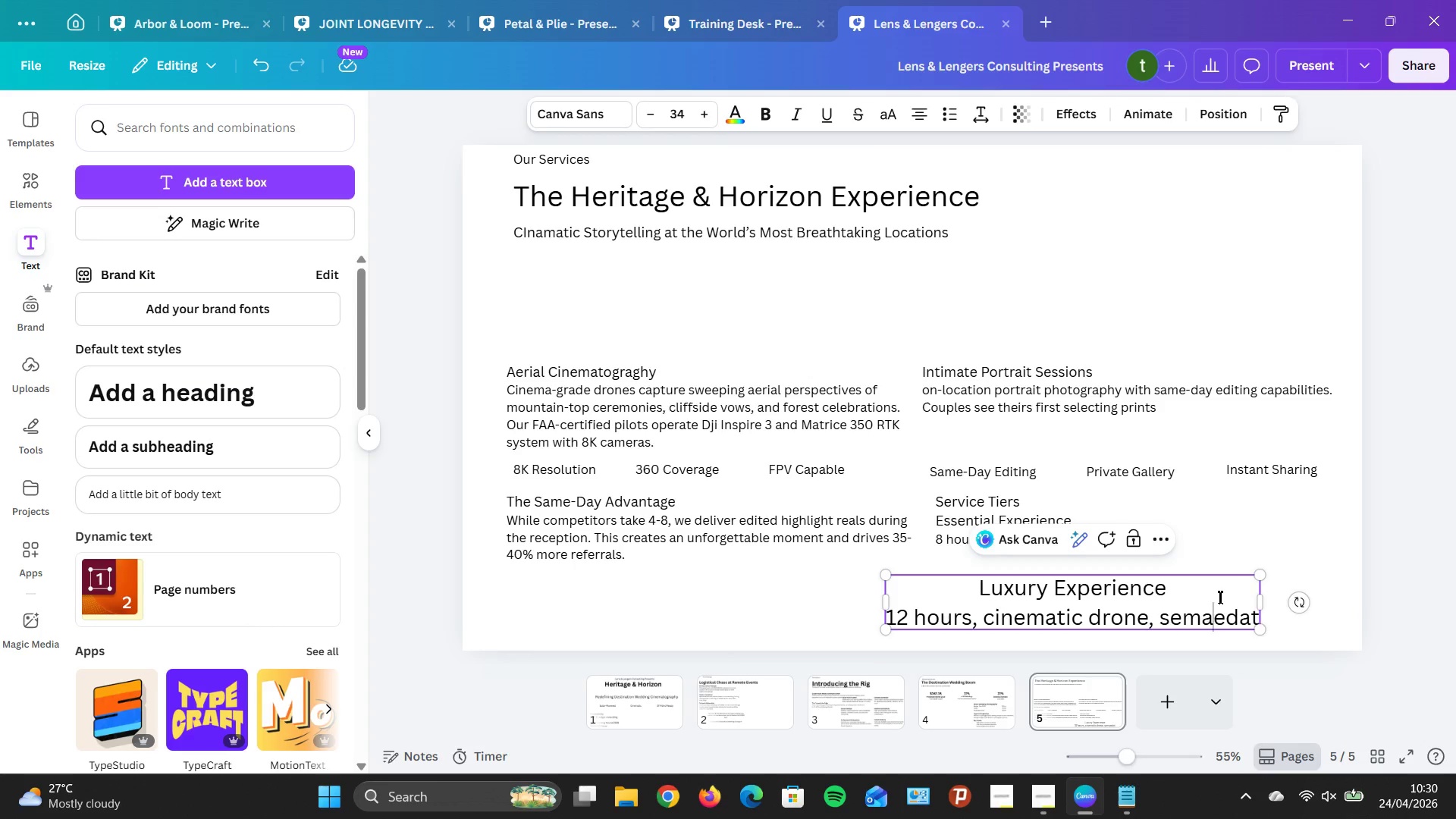 
key(Backspace)
 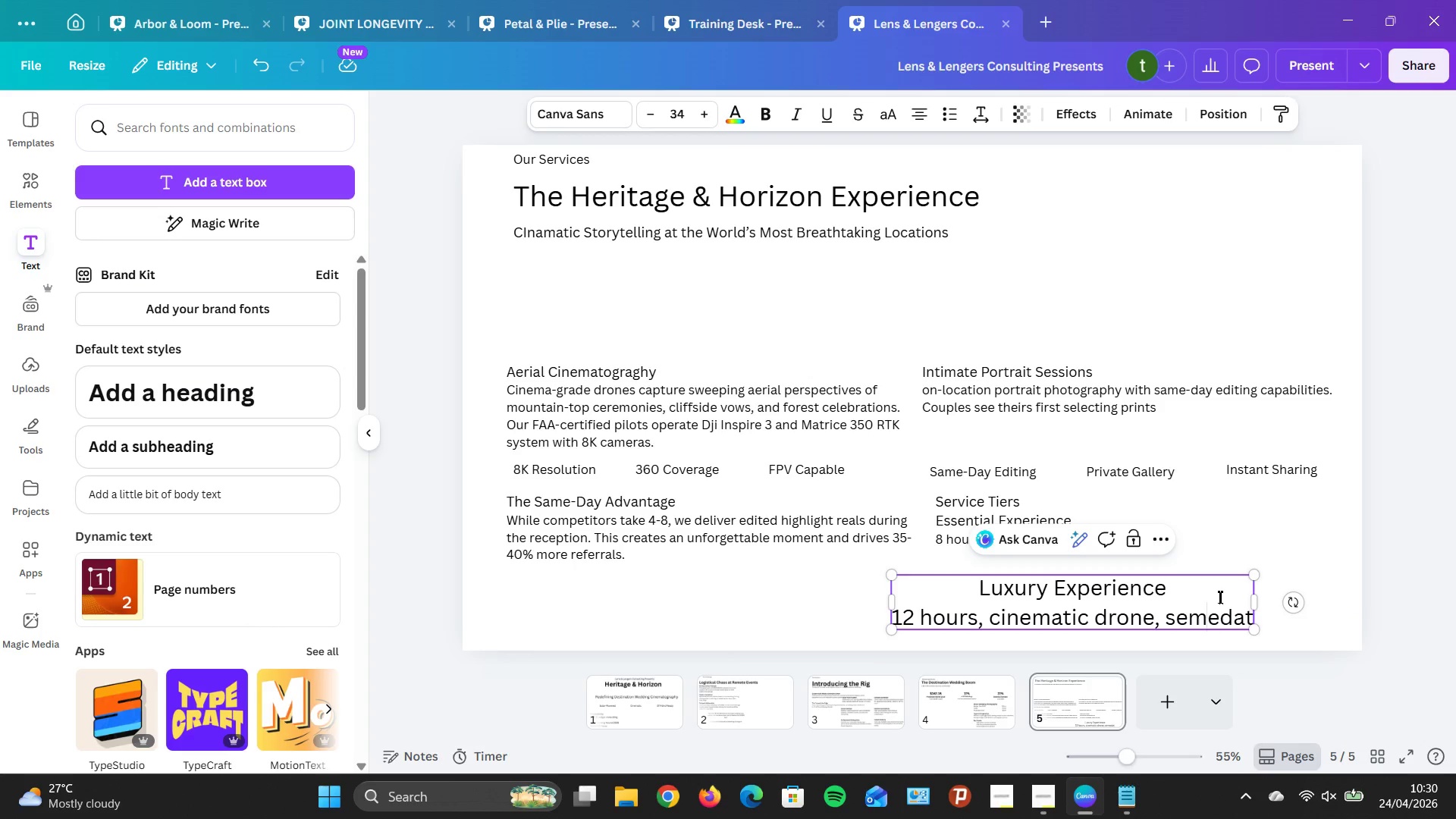 
key(ArrowRight)
 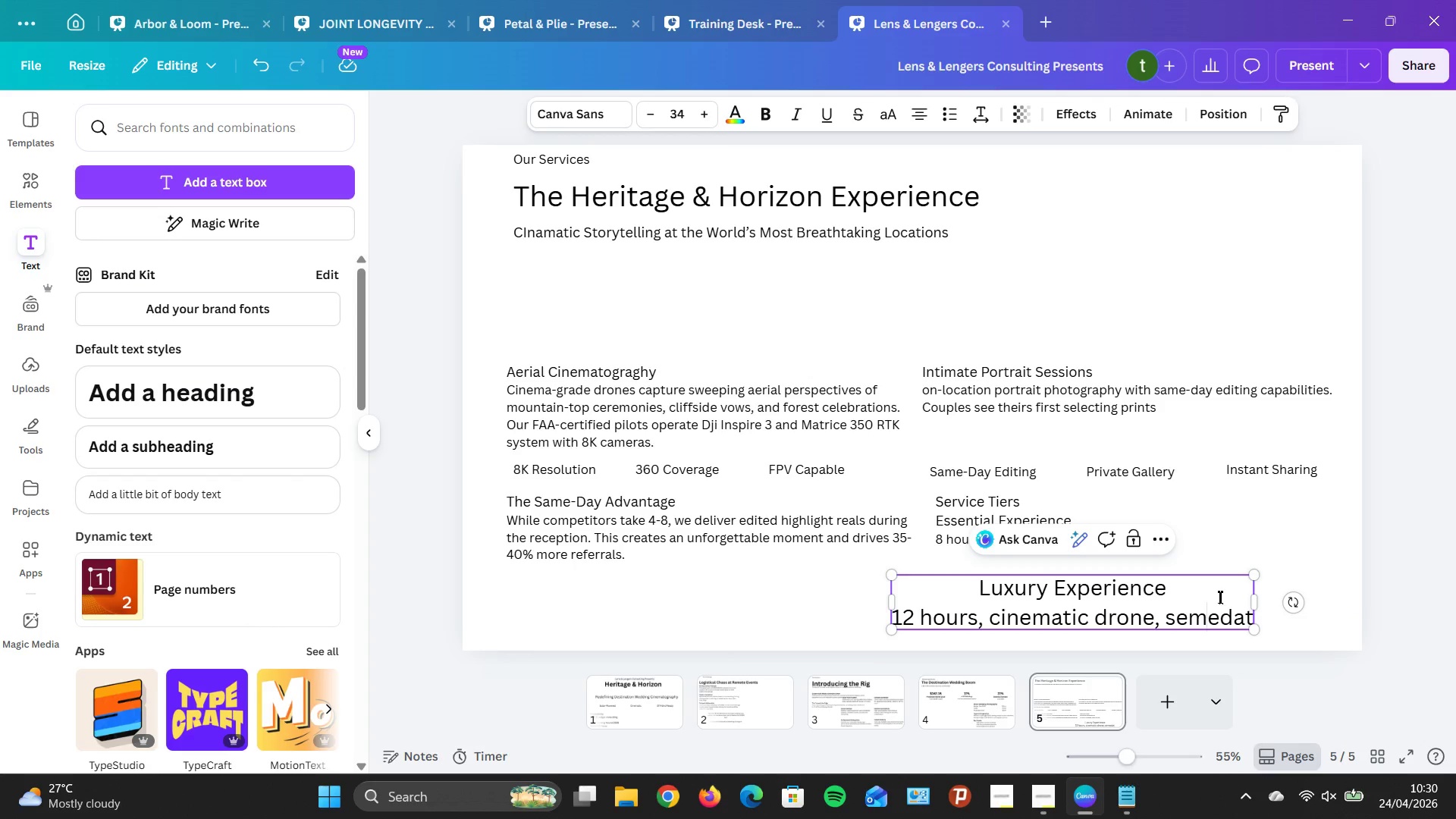 
key(Equal)
 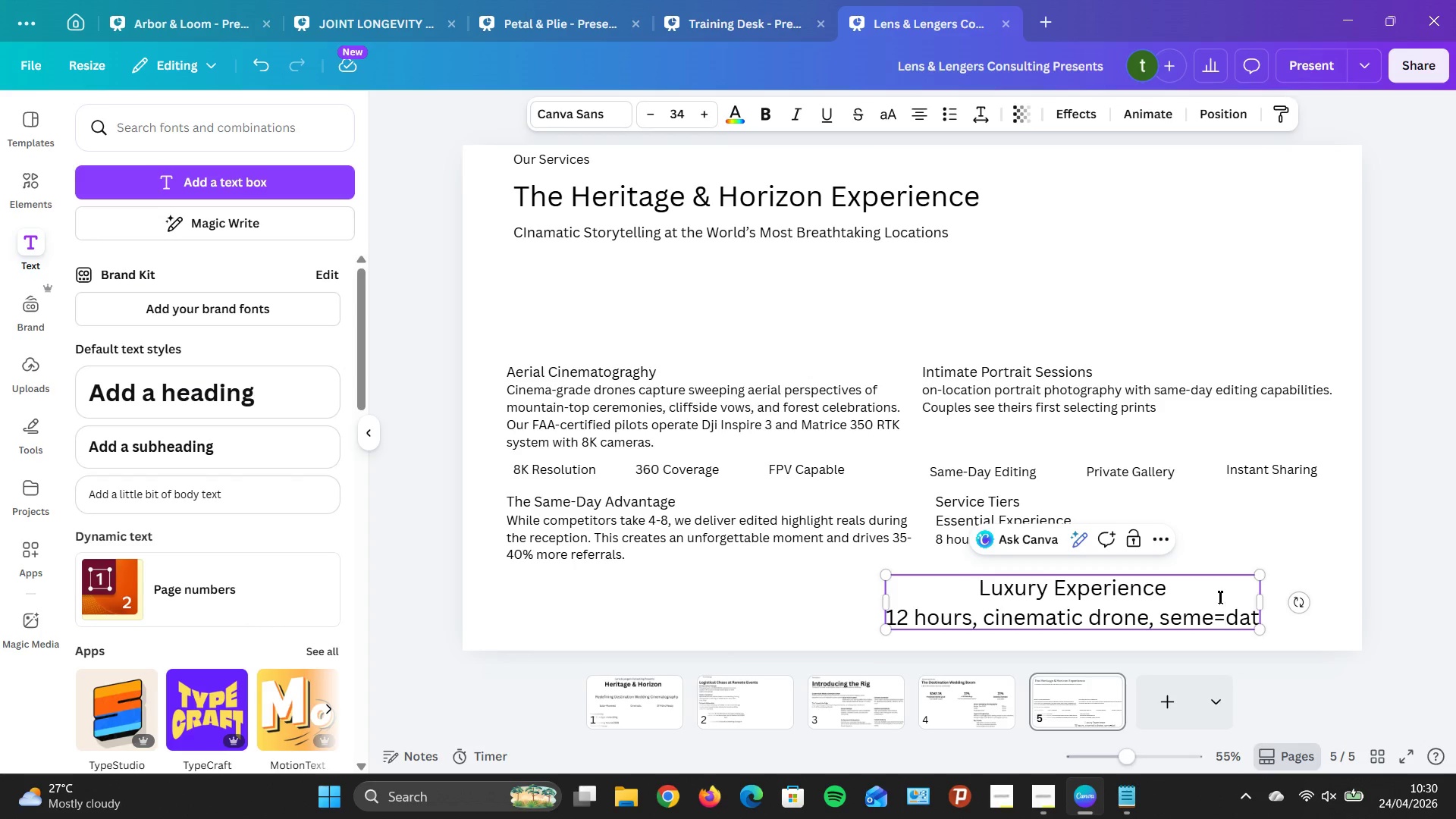 
key(Backspace)
 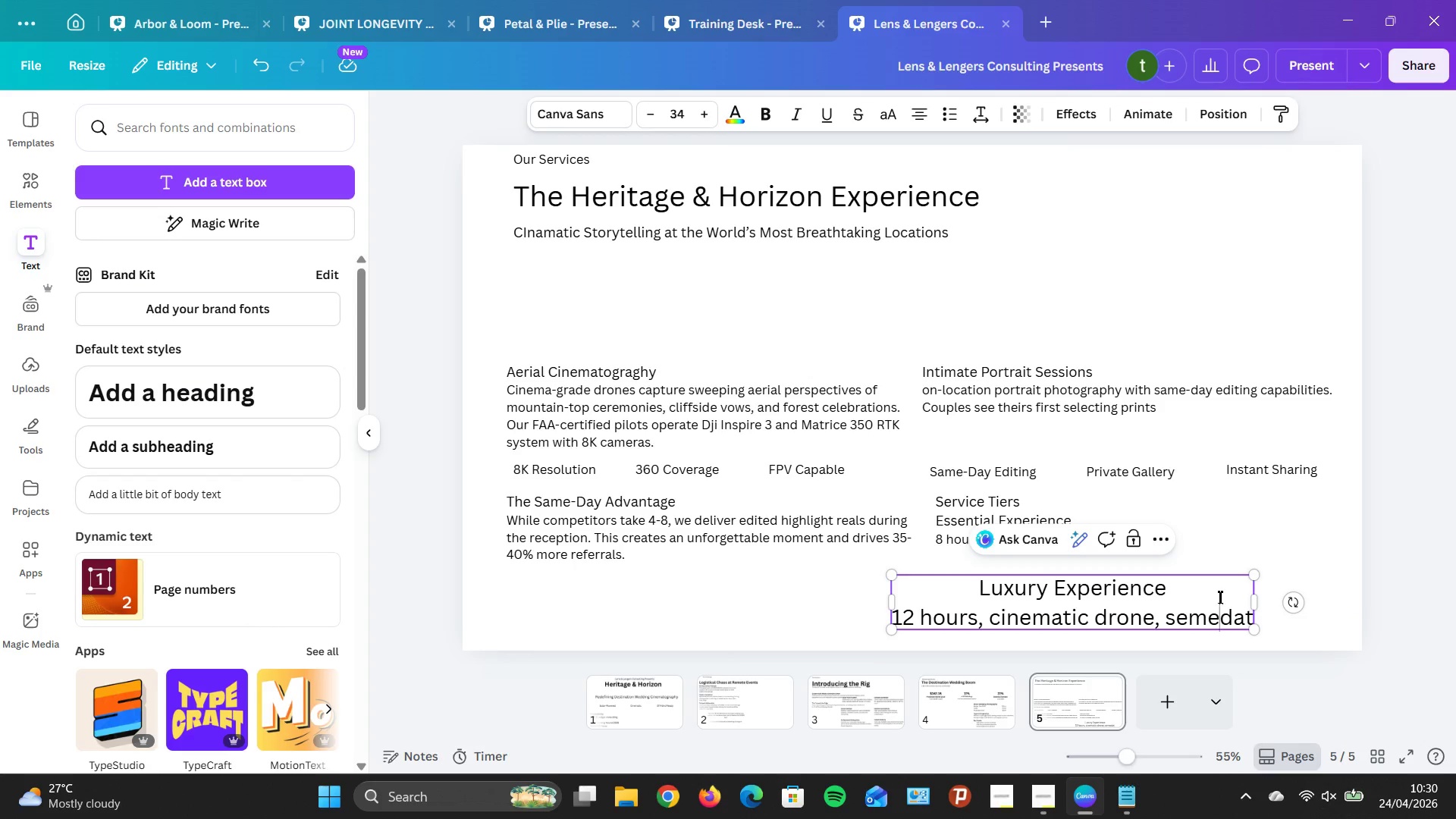 
key(Minus)
 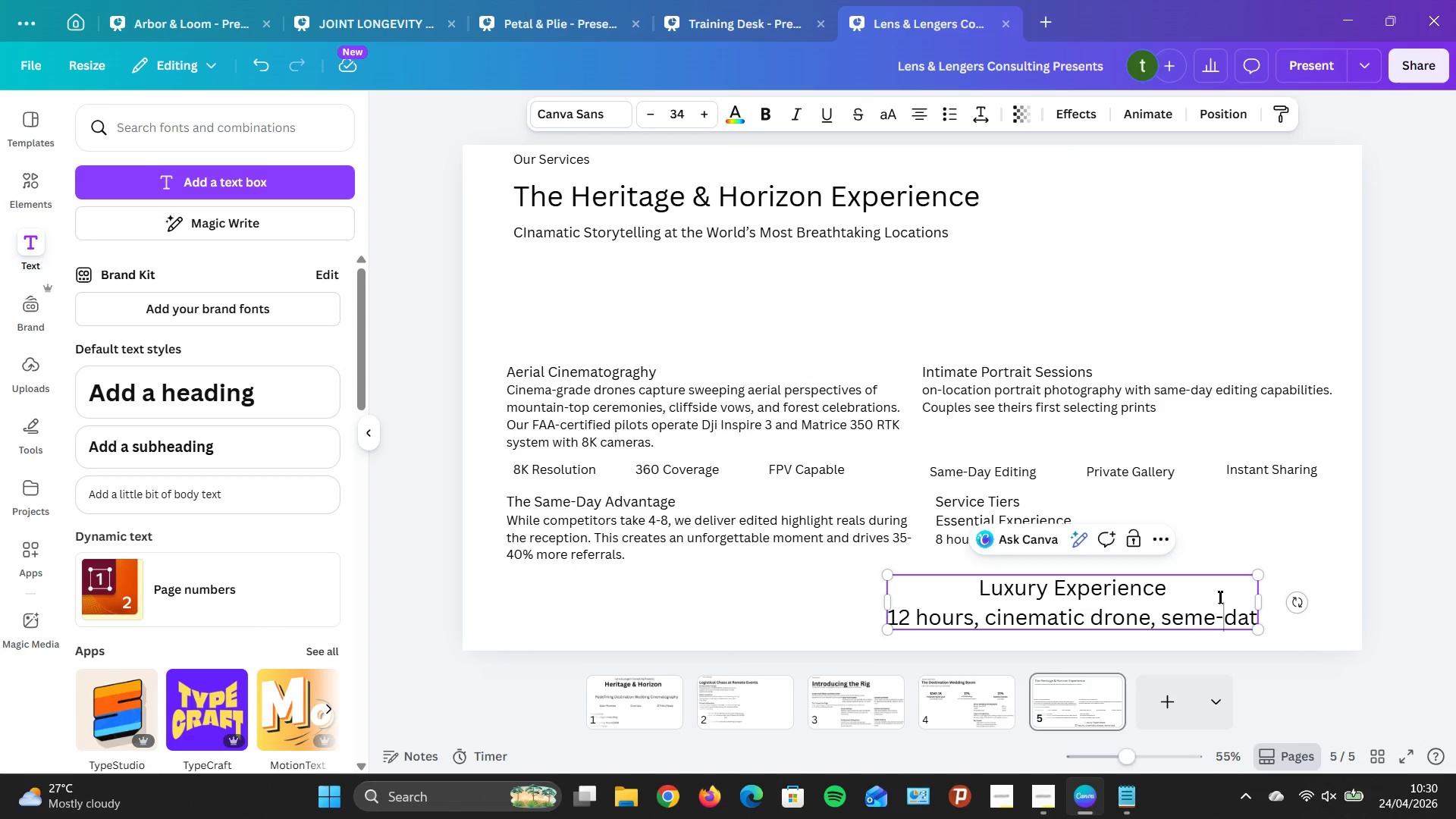 
key(End)
 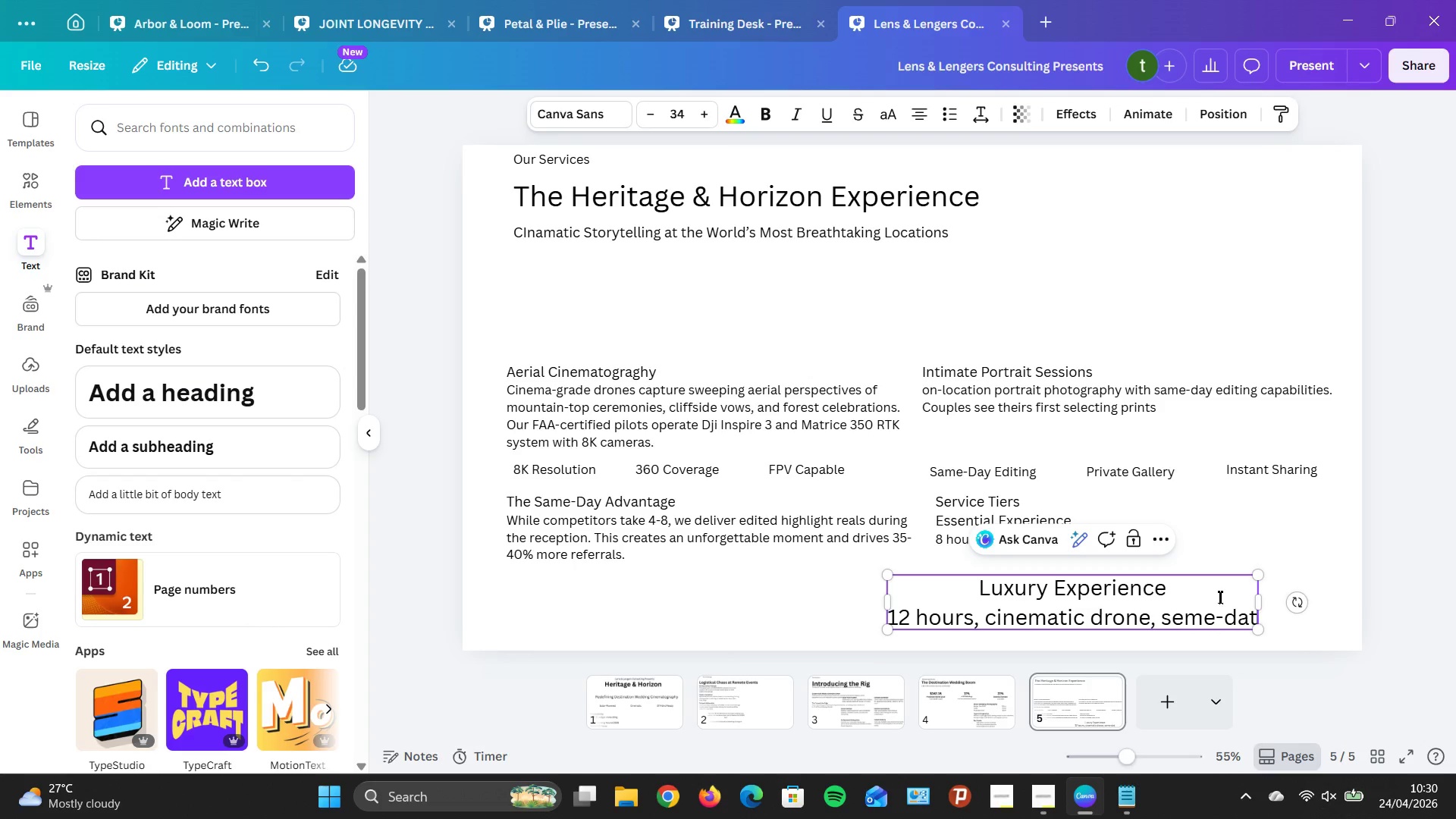 
hold_key(key=ArrowRight, duration=0.31)
 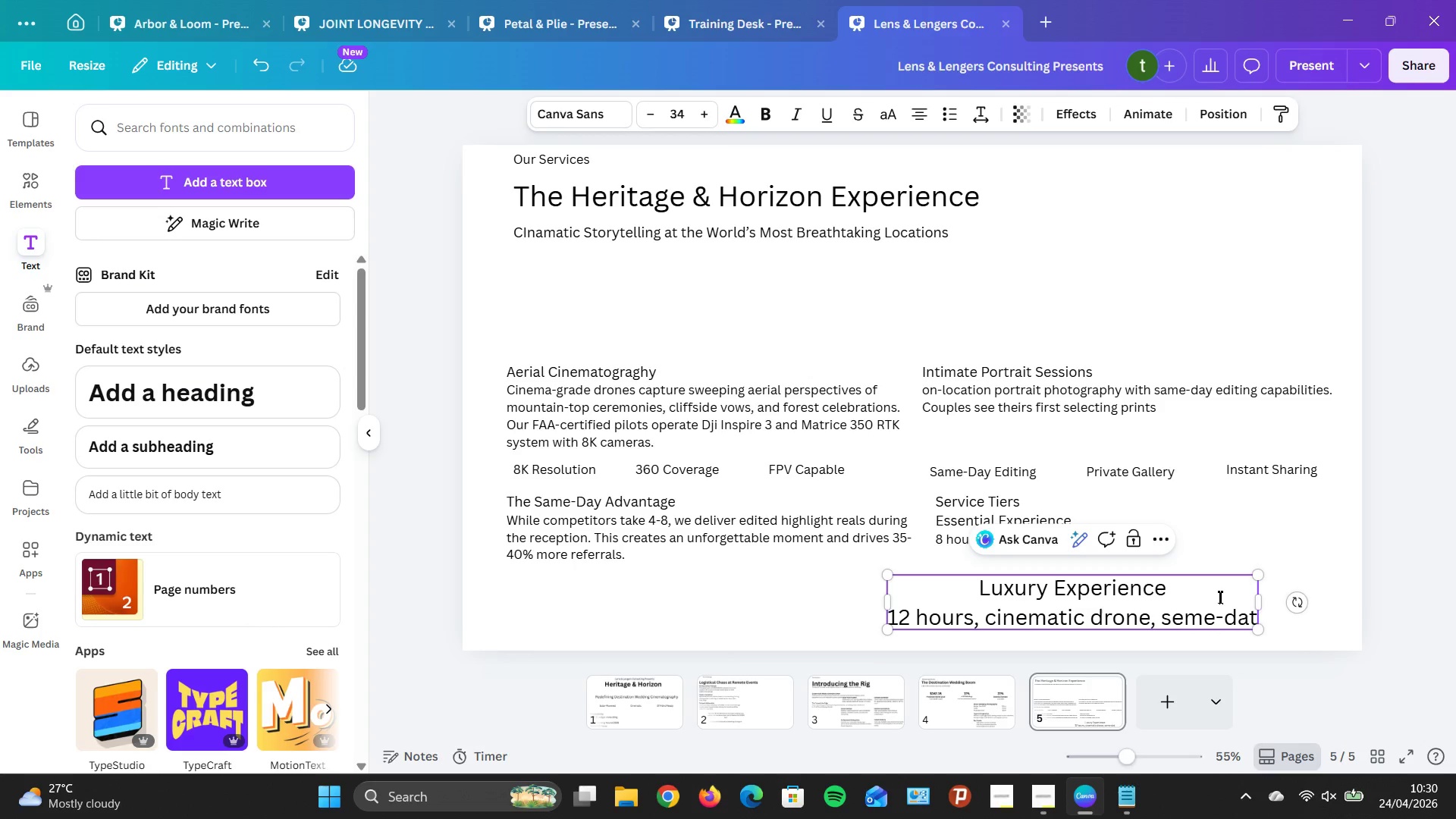 
key(ArrowRight)
 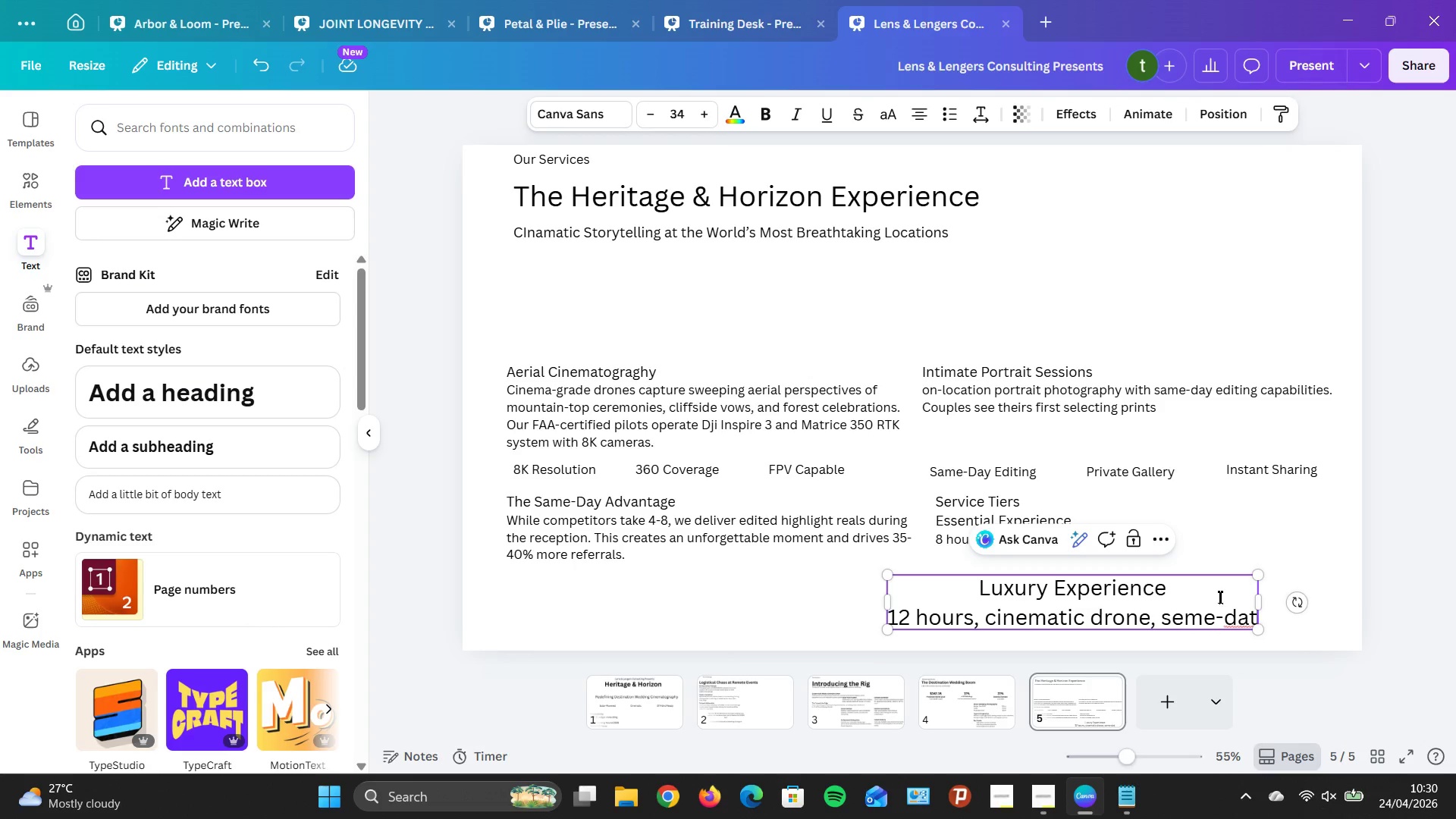 
key(Backspace)
type(y edit)
 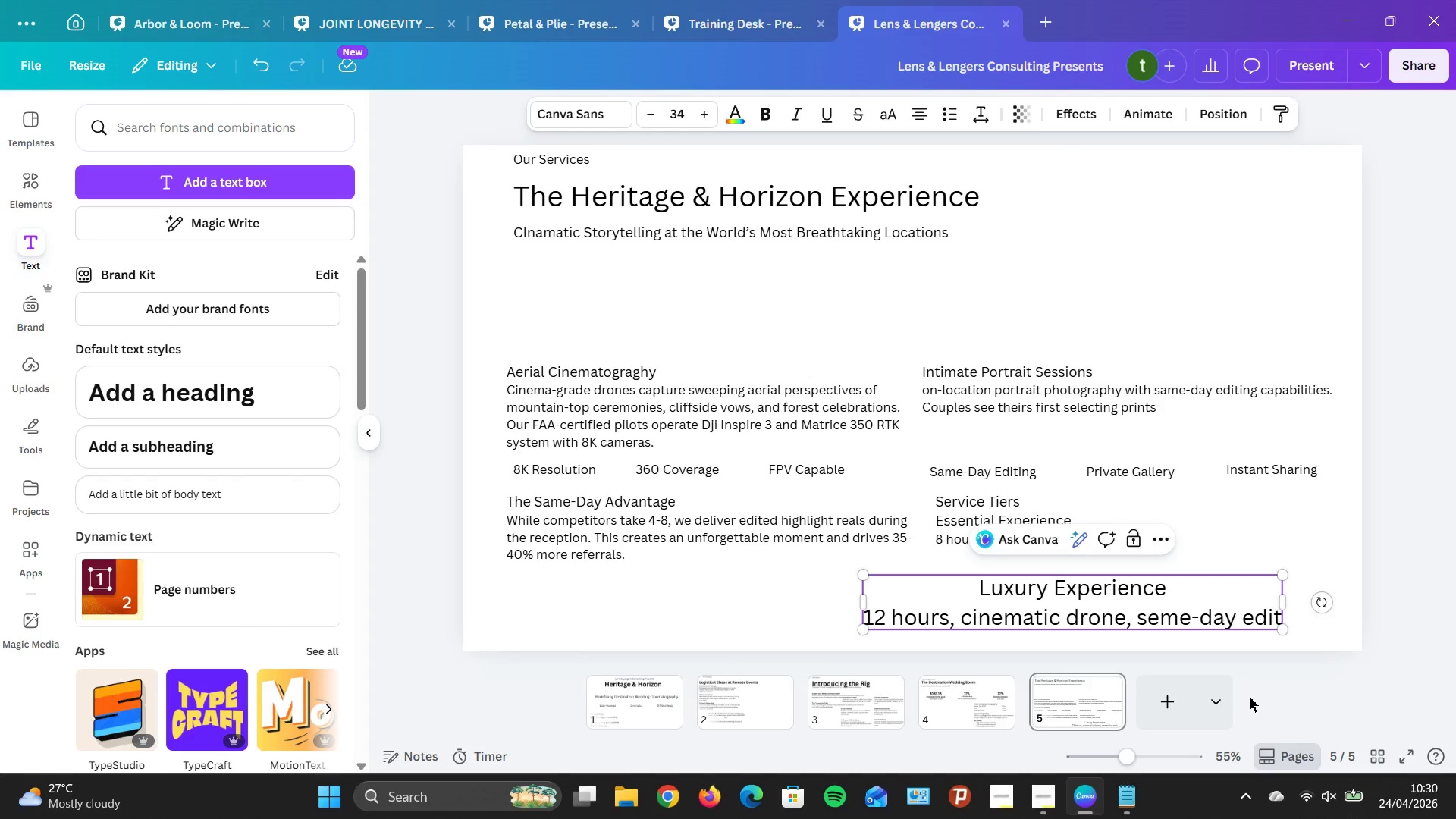 
wait(13.28)
 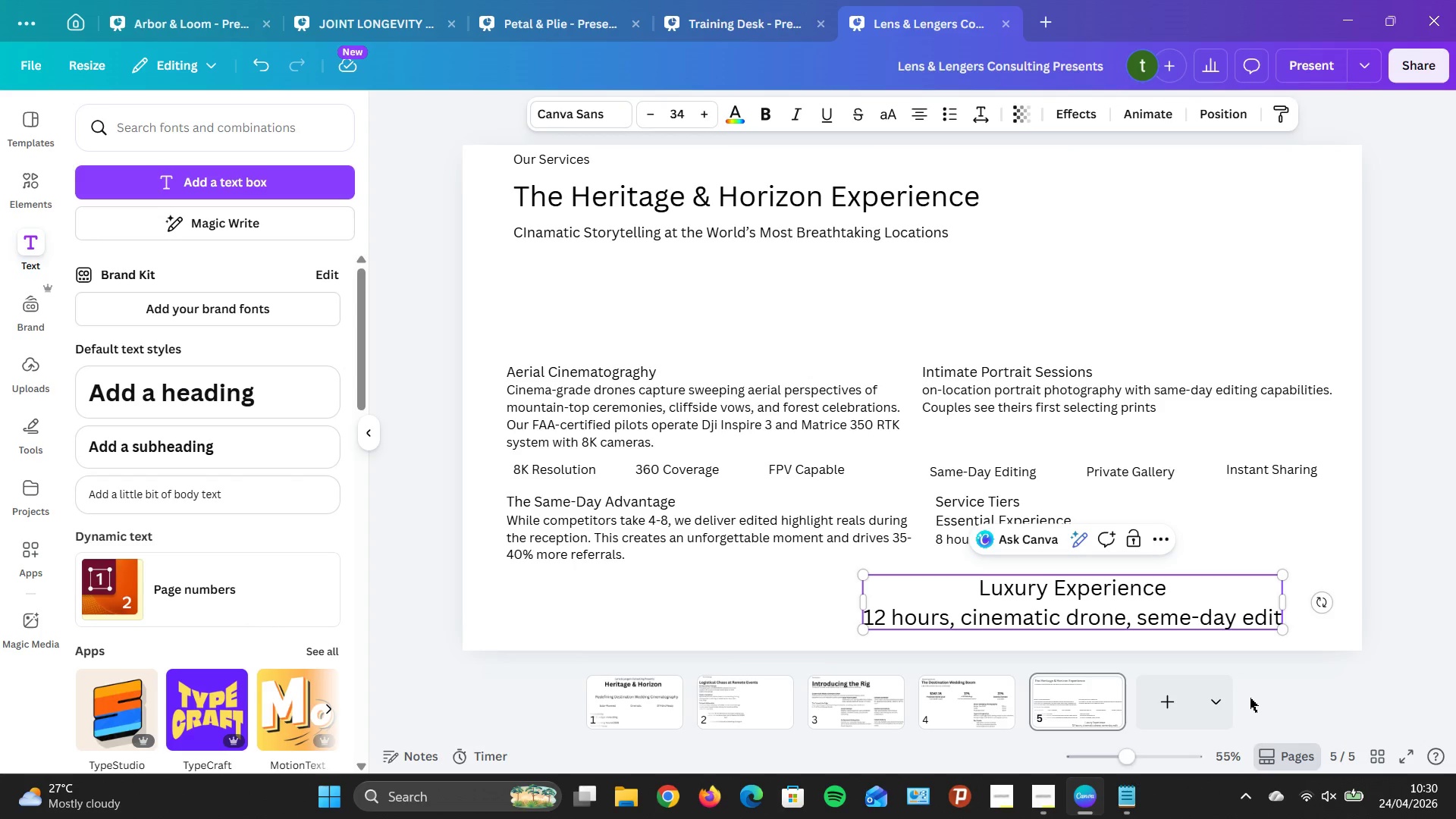 
left_click([957, 571])
 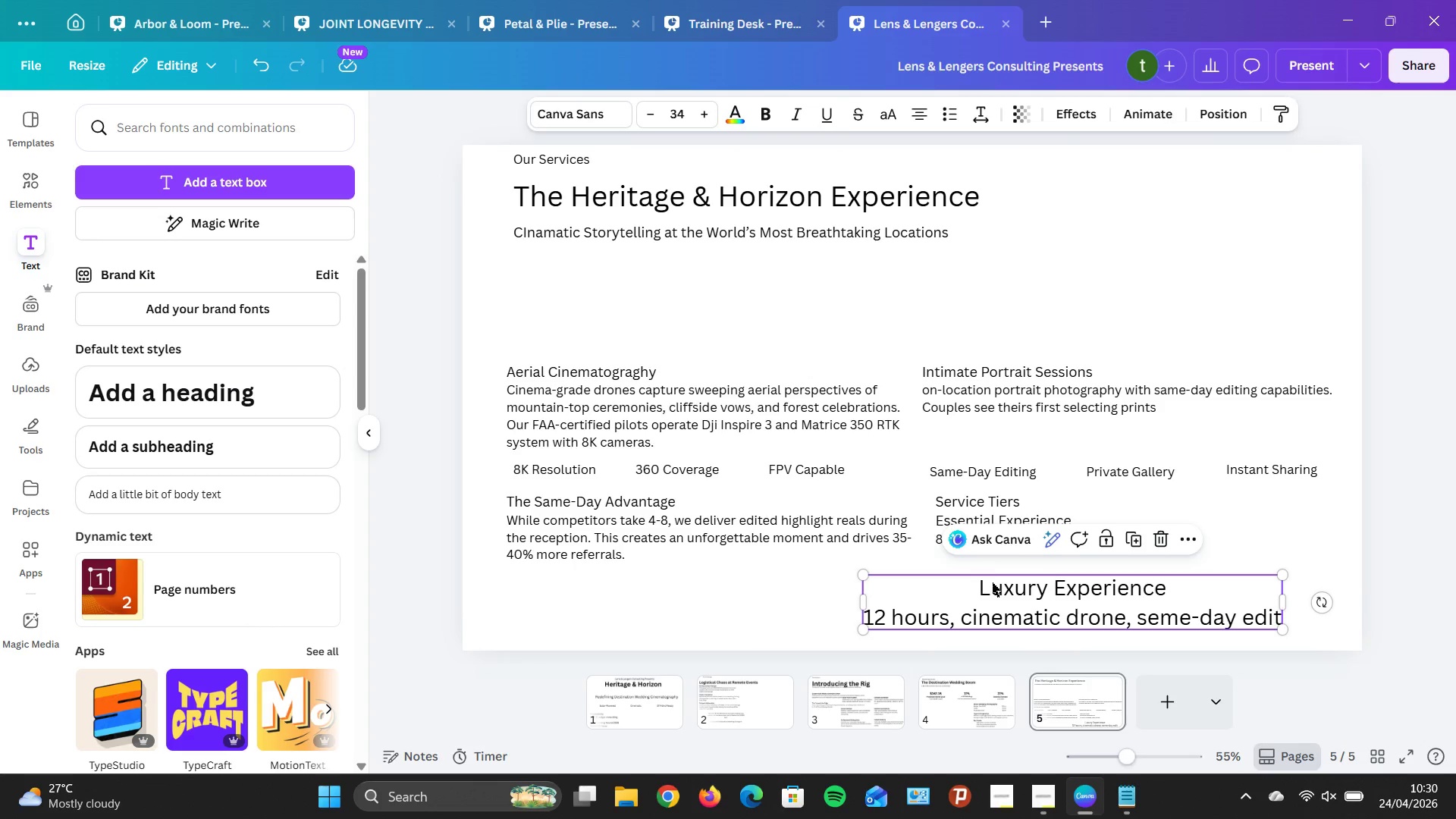 
double_click([991, 585])
 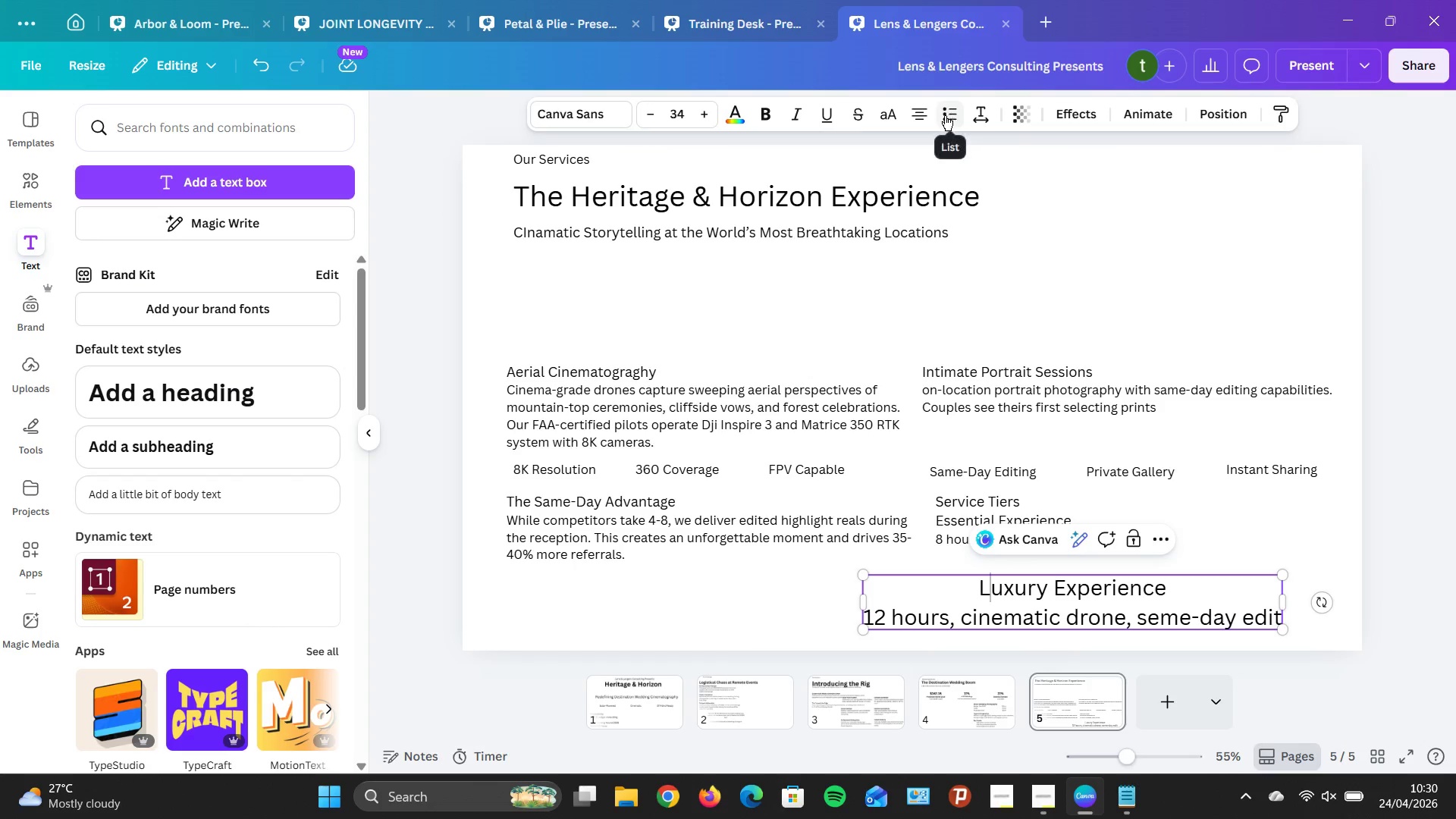 
left_click([924, 116])
 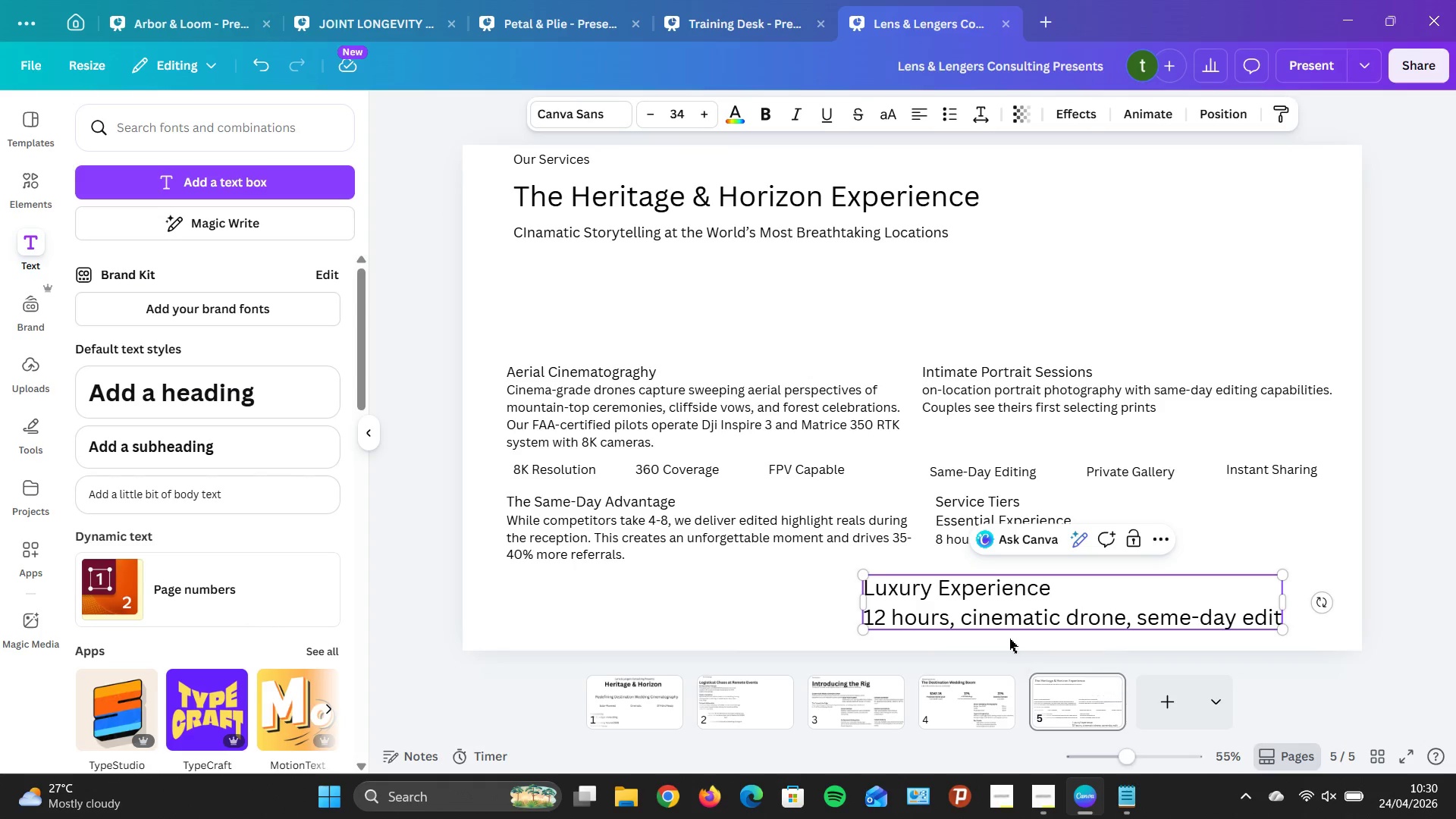 
left_click([1009, 623])
 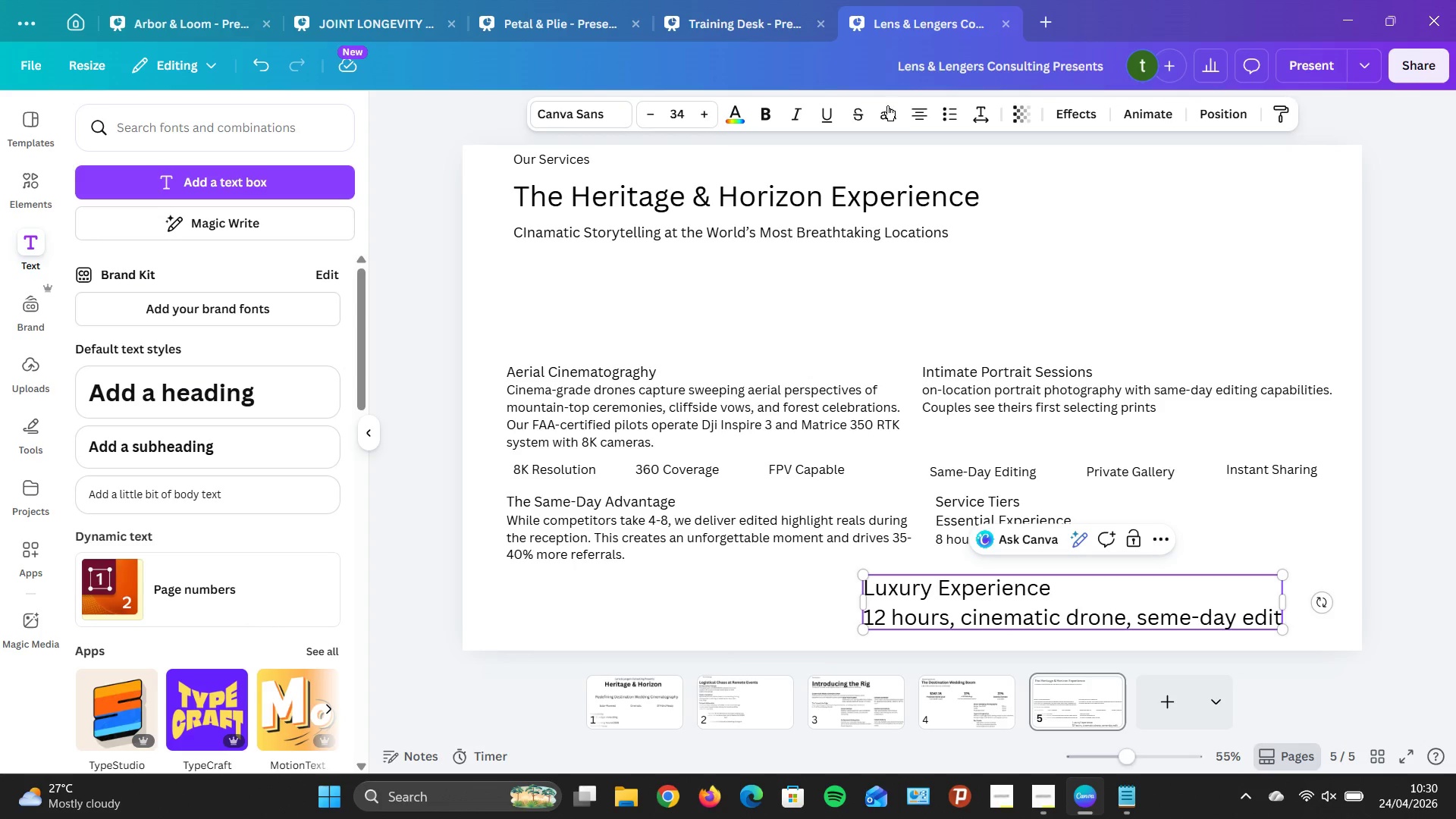 
left_click([923, 104])
 